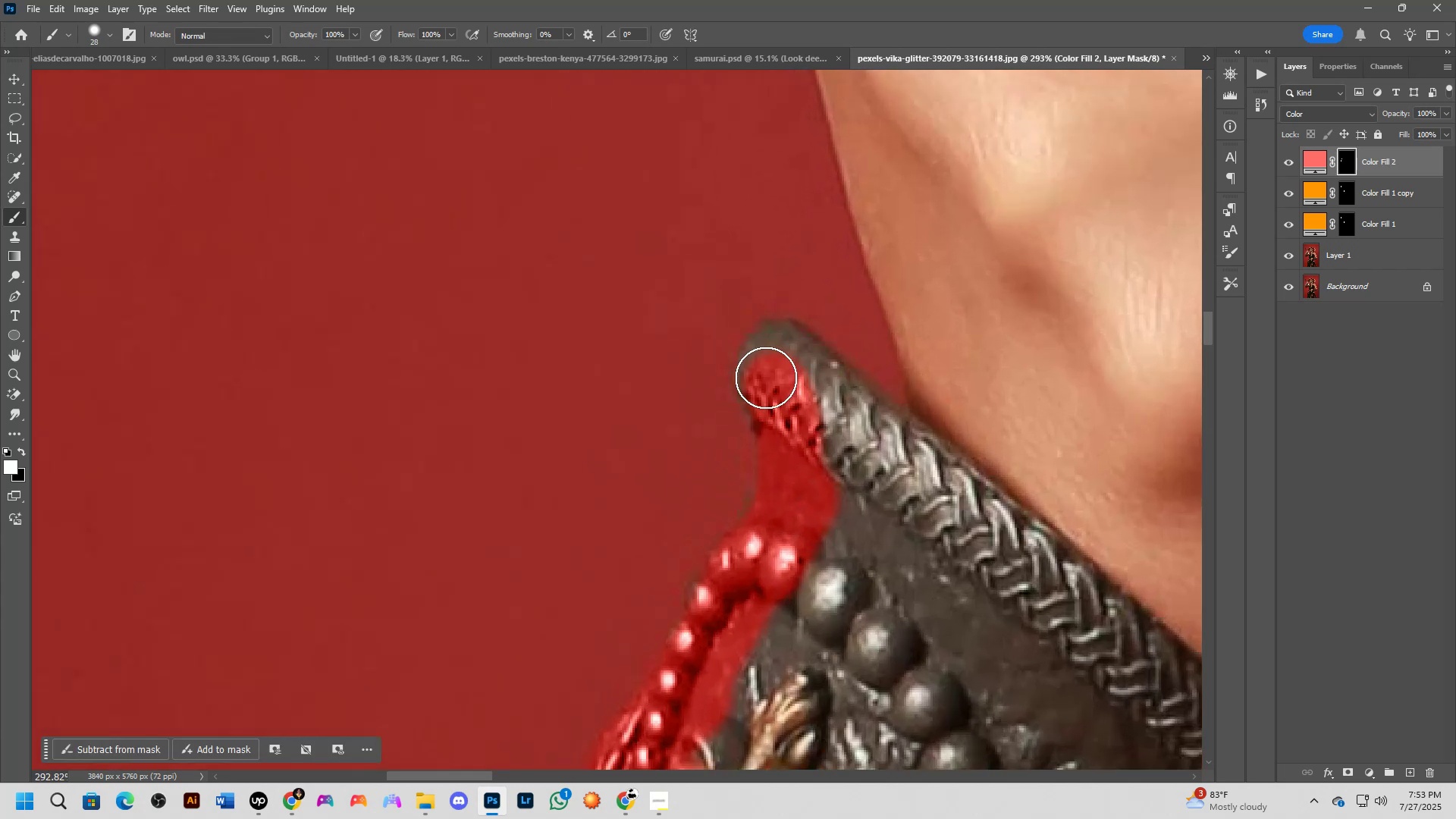 
left_click_drag(start_coordinate=[767, 379], to_coordinate=[915, 470])
 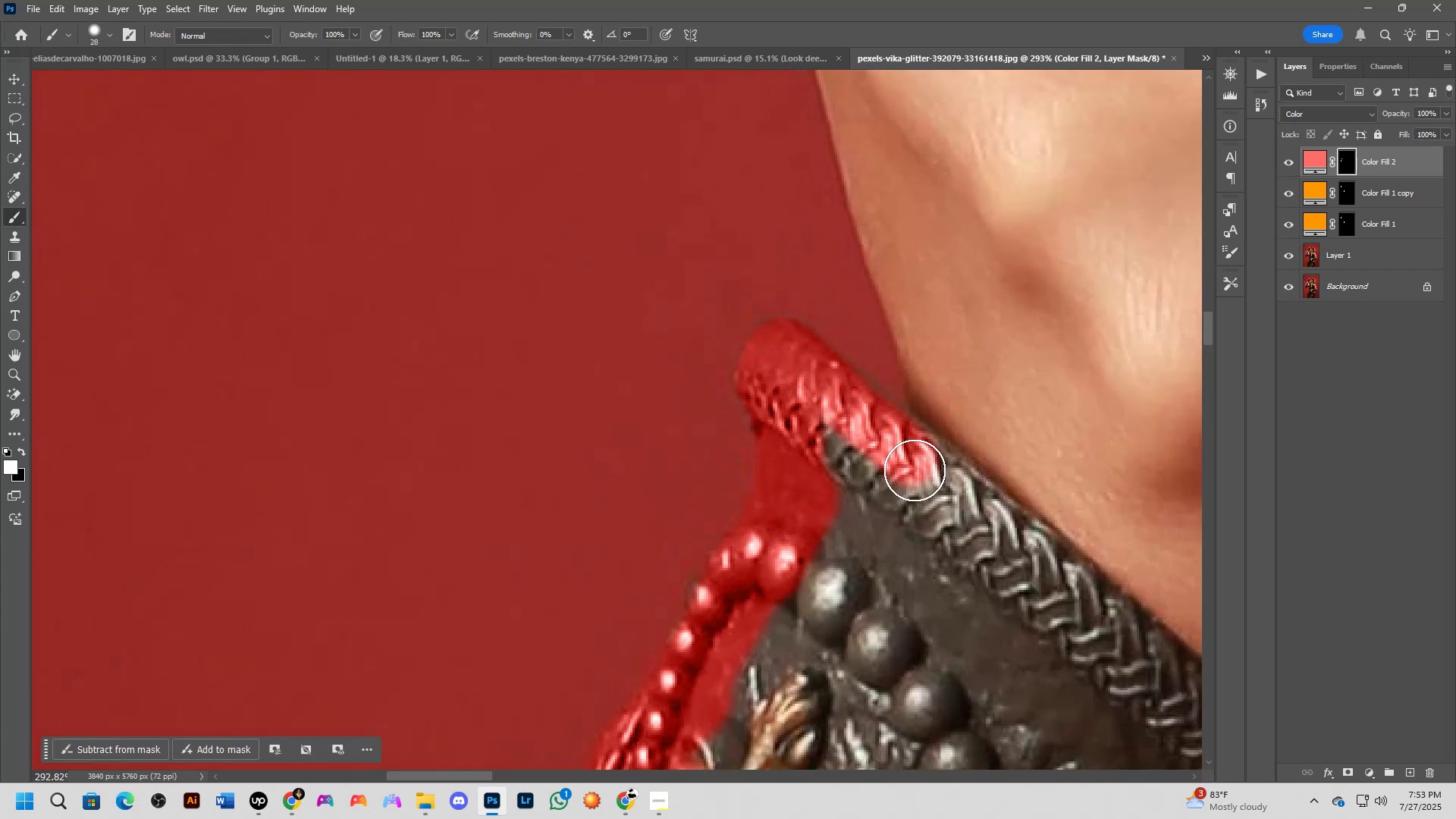 
key(Alt+AltLeft)
 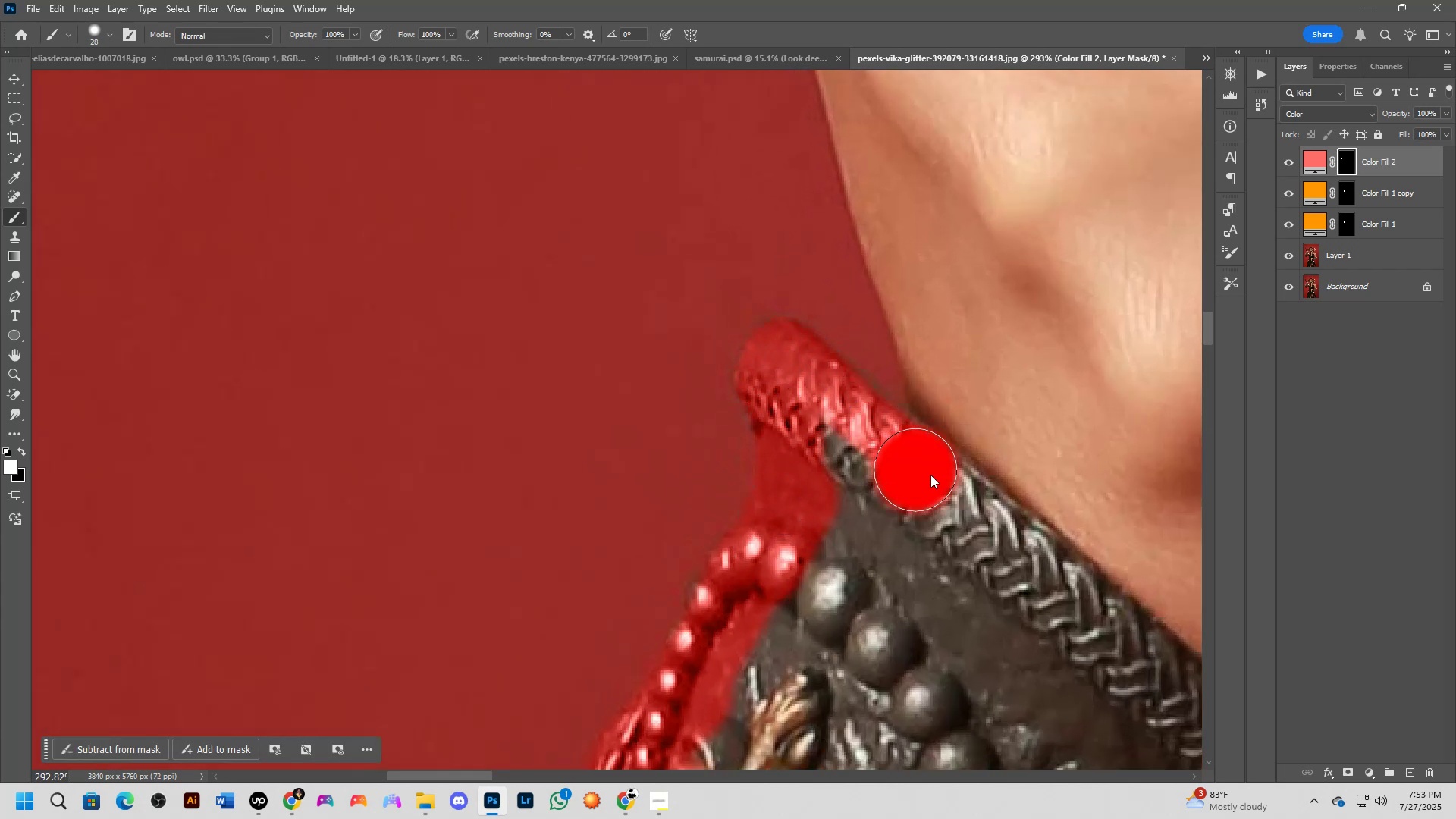 
left_click_drag(start_coordinate=[930, 475], to_coordinate=[864, 524])
 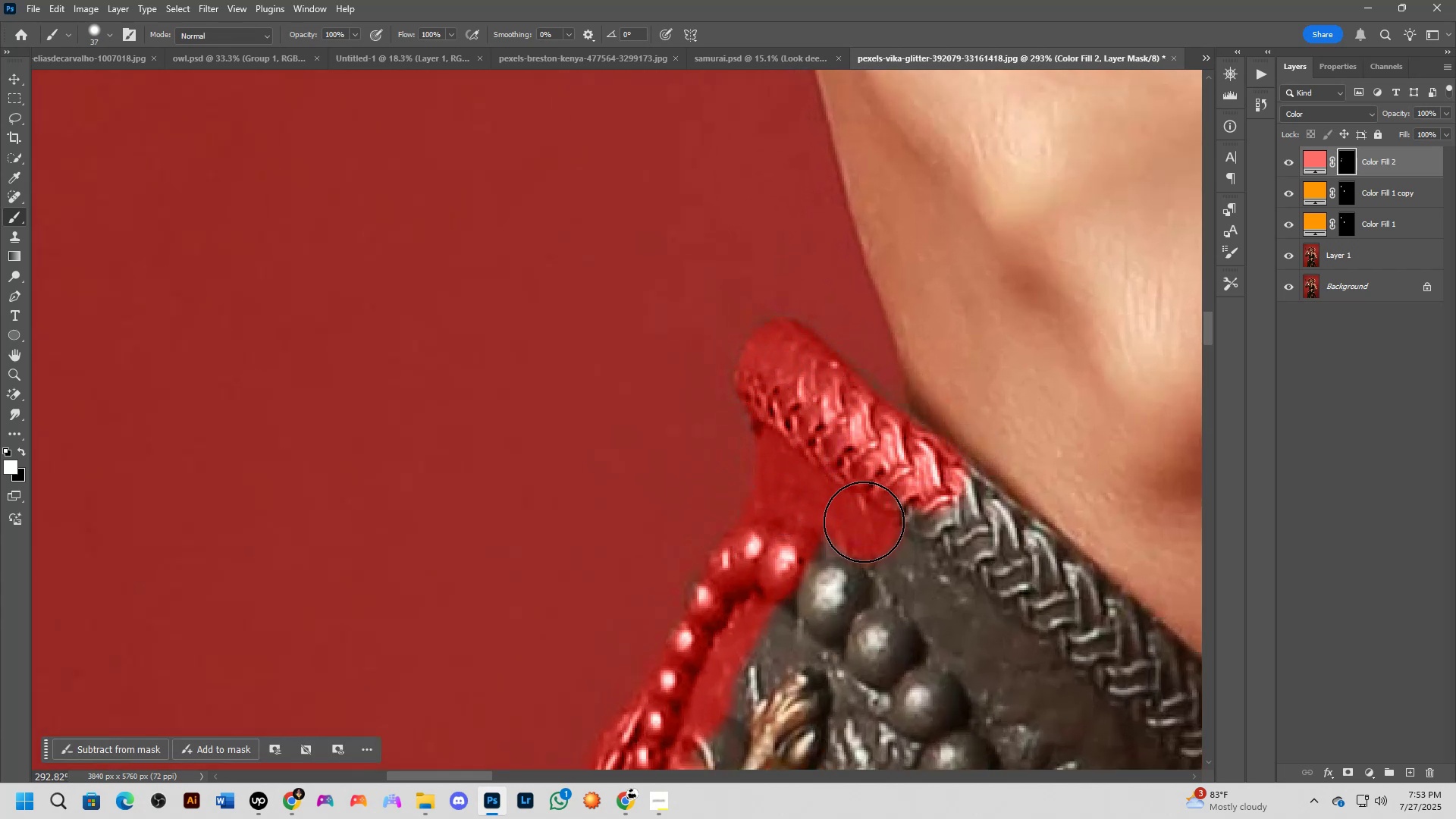 
scroll: coordinate [864, 522], scroll_direction: down, amount: 4.0
 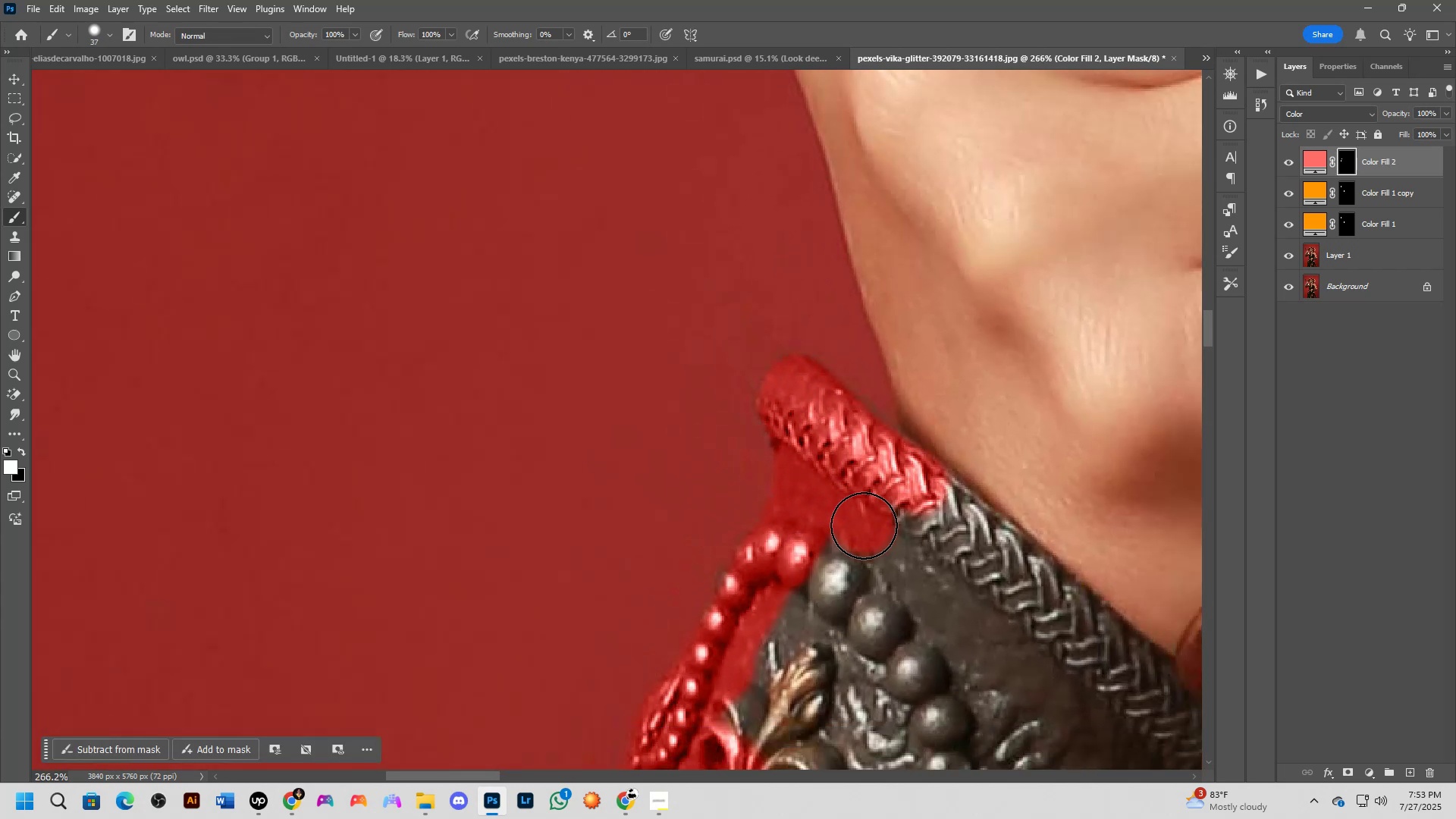 
hold_key(key=Space, duration=0.47)
 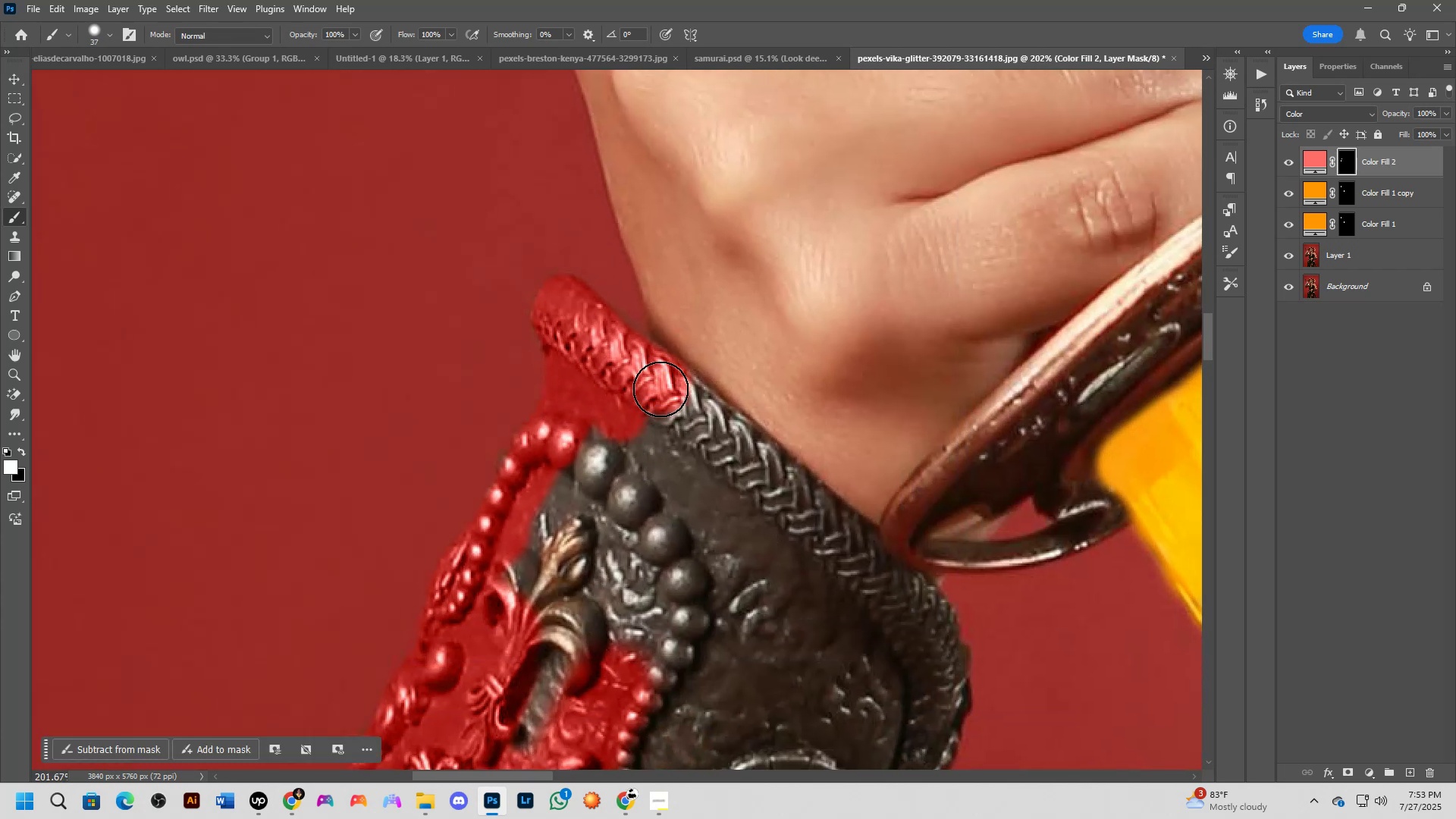 
left_click_drag(start_coordinate=[903, 573], to_coordinate=[659, 466])
 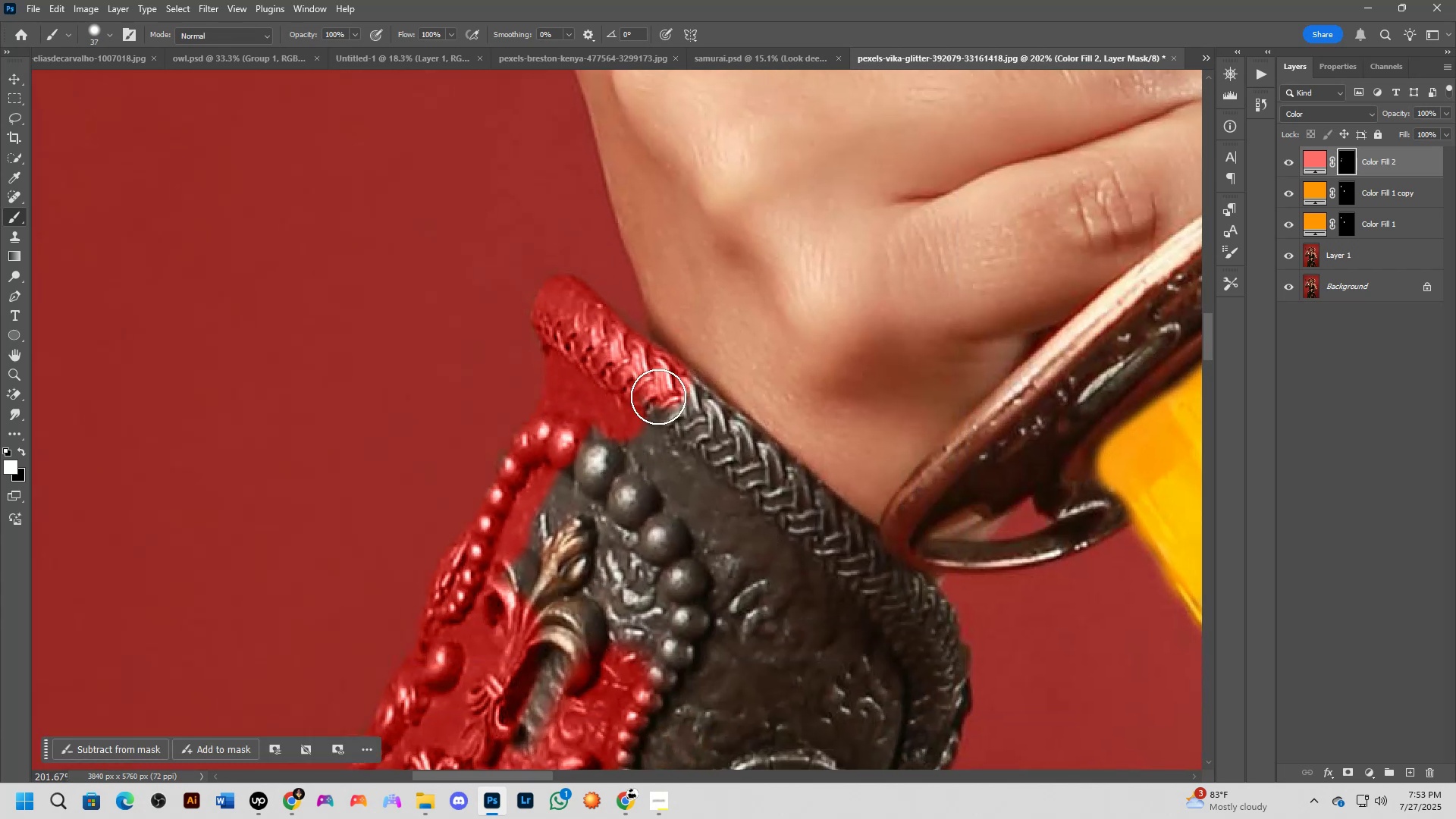 
left_click_drag(start_coordinate=[660, 389], to_coordinate=[886, 576])
 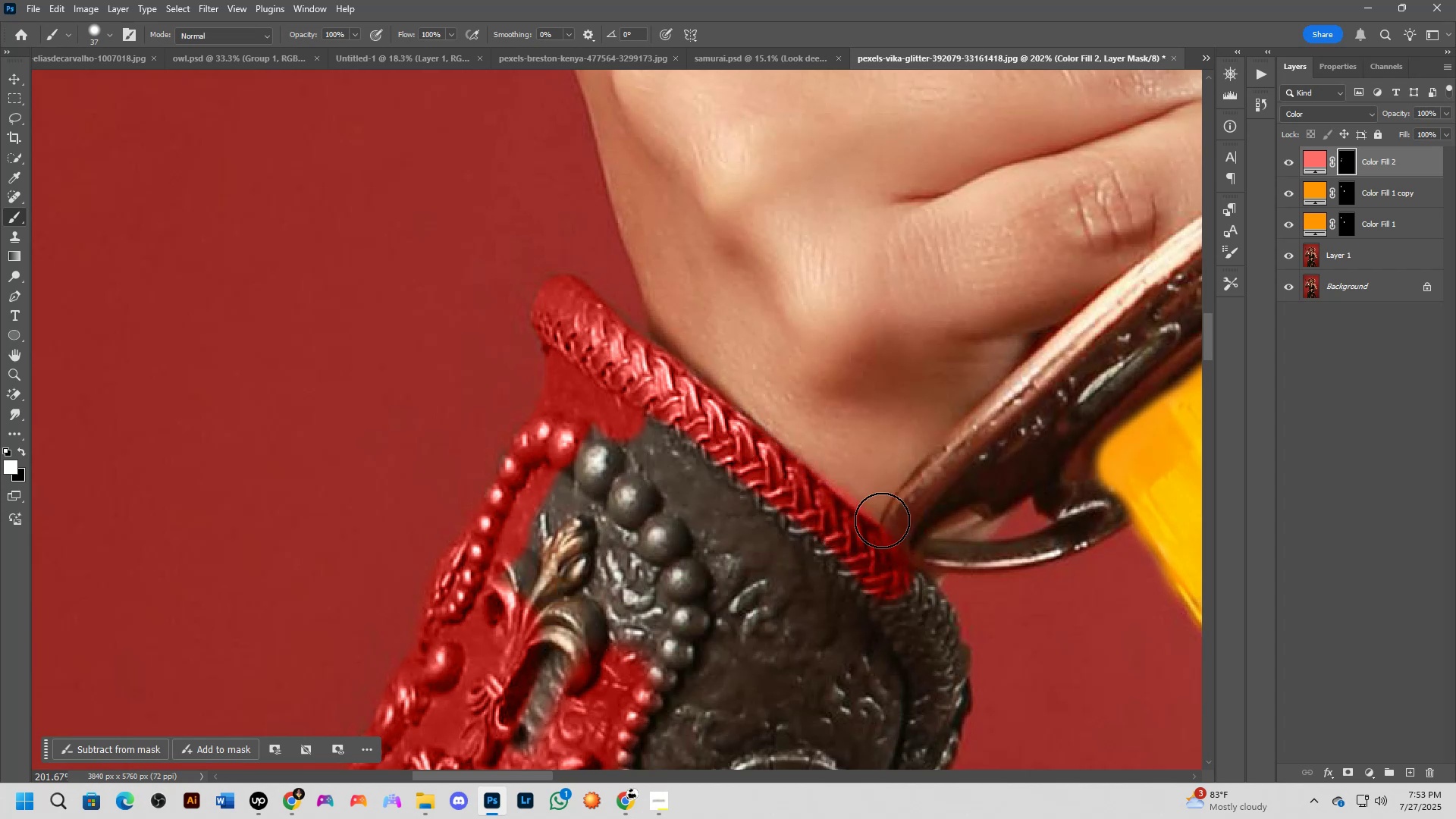 
key(Alt+AltLeft)
 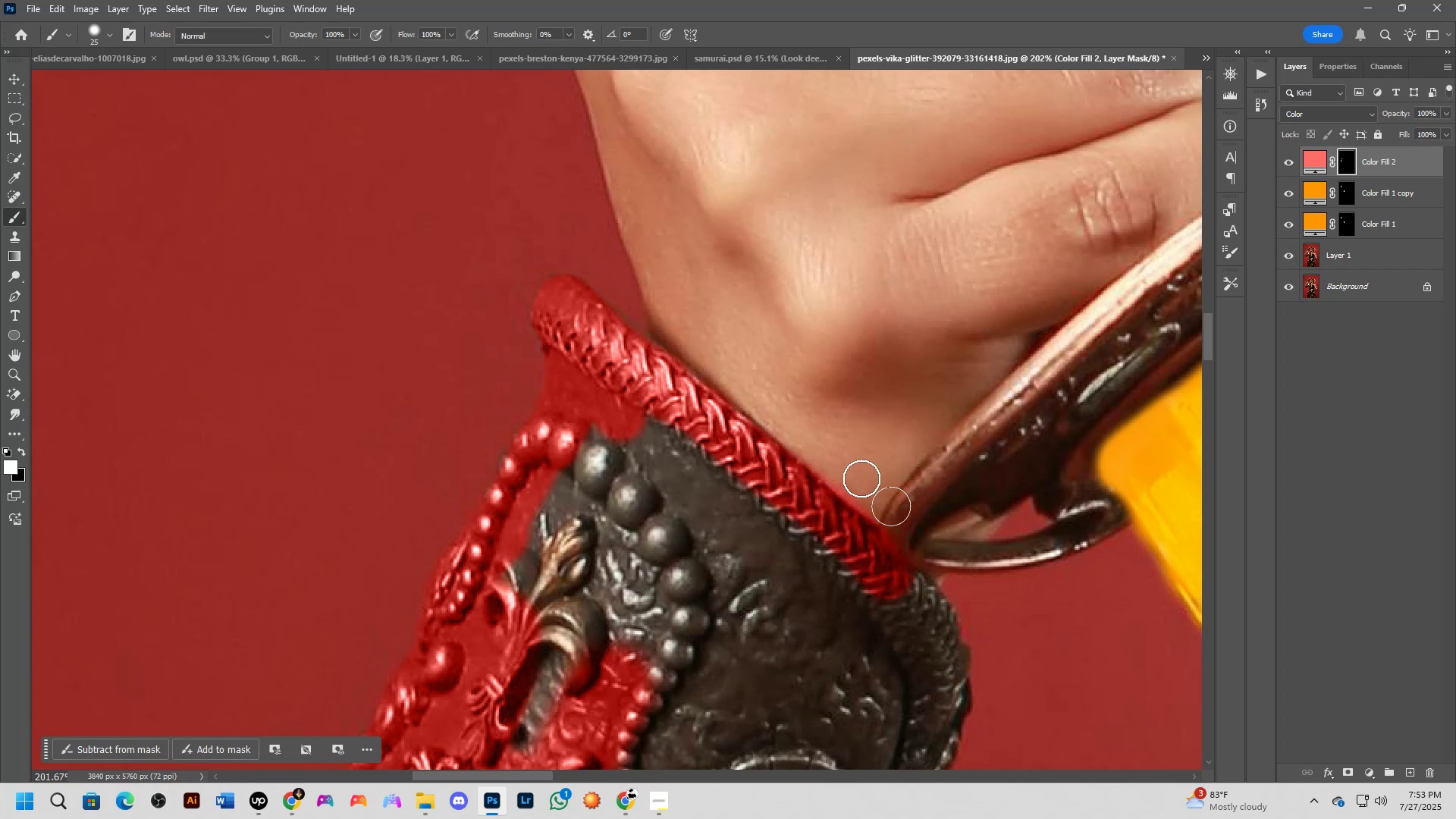 
key(X)
 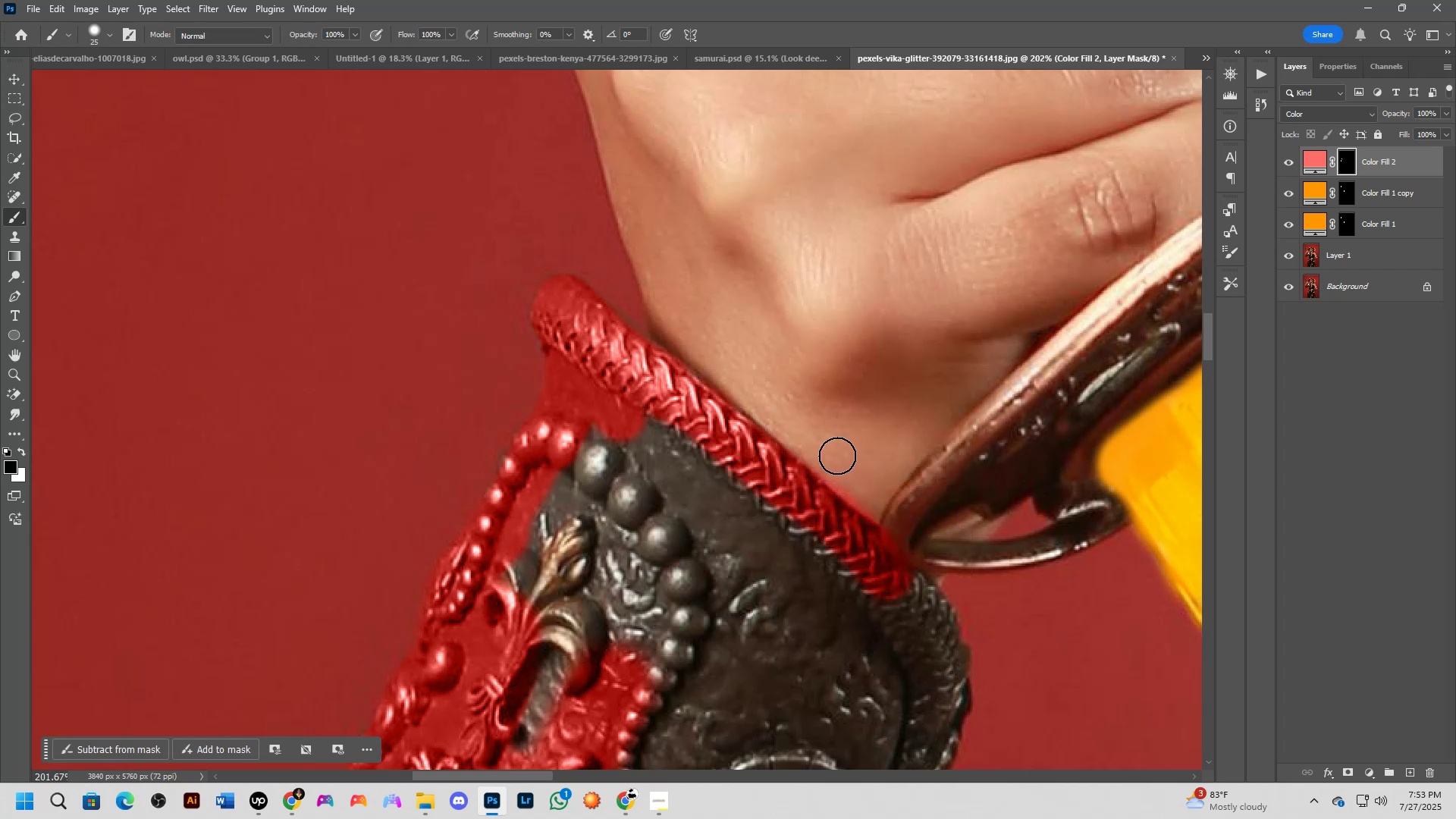 
left_click_drag(start_coordinate=[835, 460], to_coordinate=[905, 523])
 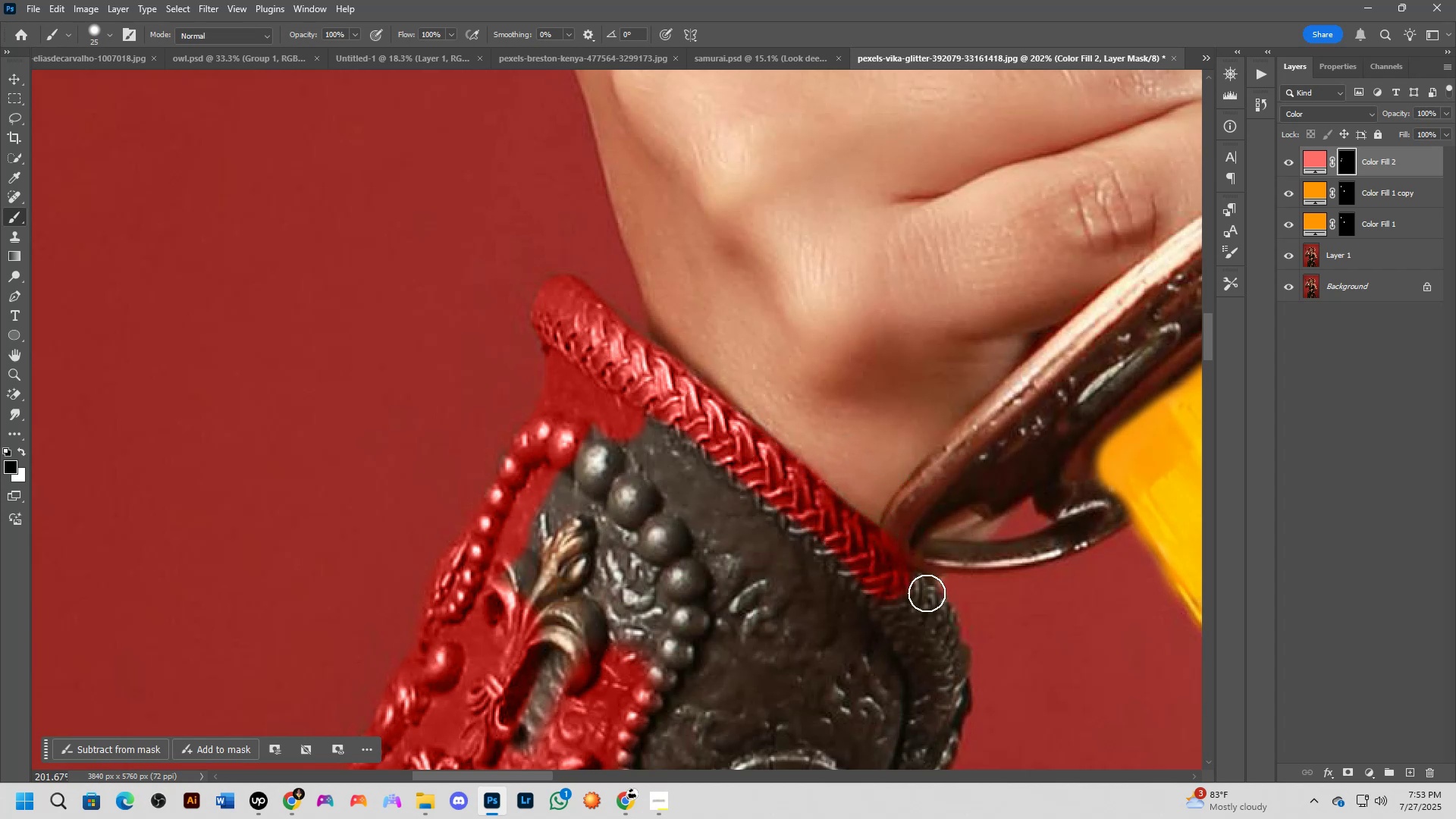 
hold_key(key=Space, duration=0.45)
 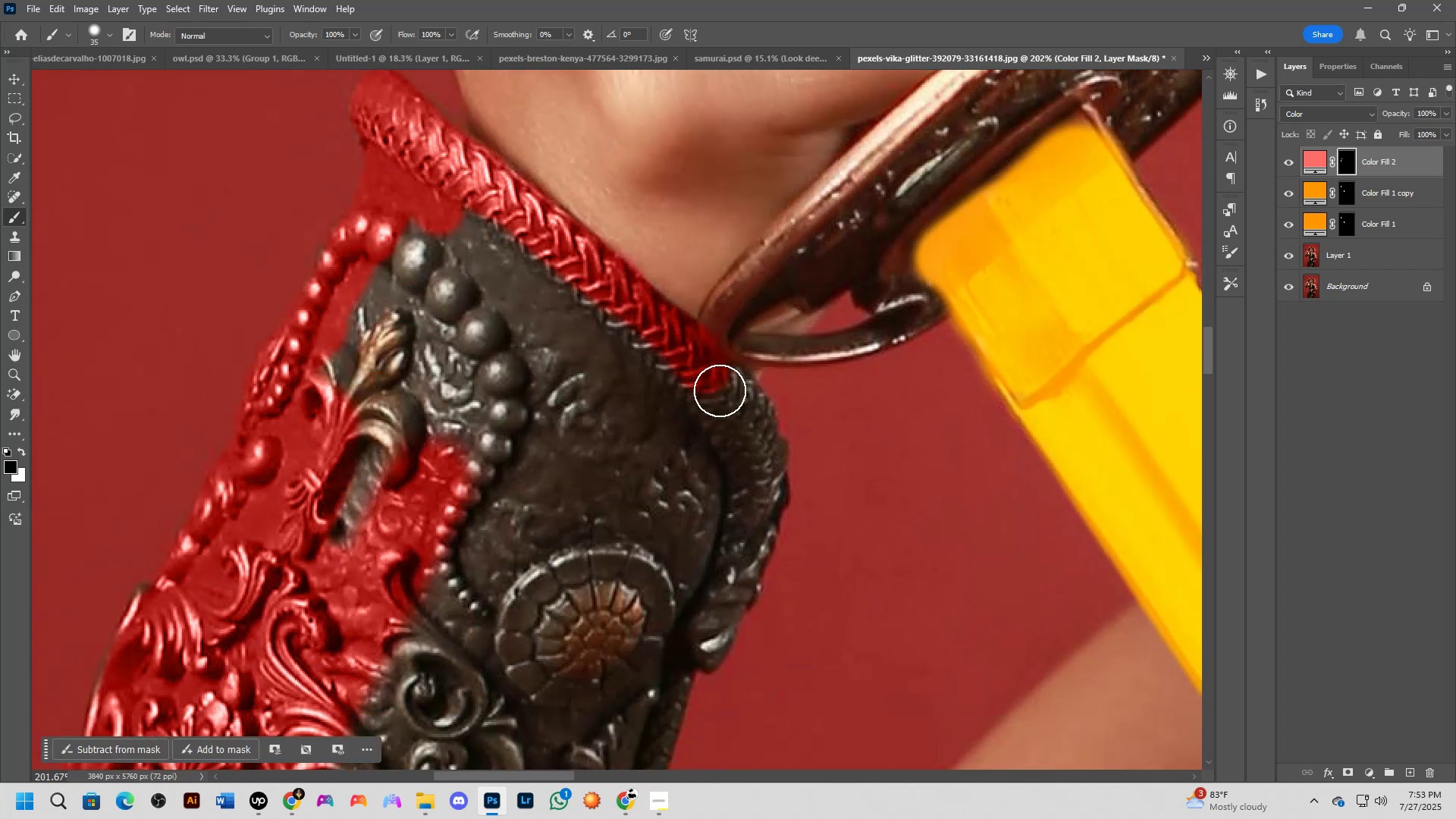 
left_click_drag(start_coordinate=[923, 601], to_coordinate=[741, 394])
 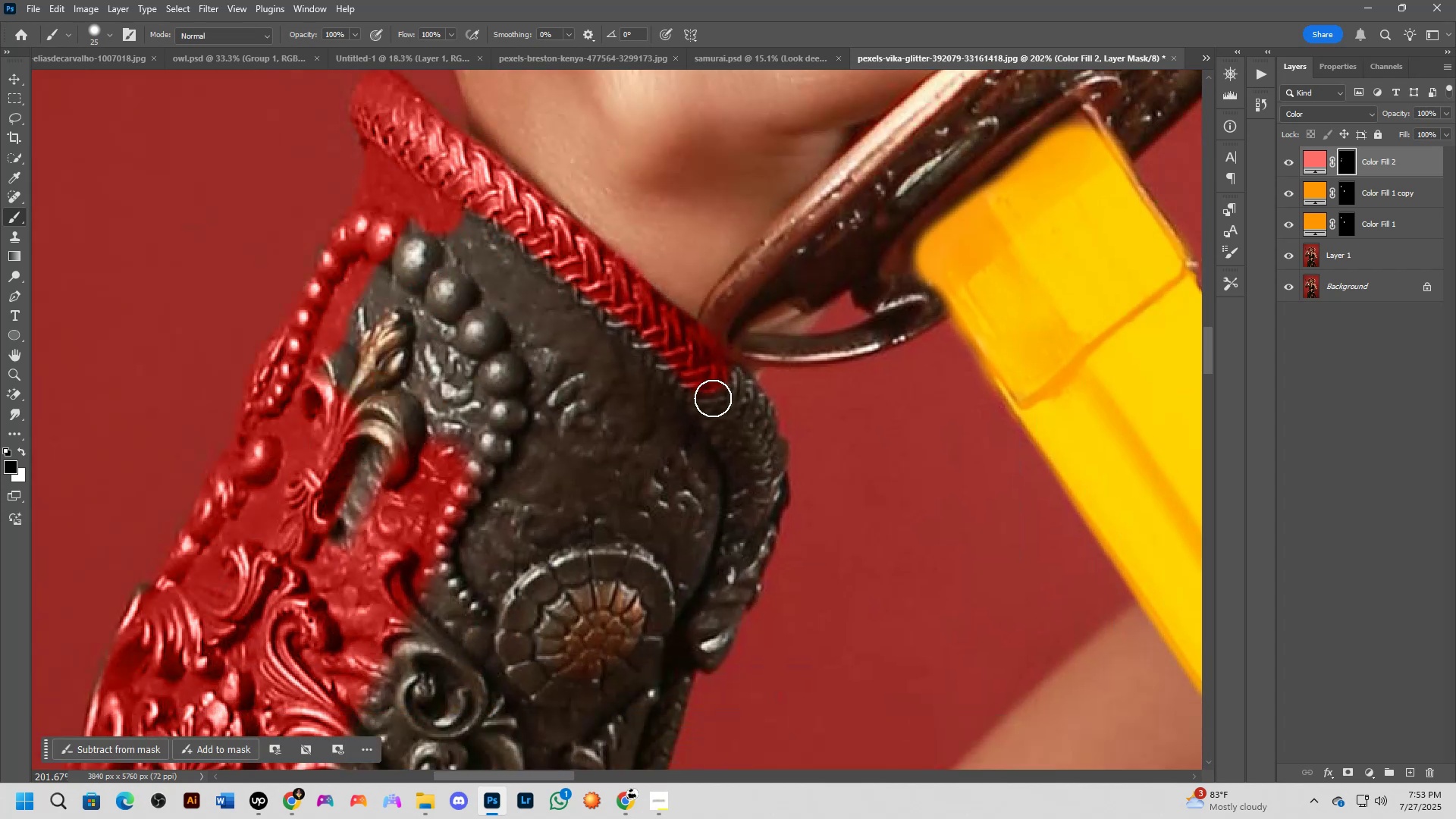 
key(Alt+AltLeft)
 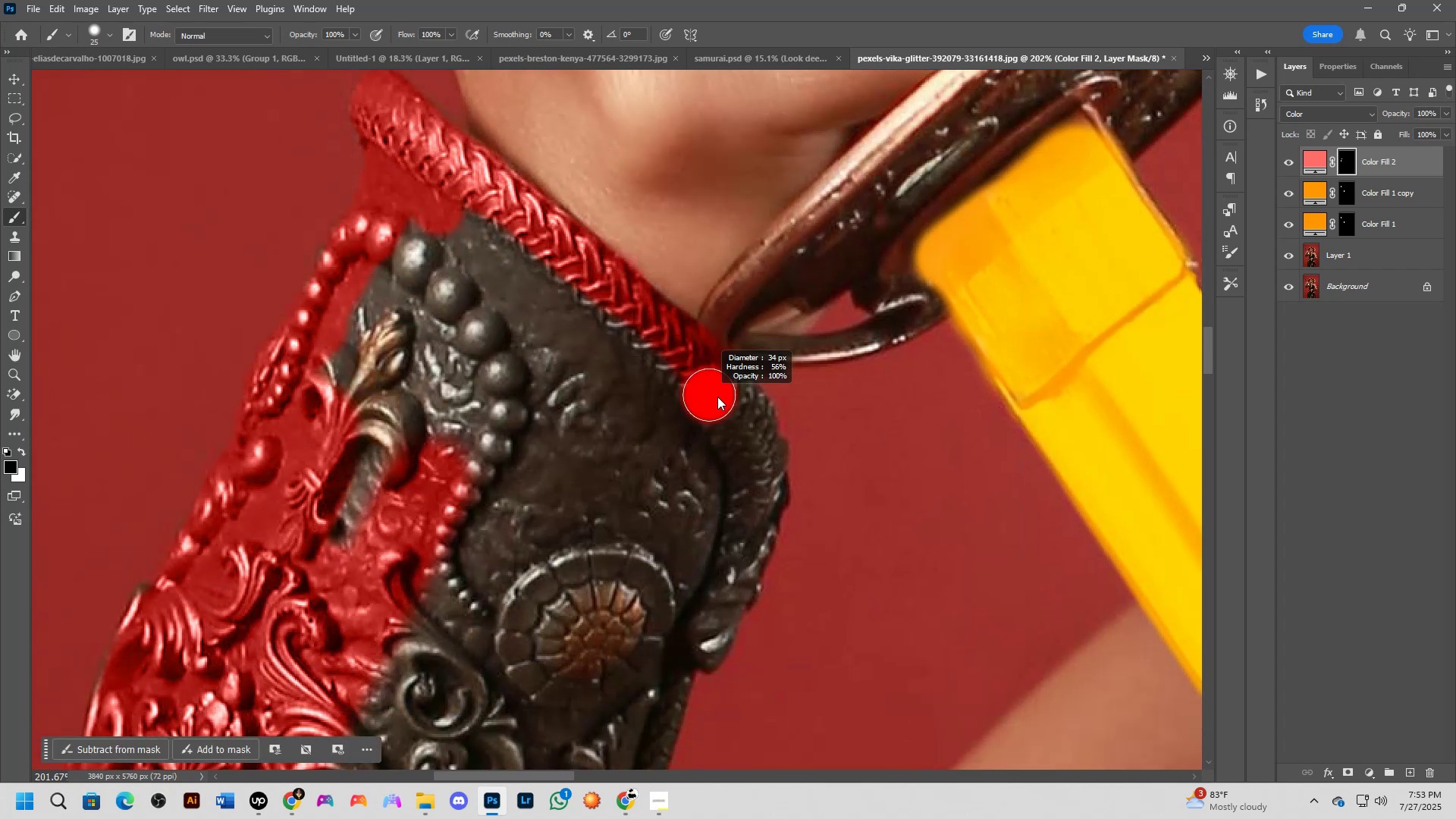 
key(X)
 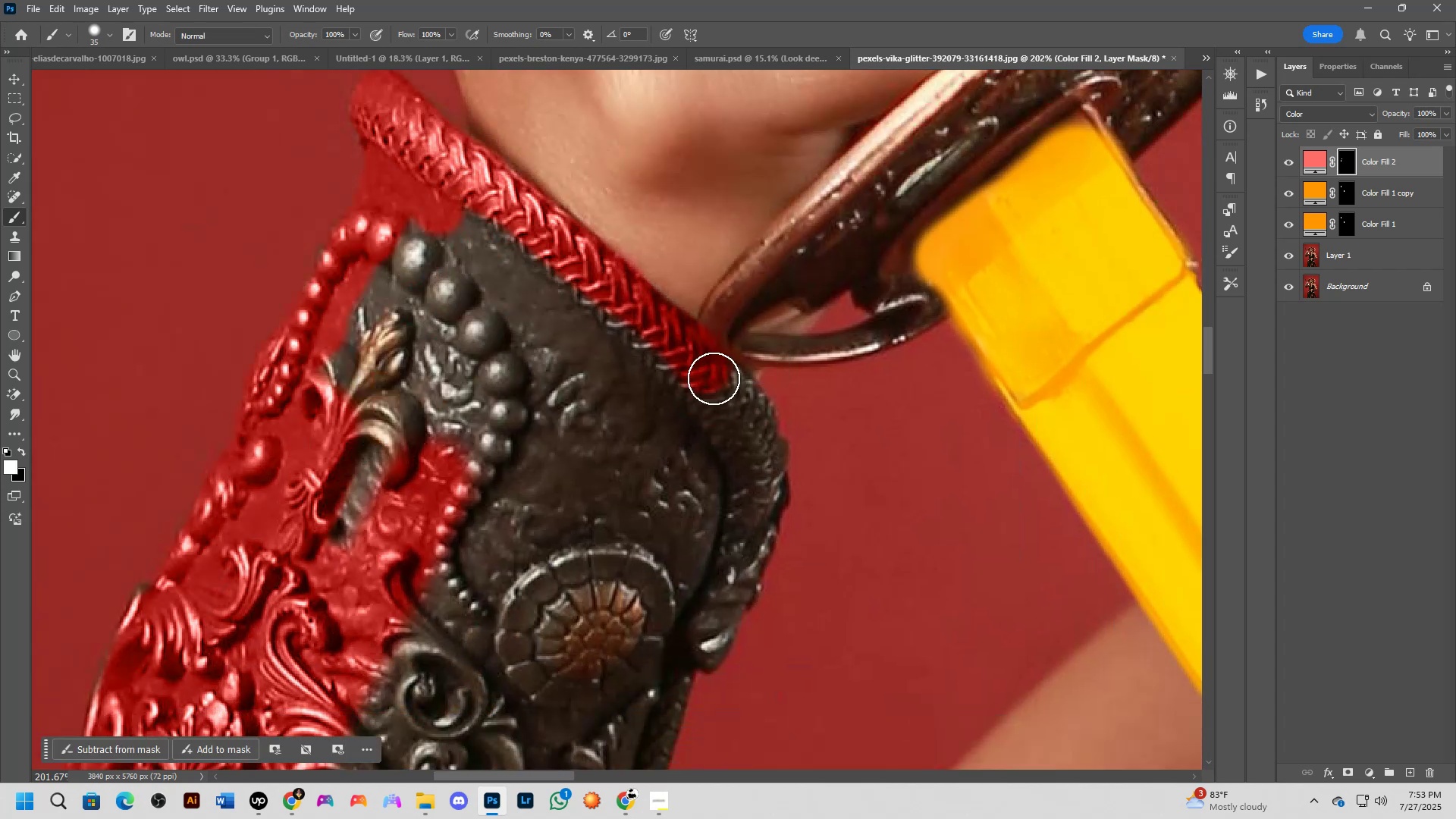 
left_click_drag(start_coordinate=[714, 378], to_coordinate=[724, 444])
 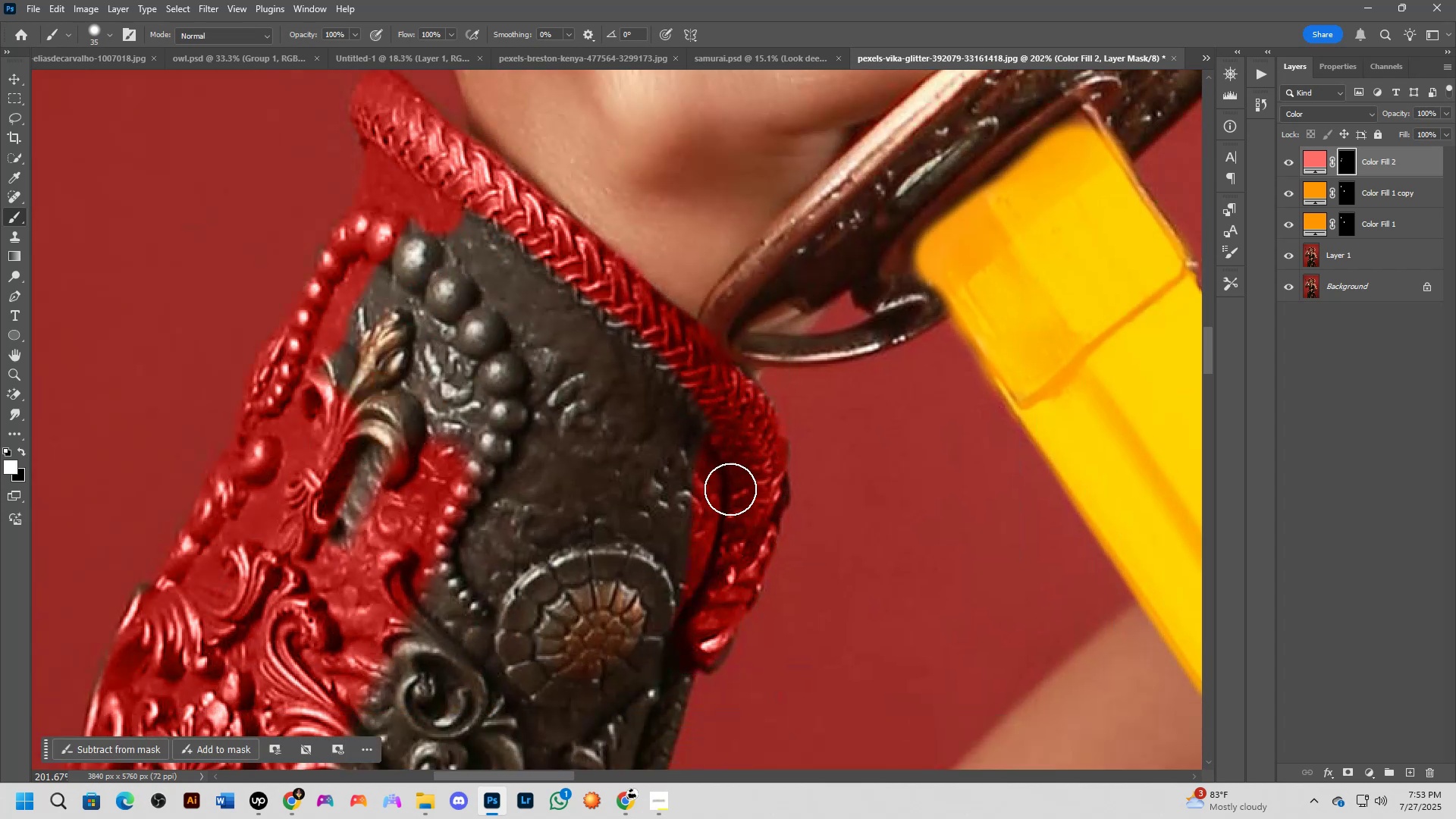 
hold_key(key=Space, duration=0.42)
 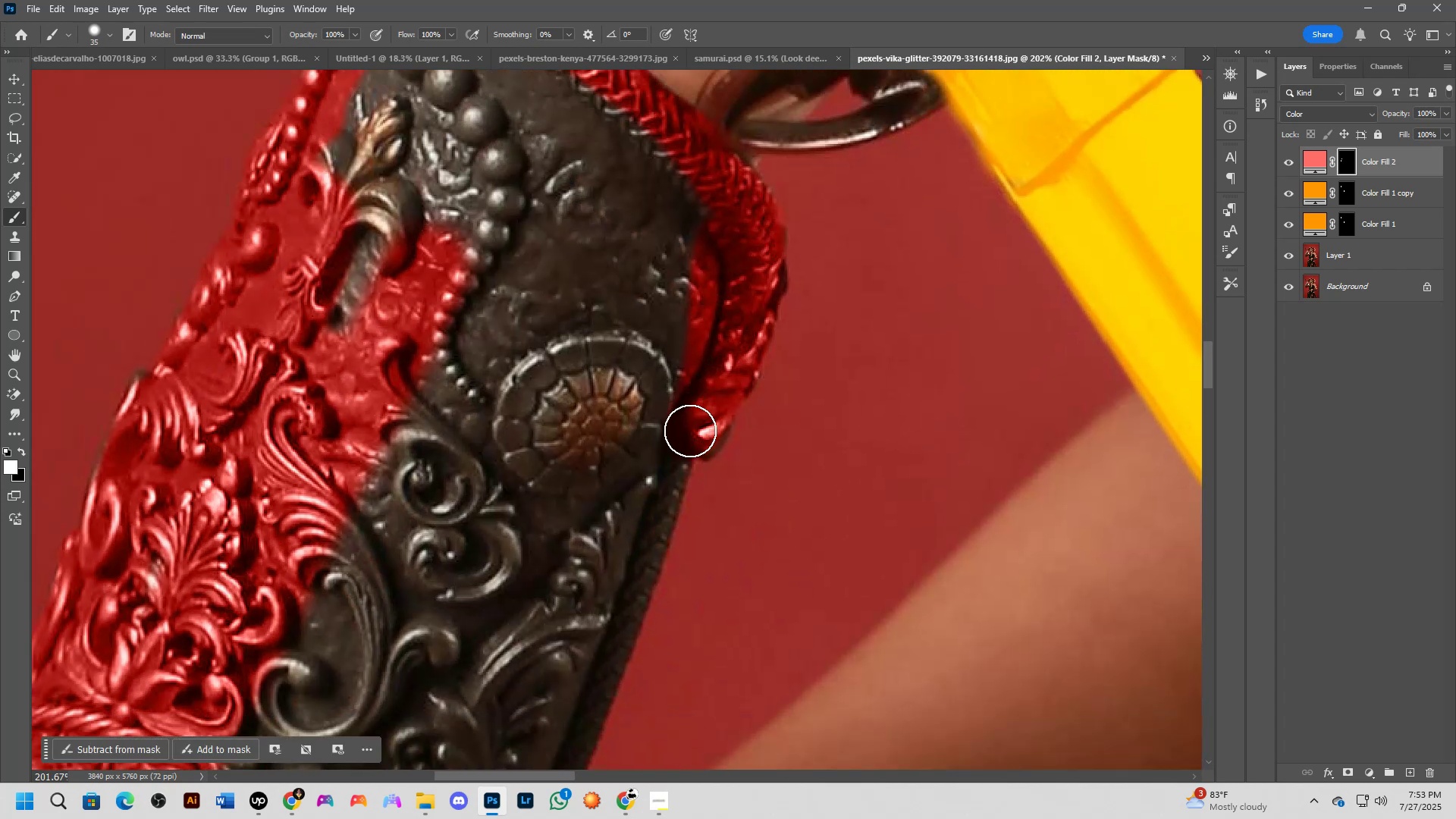 
left_click_drag(start_coordinate=[708, 571], to_coordinate=[705, 358])
 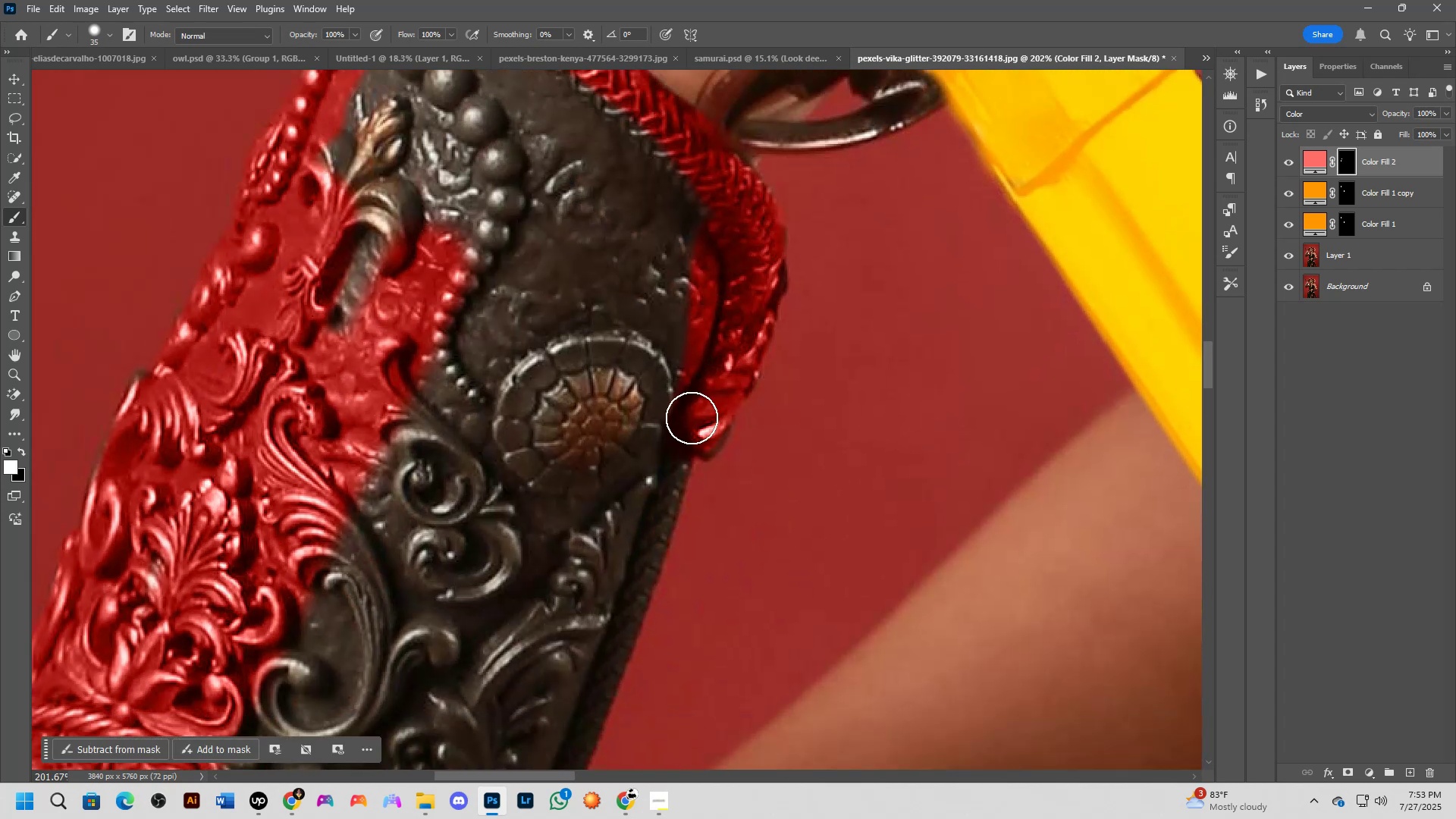 
left_click_drag(start_coordinate=[692, 421], to_coordinate=[708, 375])
 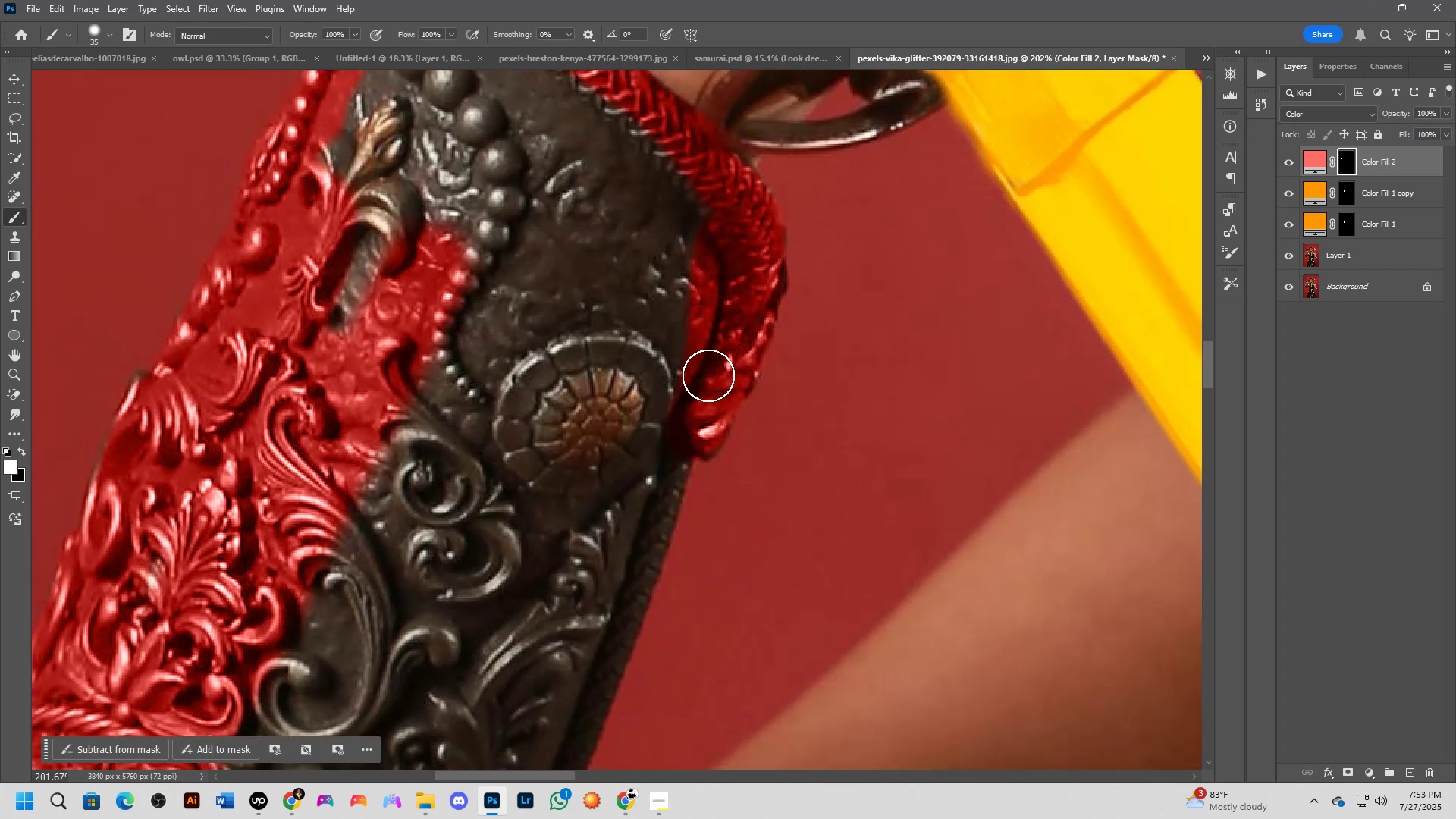 
scroll: coordinate [690, 395], scroll_direction: down, amount: 4.0
 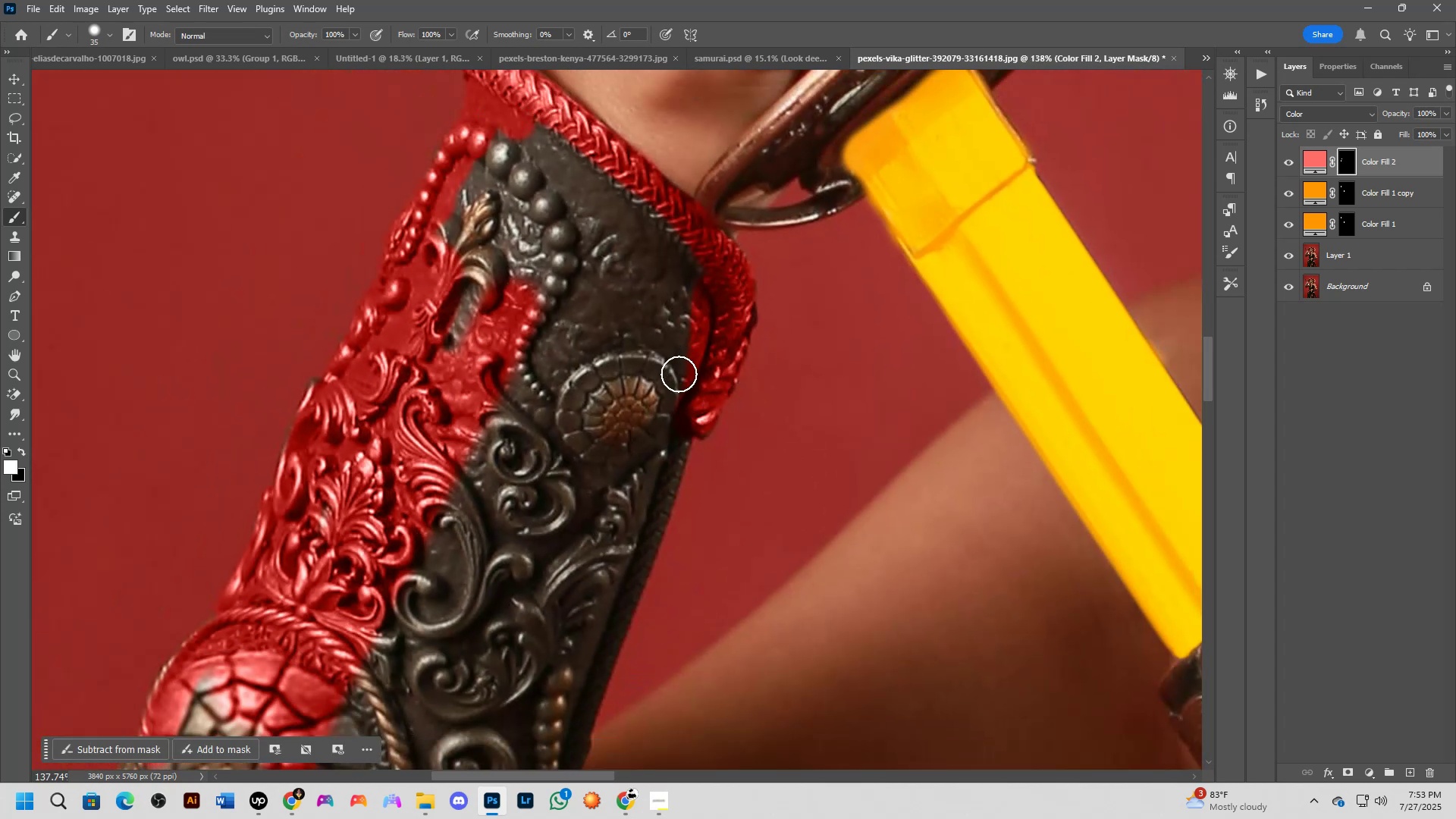 
scroll: coordinate [697, 426], scroll_direction: up, amount: 1.0
 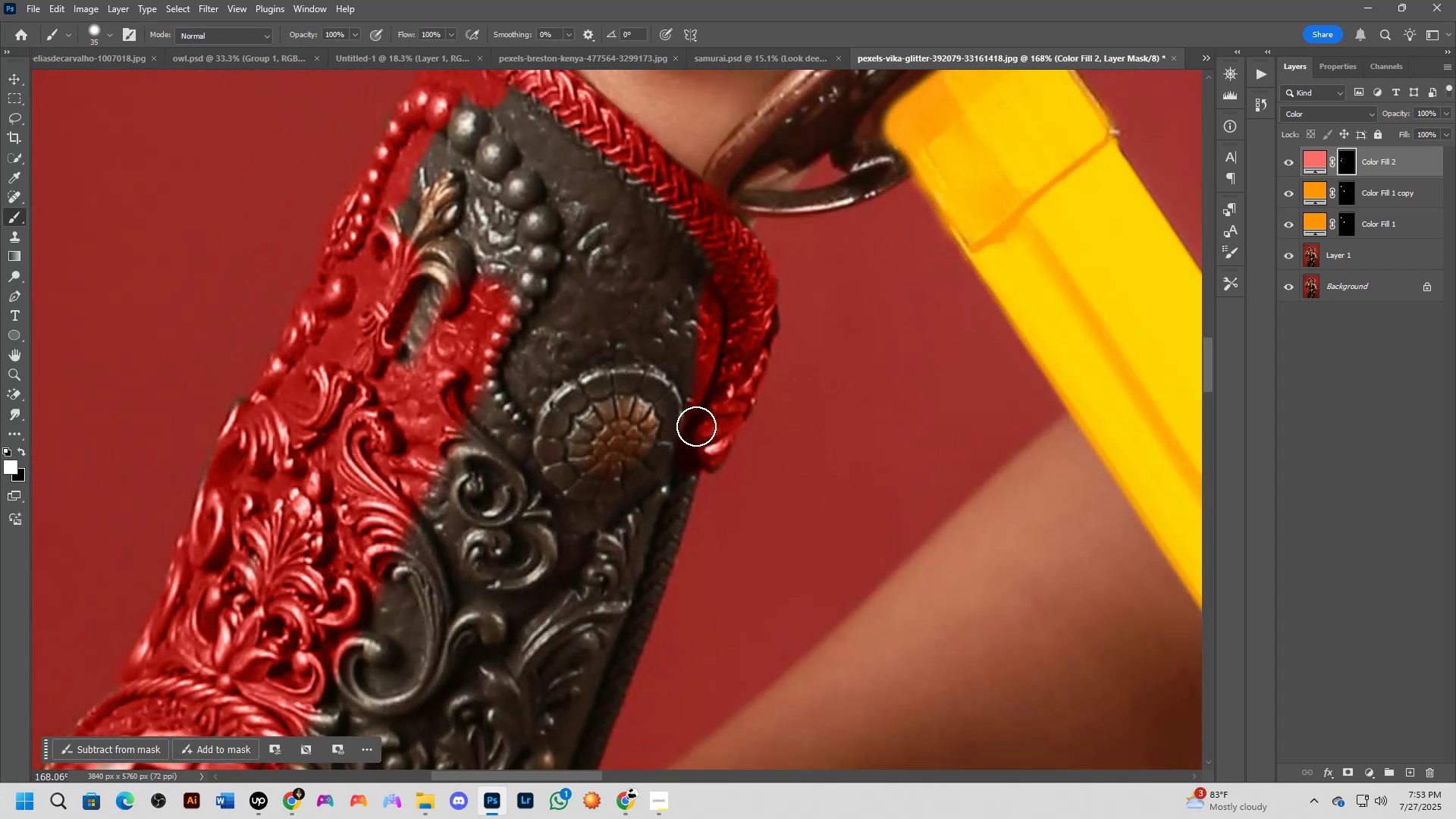 
key(Shift+ShiftLeft)
 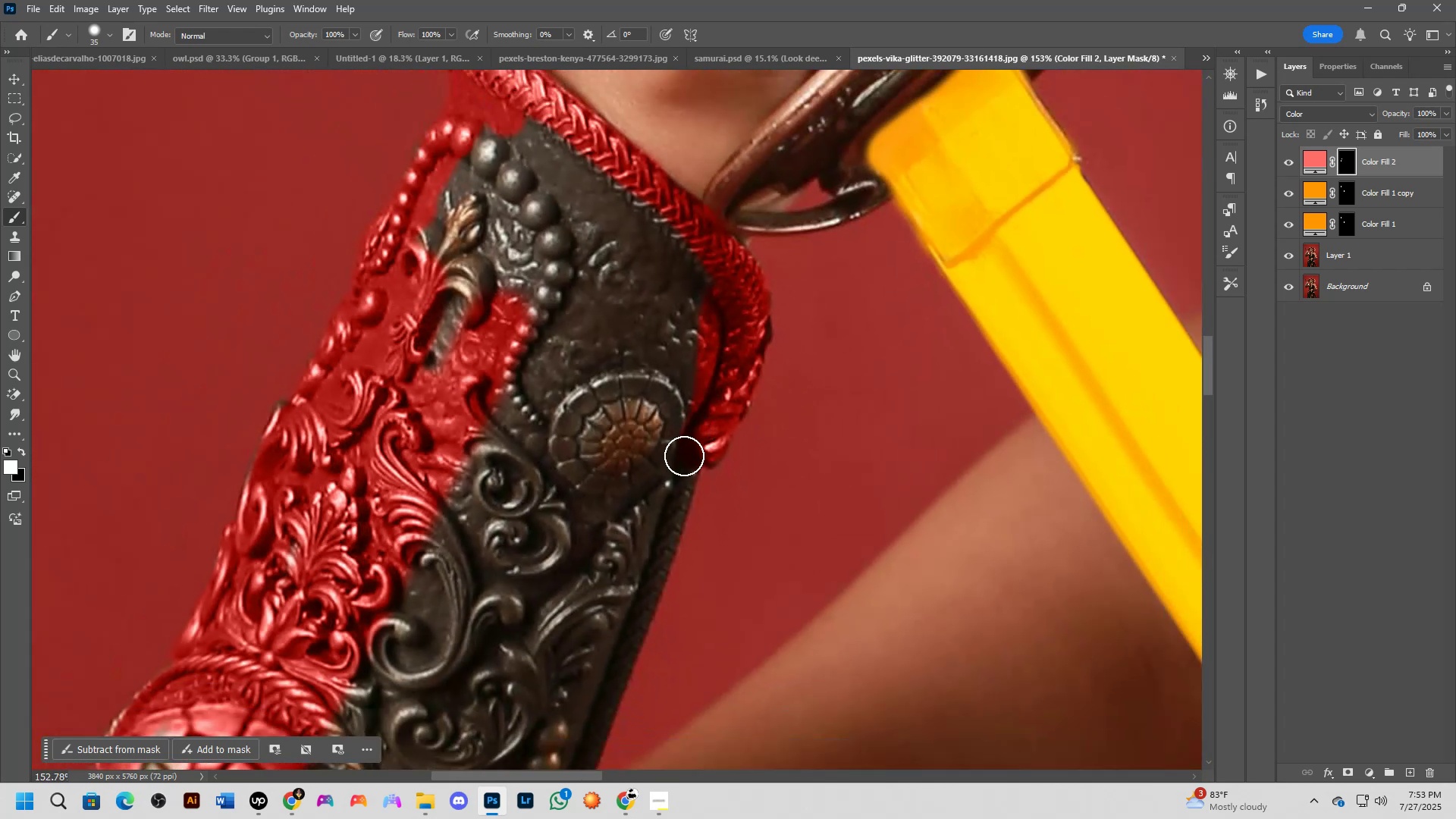 
hold_key(key=Space, duration=0.41)
 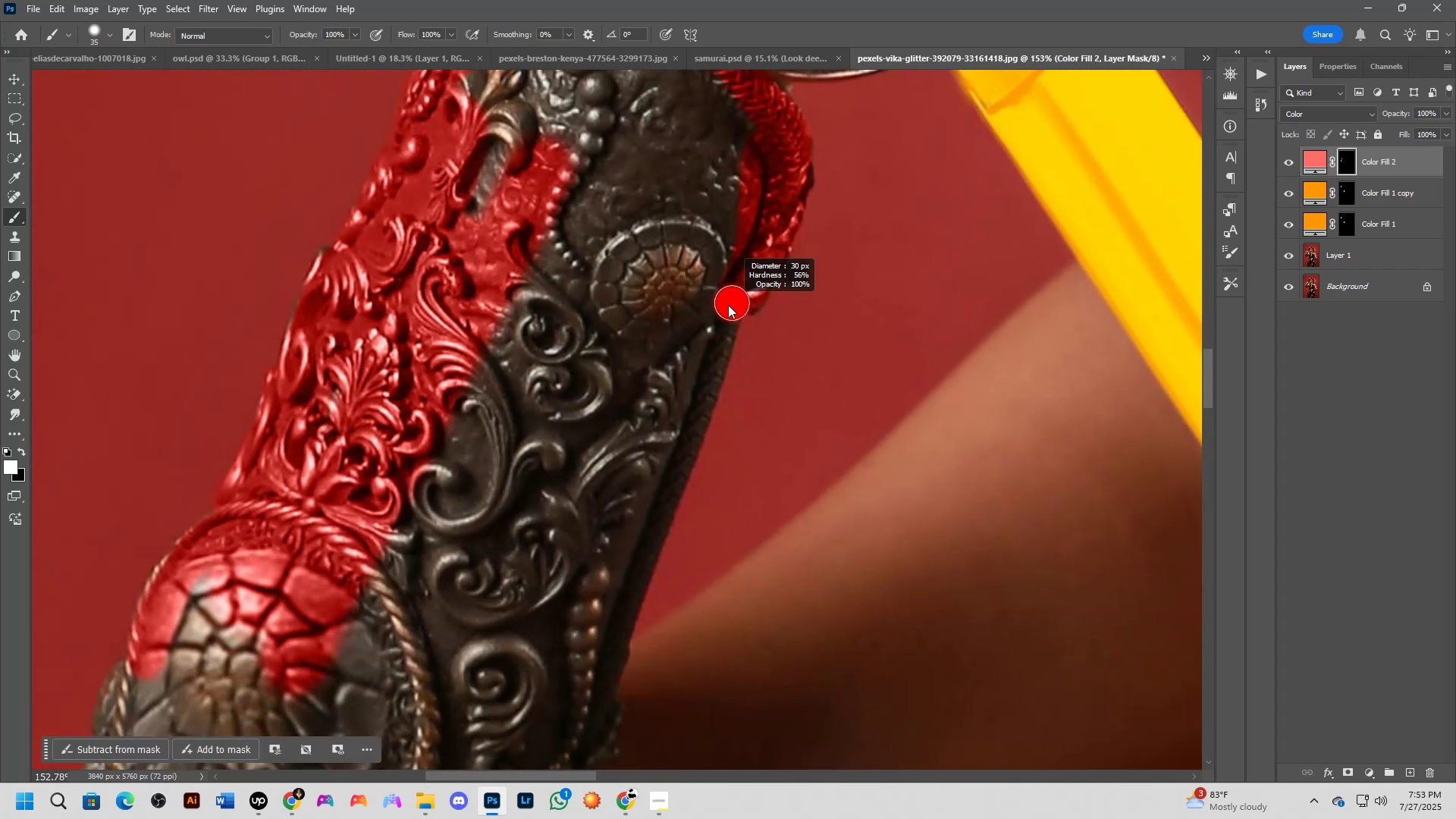 
left_click_drag(start_coordinate=[673, 489], to_coordinate=[714, 335])
 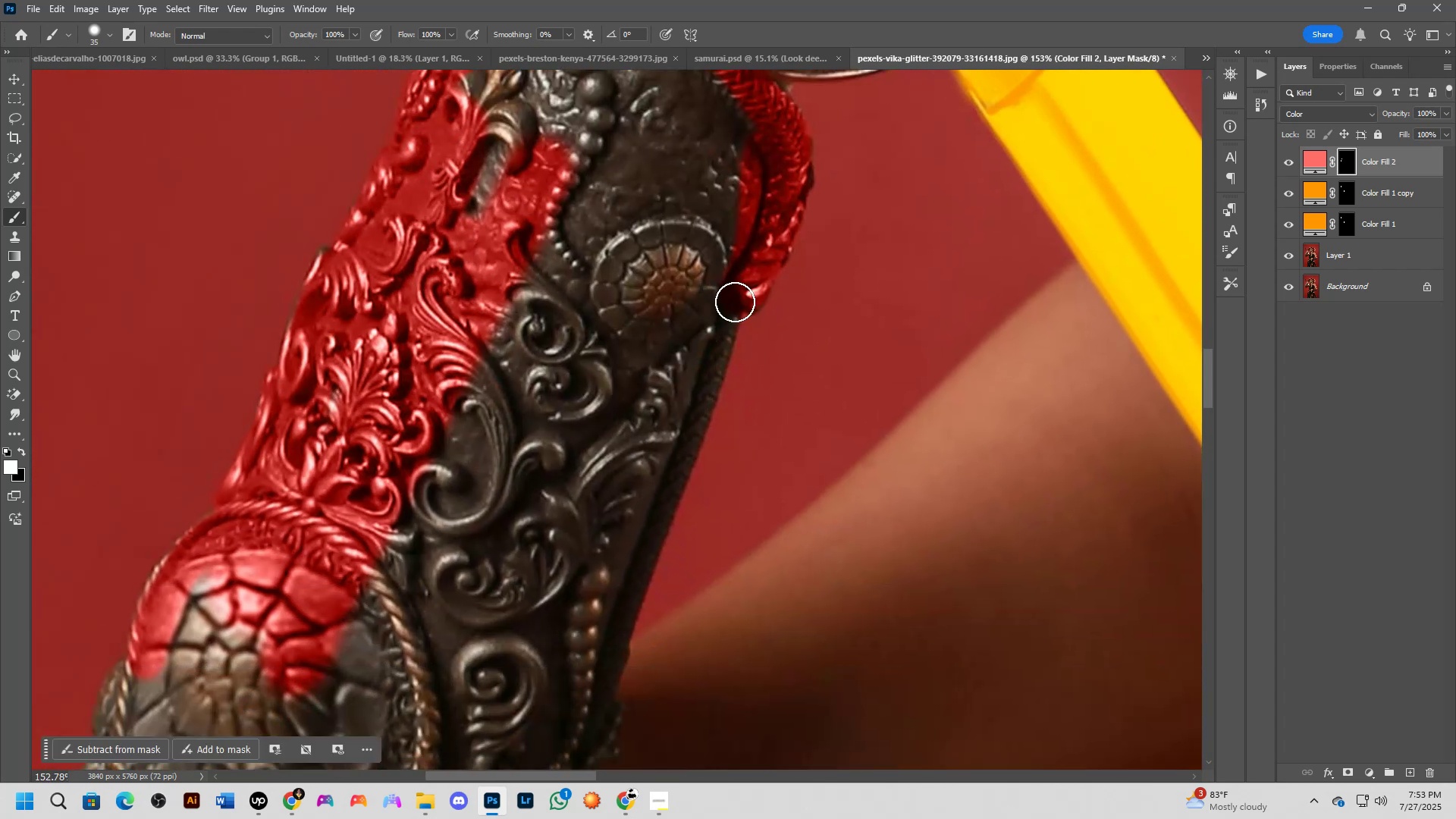 
key(Alt+AltLeft)
 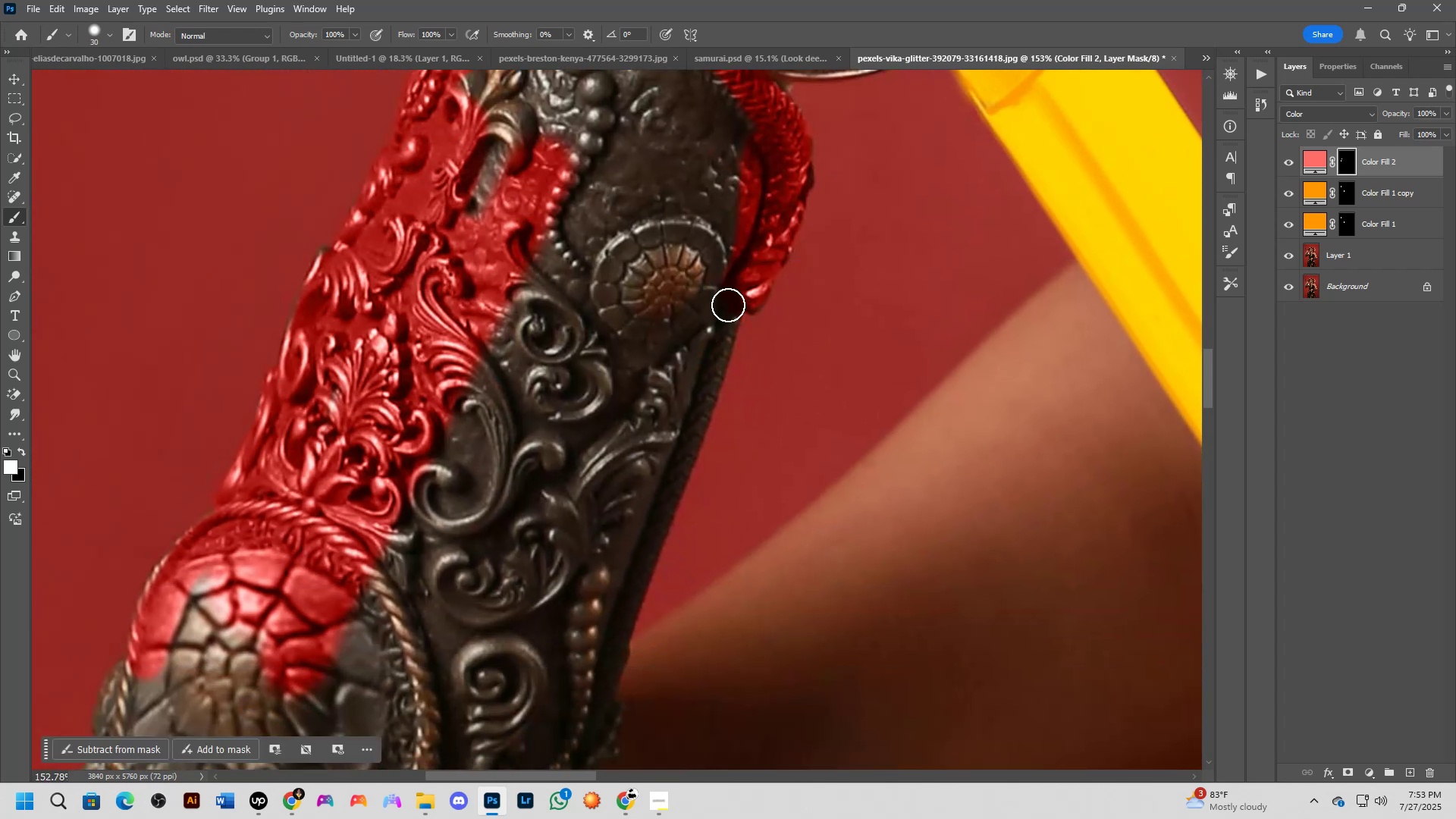 
key(X)
 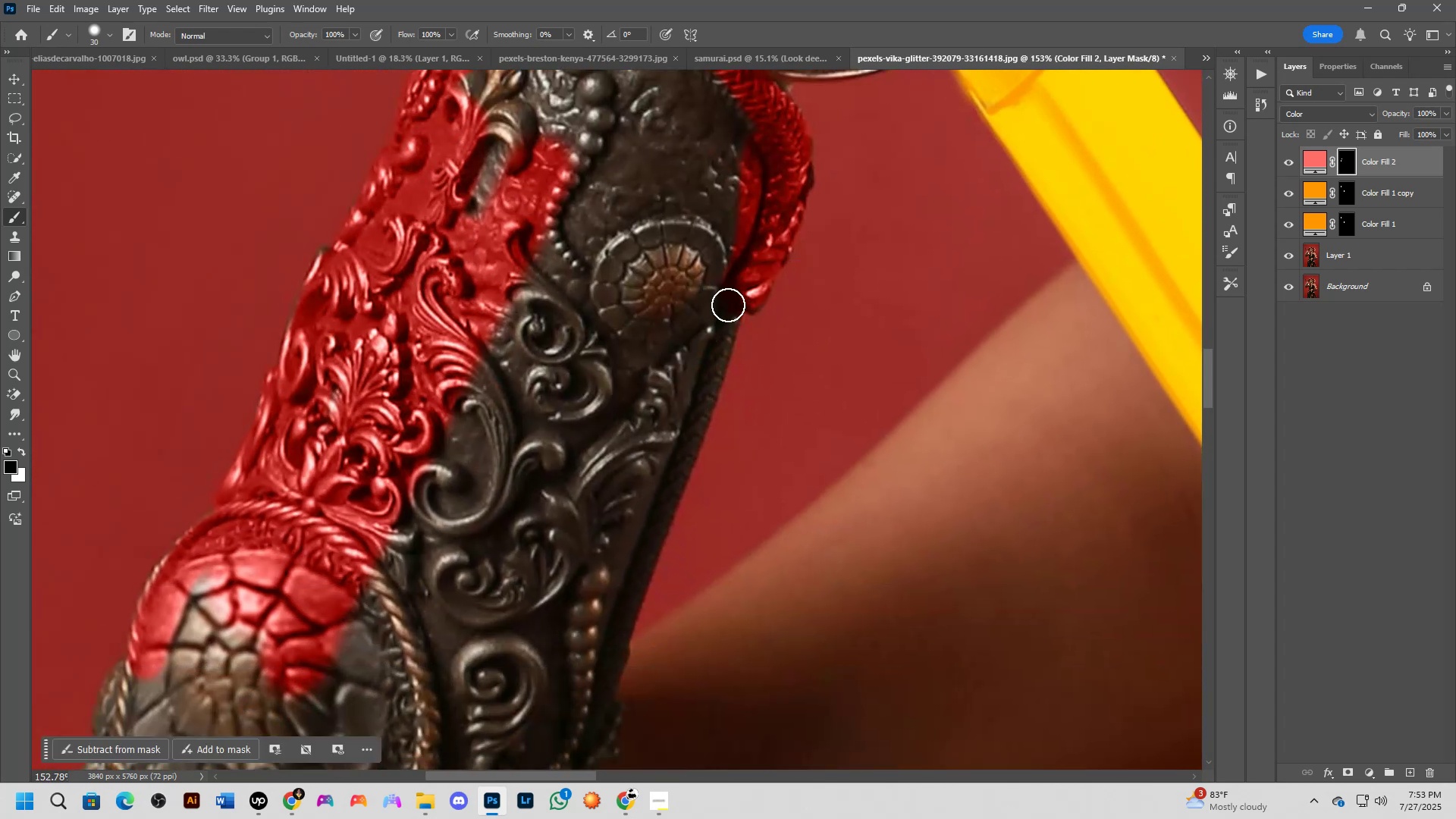 
left_click([728, 305])
 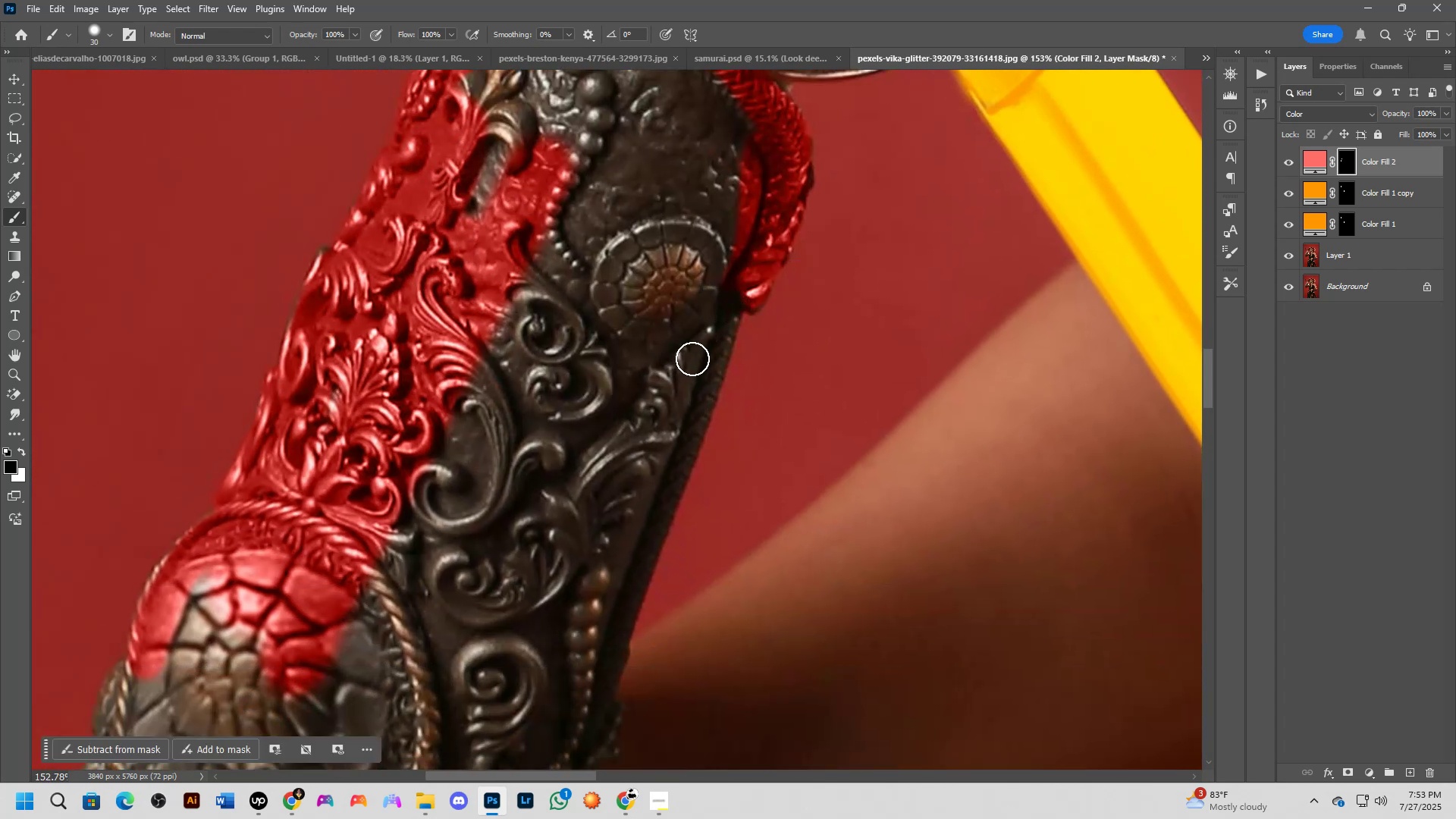 
key(Control+ControlLeft)
 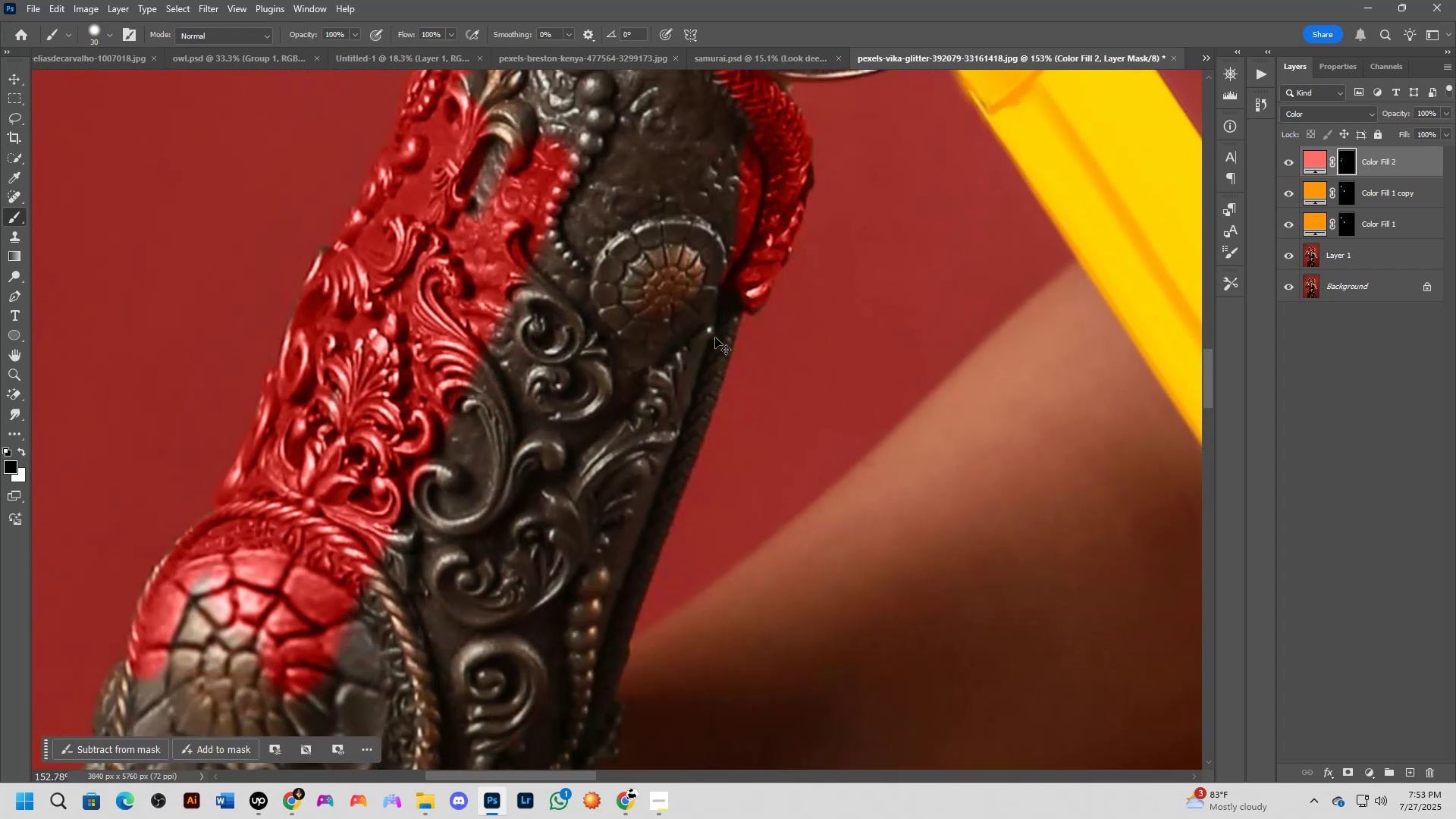 
key(Control+Z)
 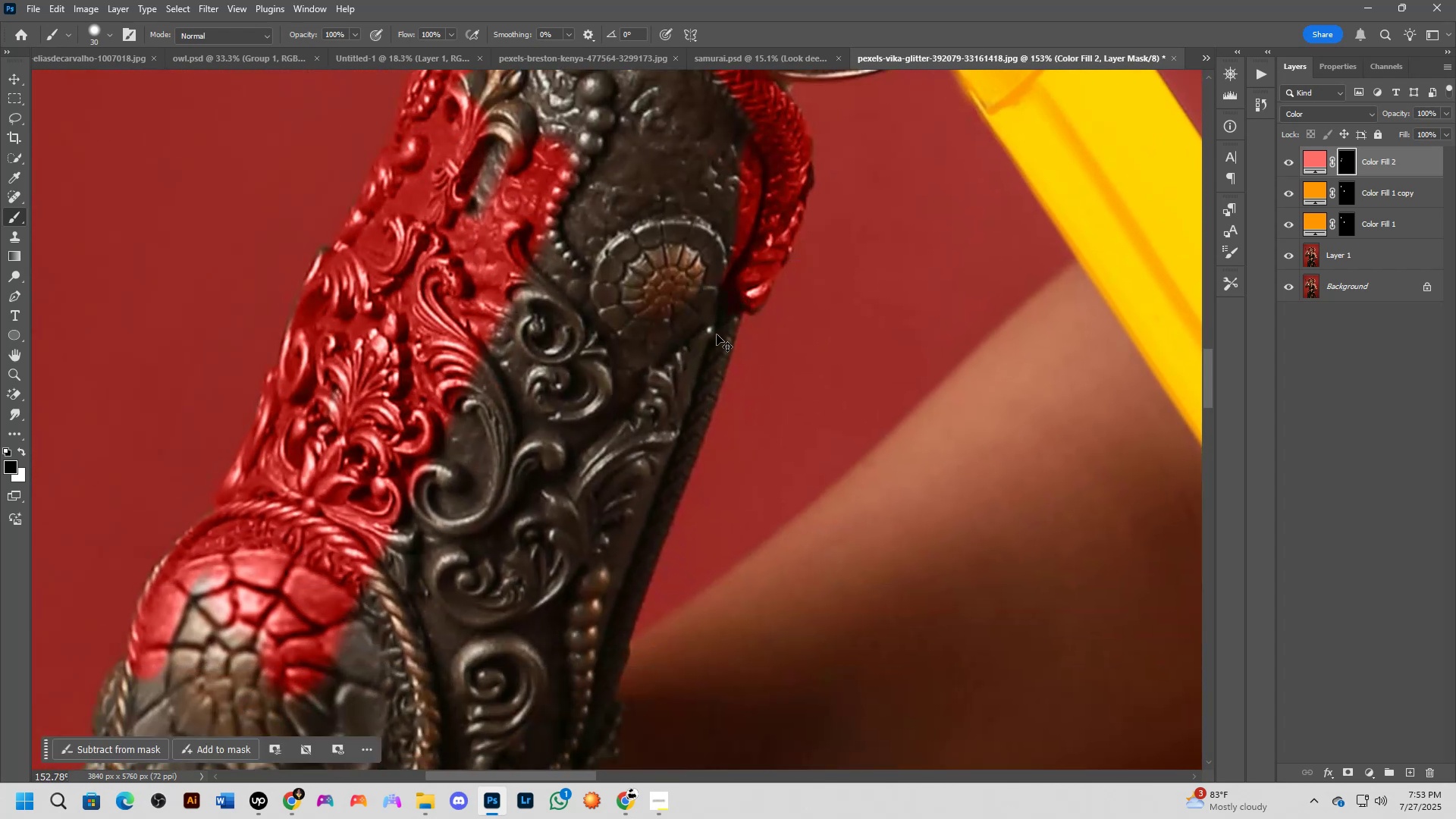 
key(X)
 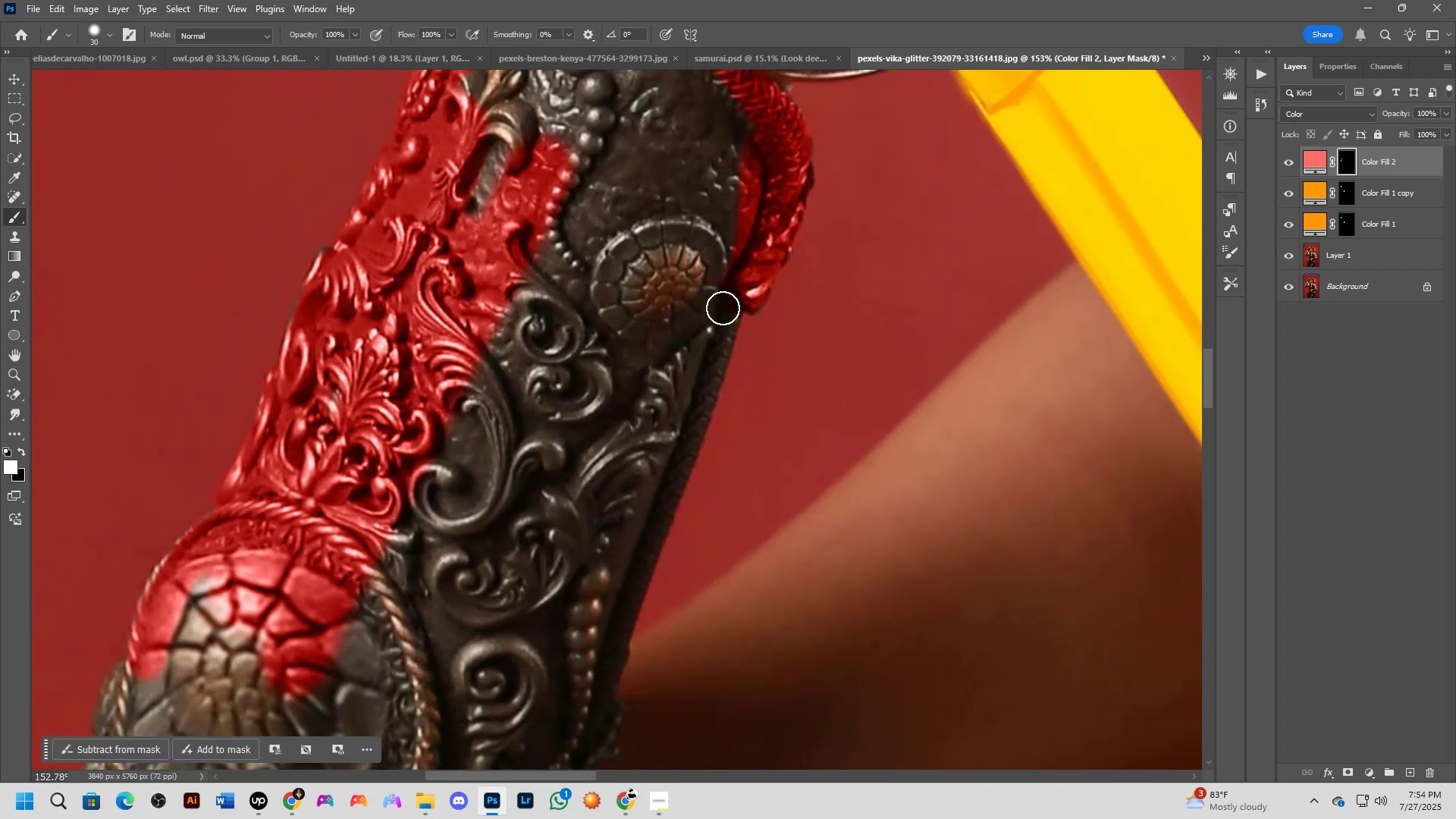 
left_click_drag(start_coordinate=[723, 308], to_coordinate=[721, 312])
 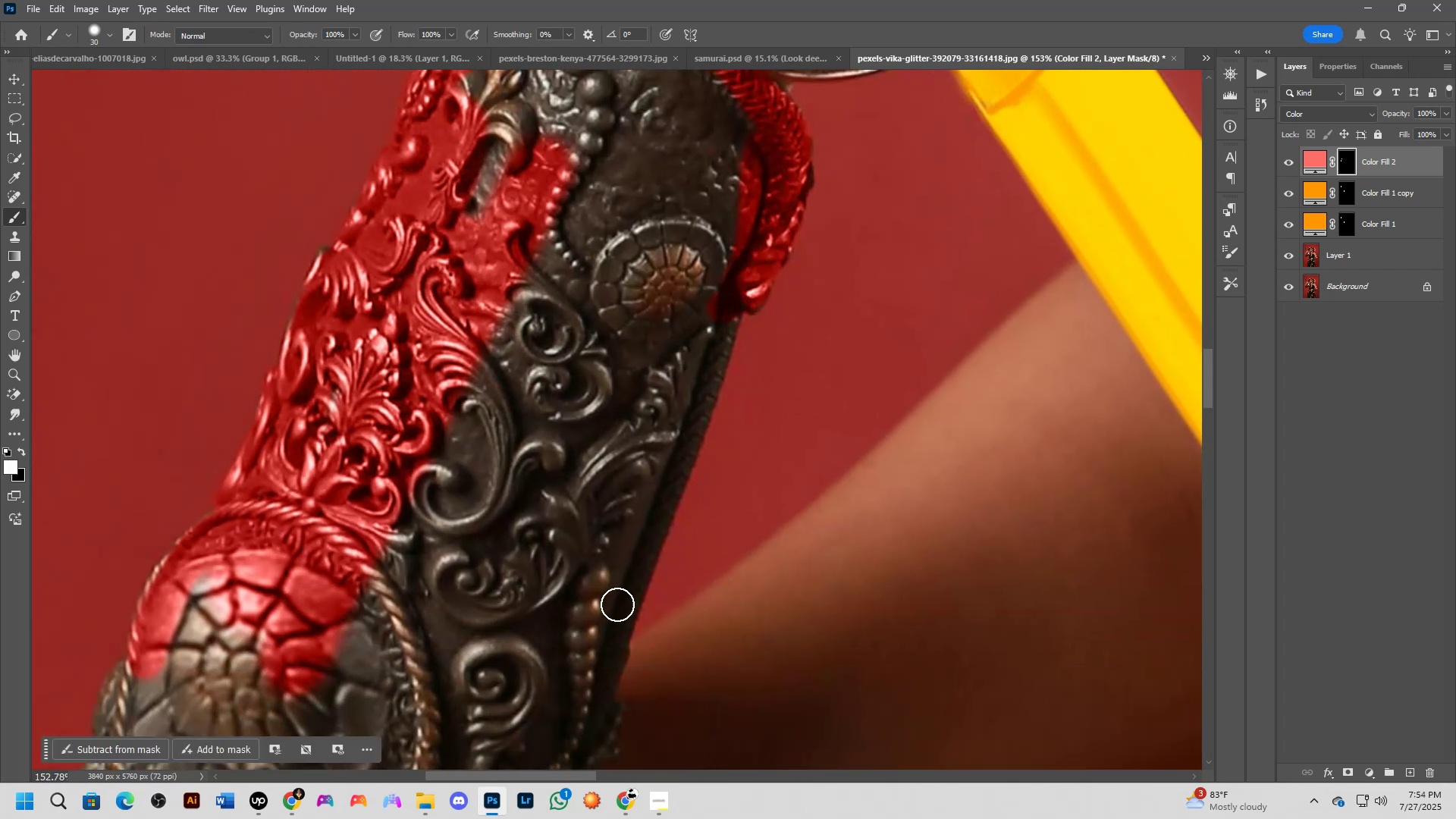 
hold_key(key=ShiftLeft, duration=0.53)
left_click([615, 626])
 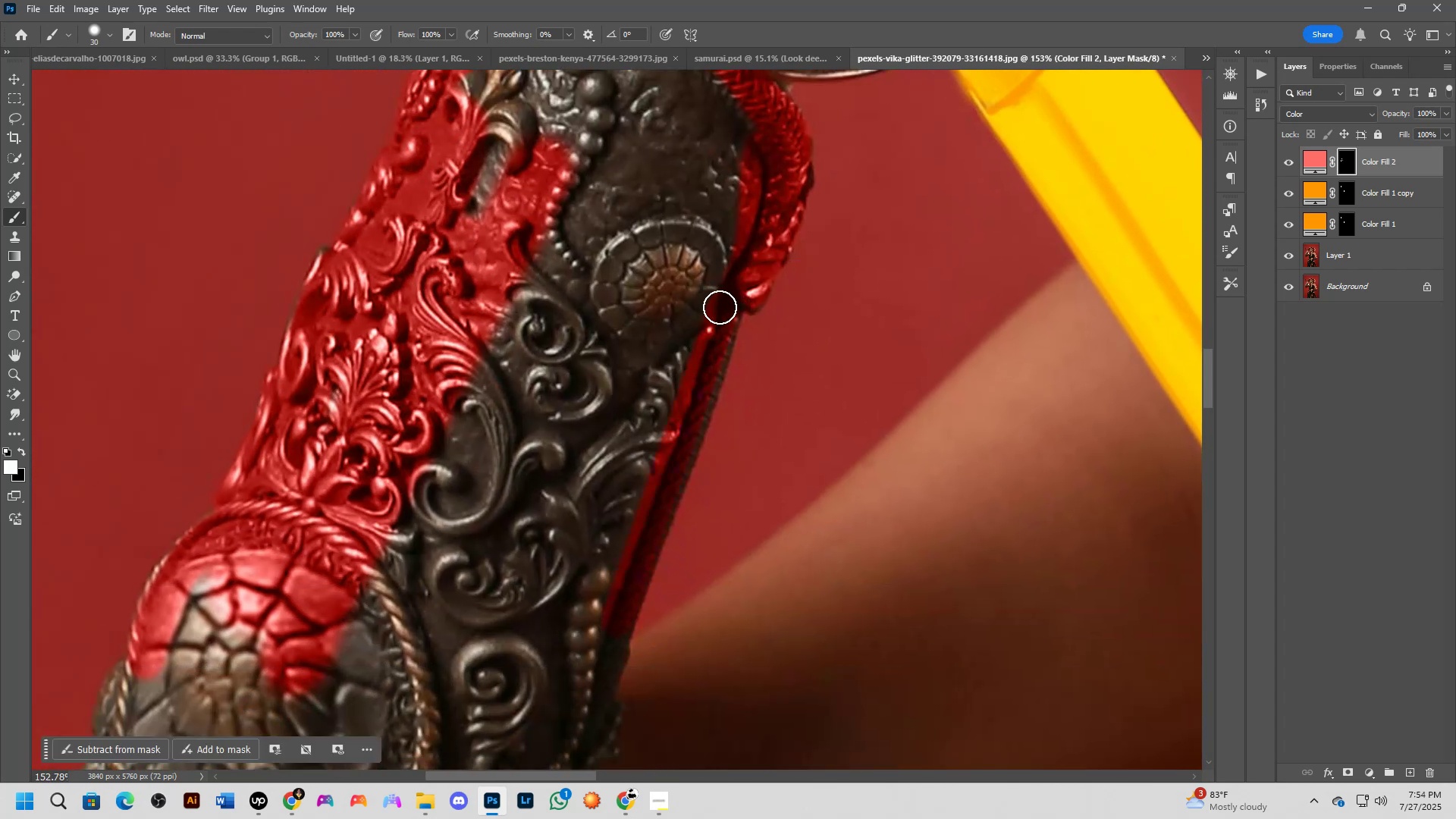 
left_click_drag(start_coordinate=[723, 300], to_coordinate=[616, 605])
 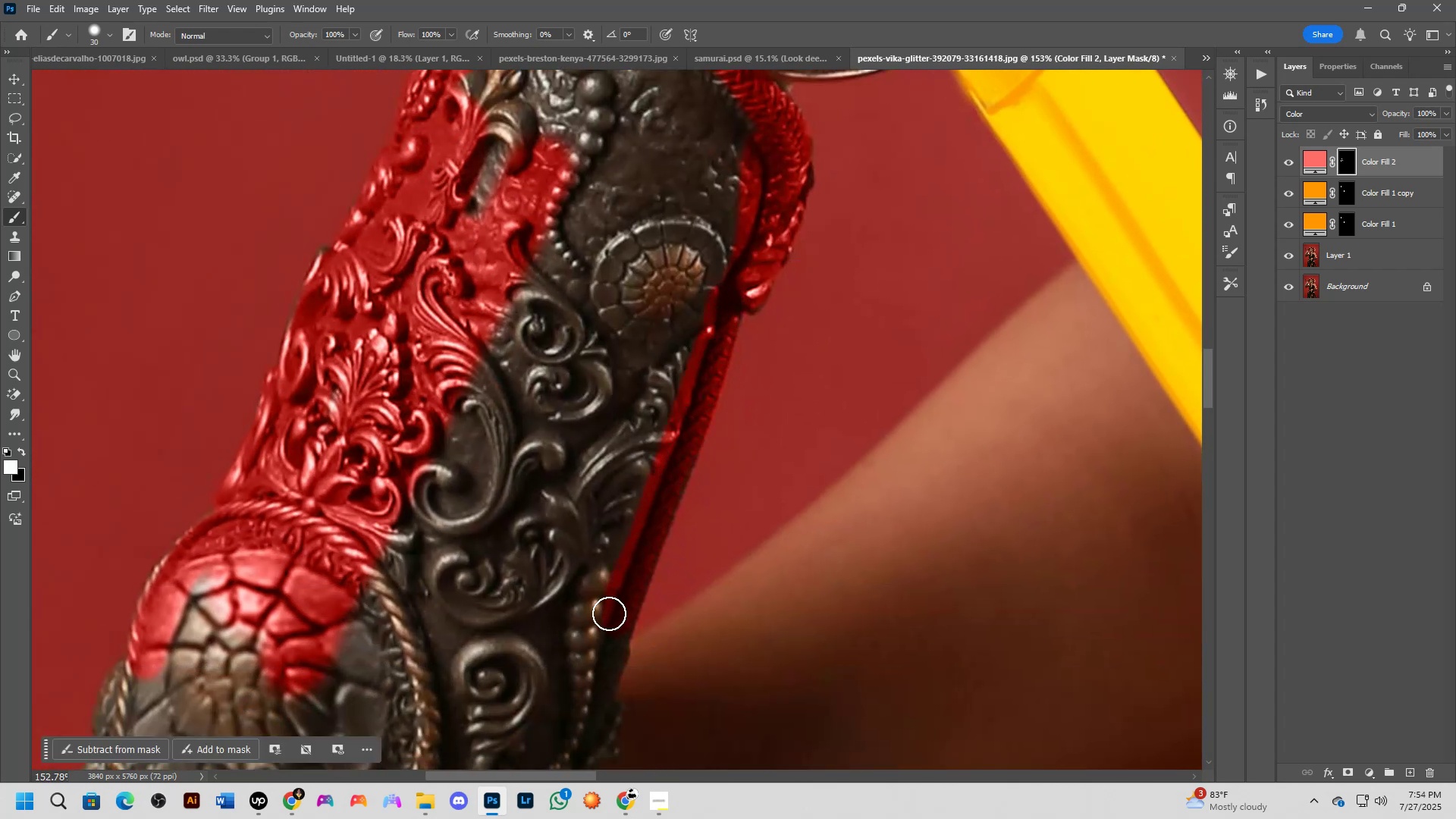 
hold_key(key=Space, duration=0.43)
 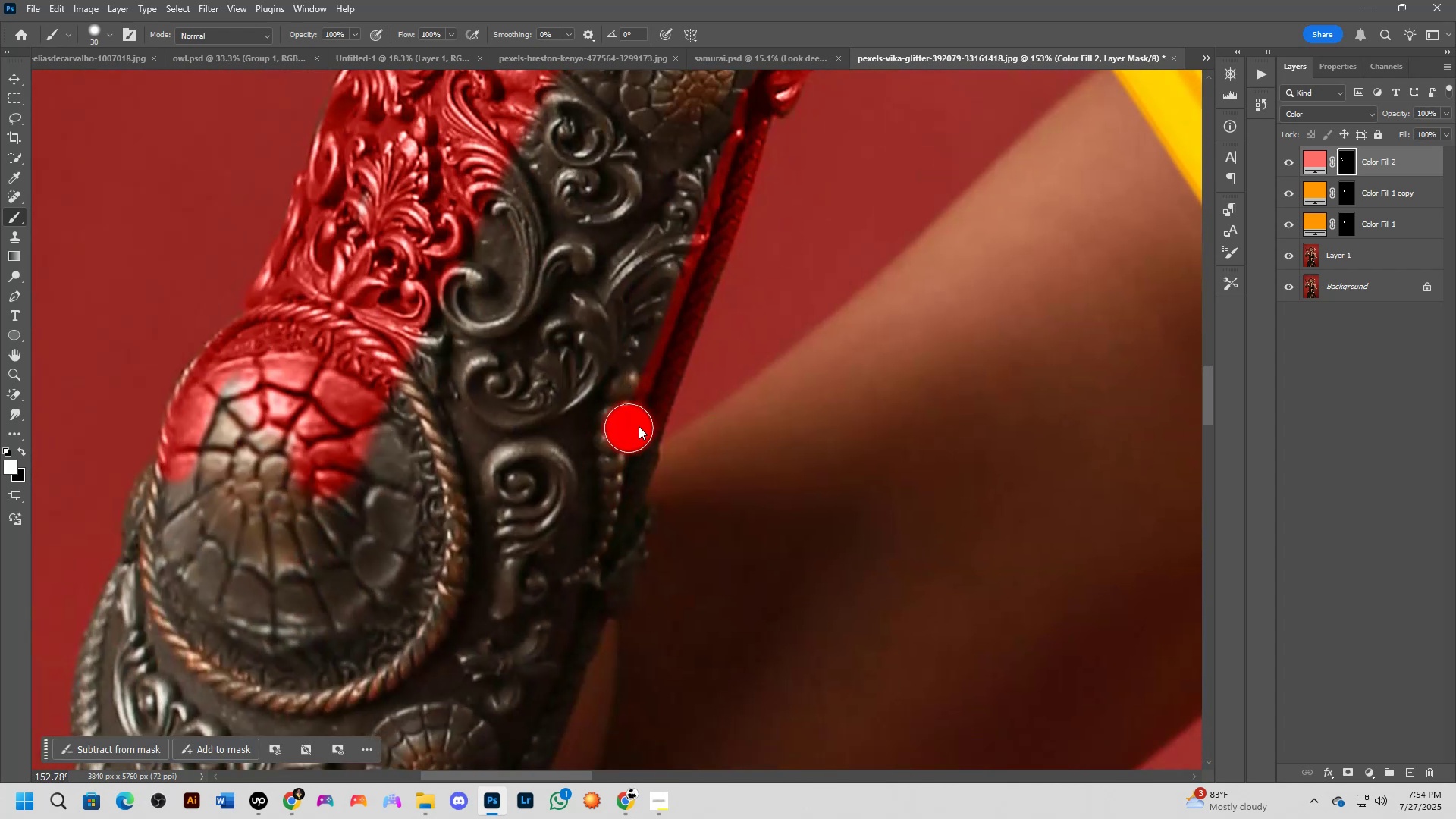 
left_click_drag(start_coordinate=[601, 623], to_coordinate=[631, 426])
 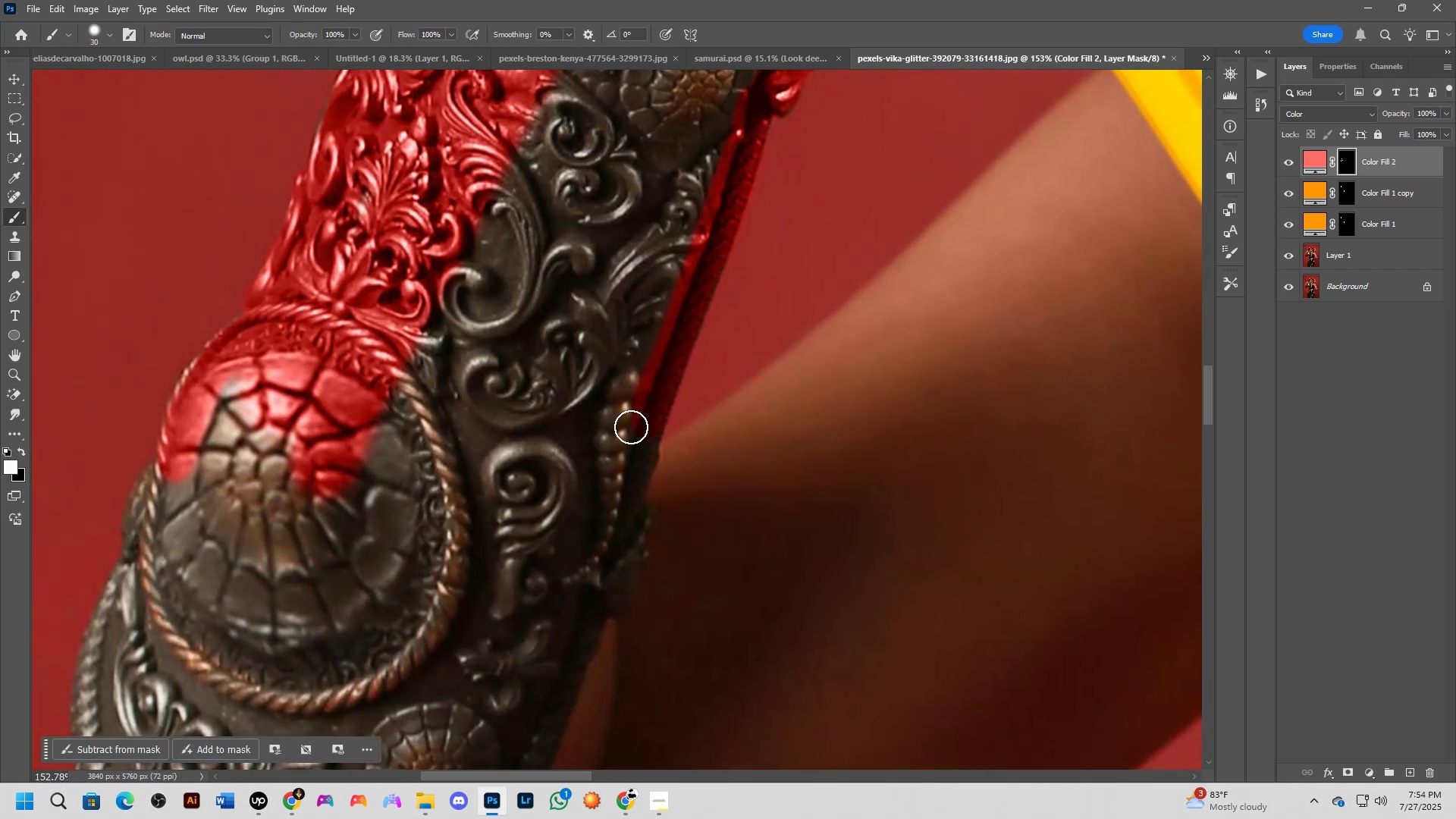 
key(Alt+AltLeft)
 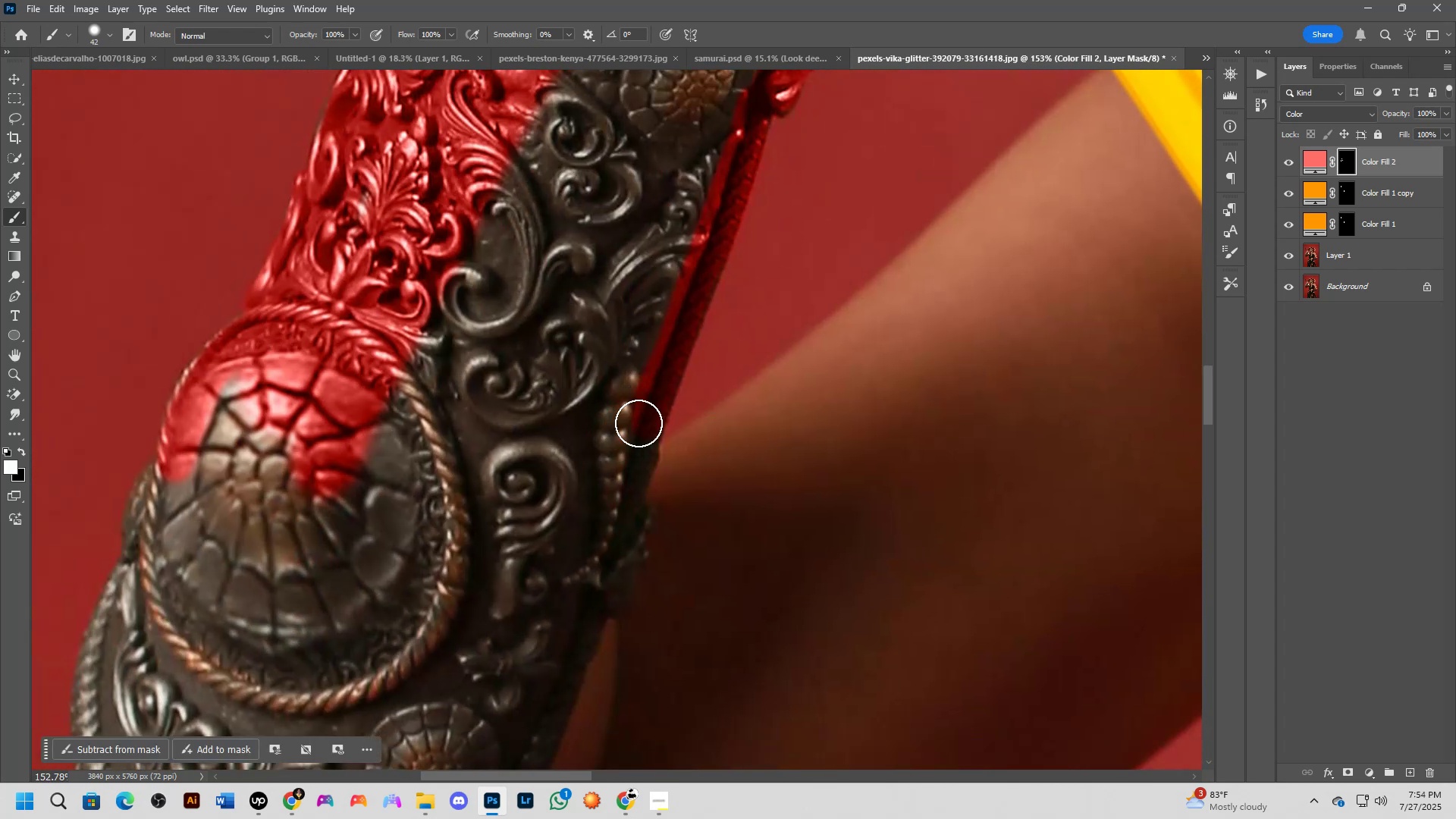 
left_click_drag(start_coordinate=[639, 422], to_coordinate=[595, 604])
 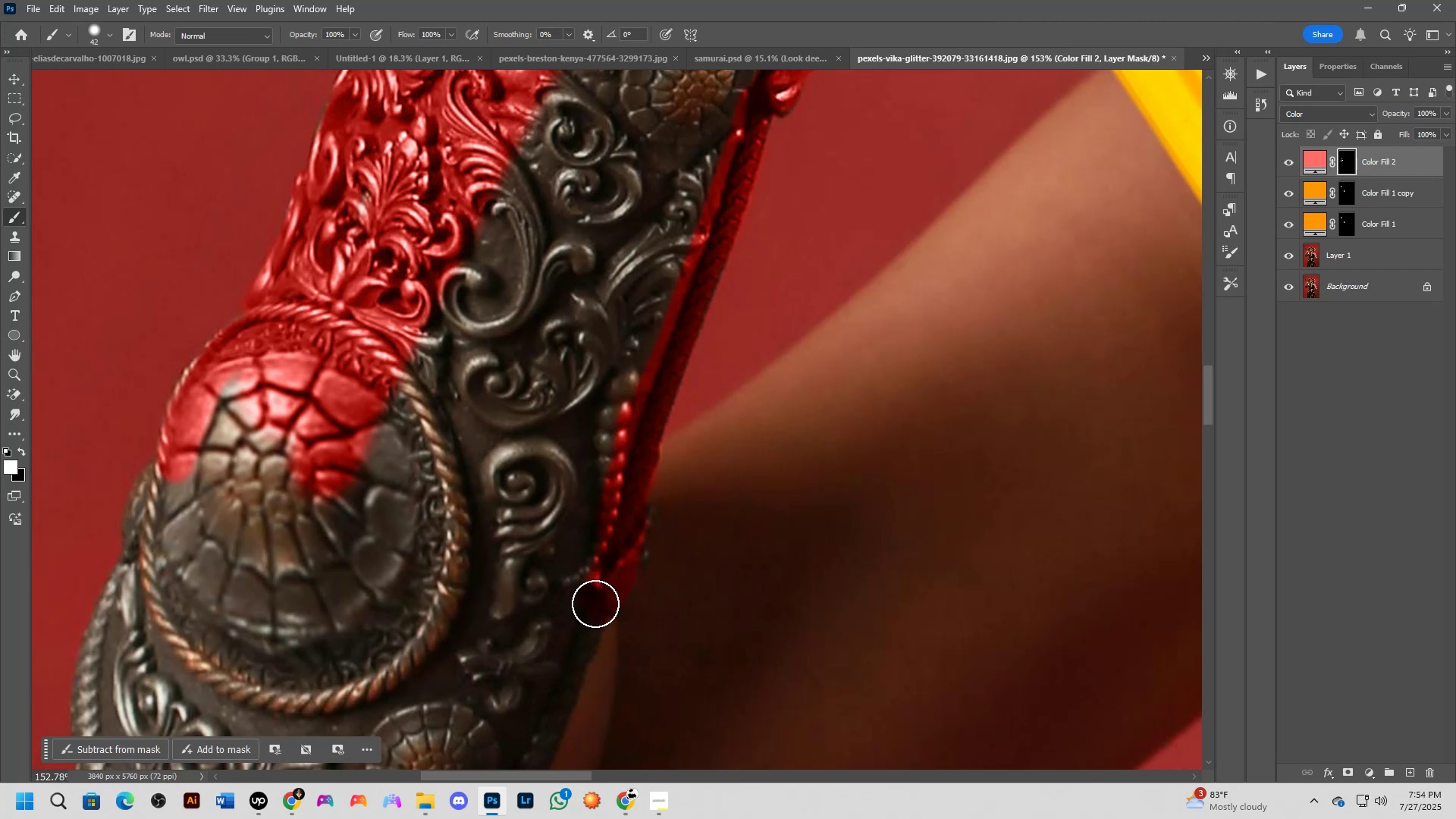 
hold_key(key=Space, duration=0.45)
 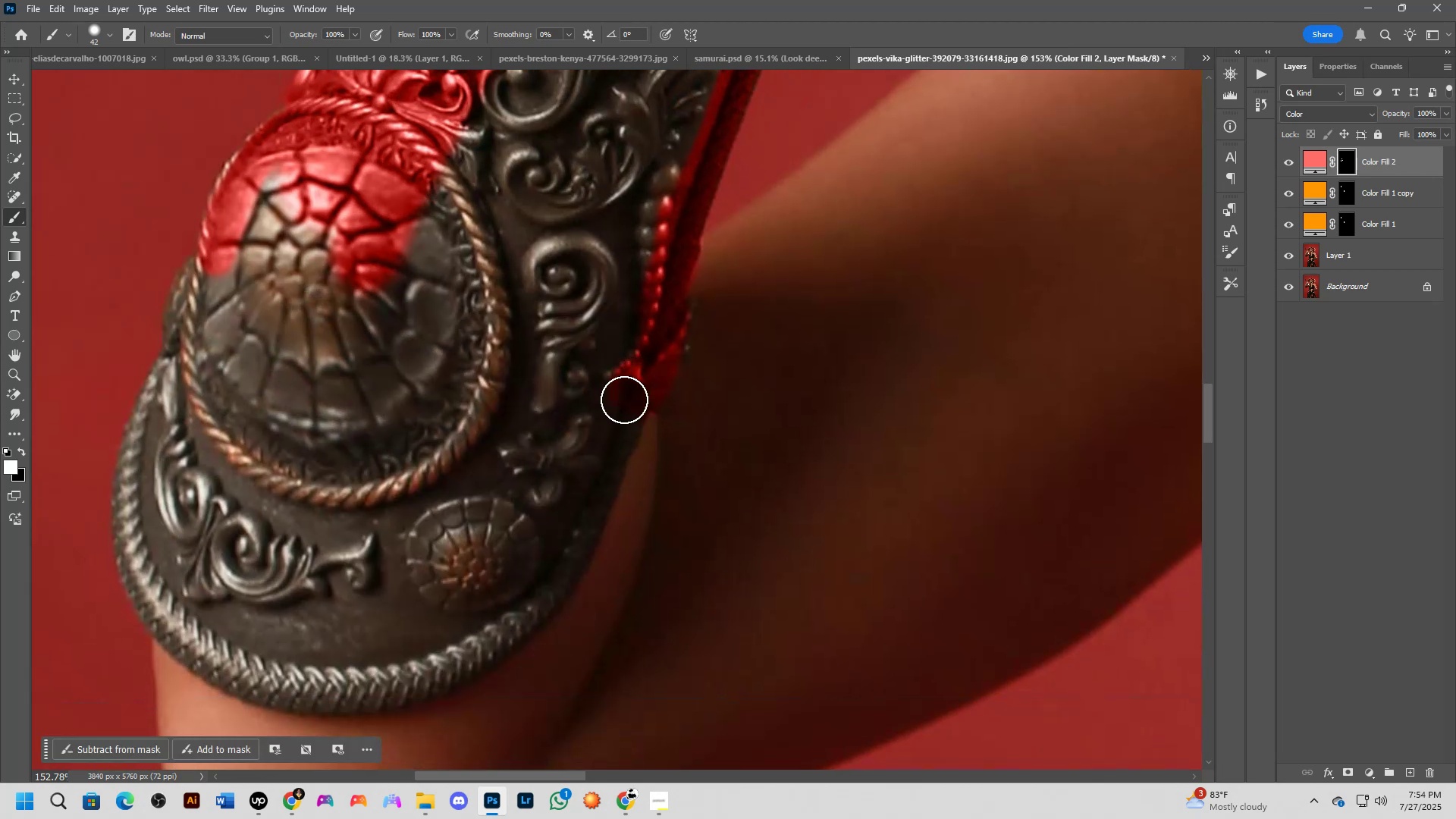 
left_click_drag(start_coordinate=[589, 605], to_coordinate=[630, 399])
 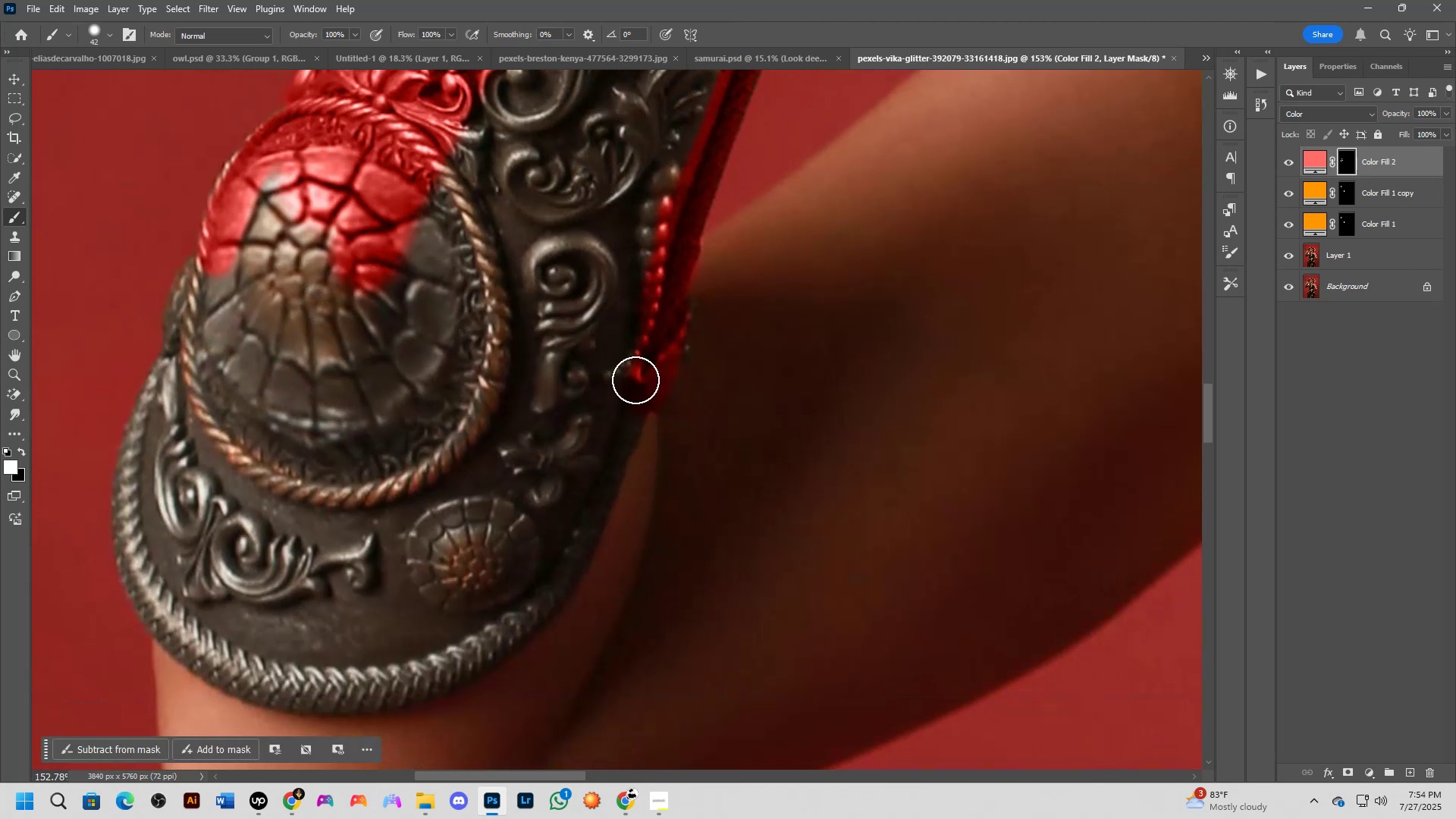 
left_click_drag(start_coordinate=[635, 381], to_coordinate=[585, 478])
 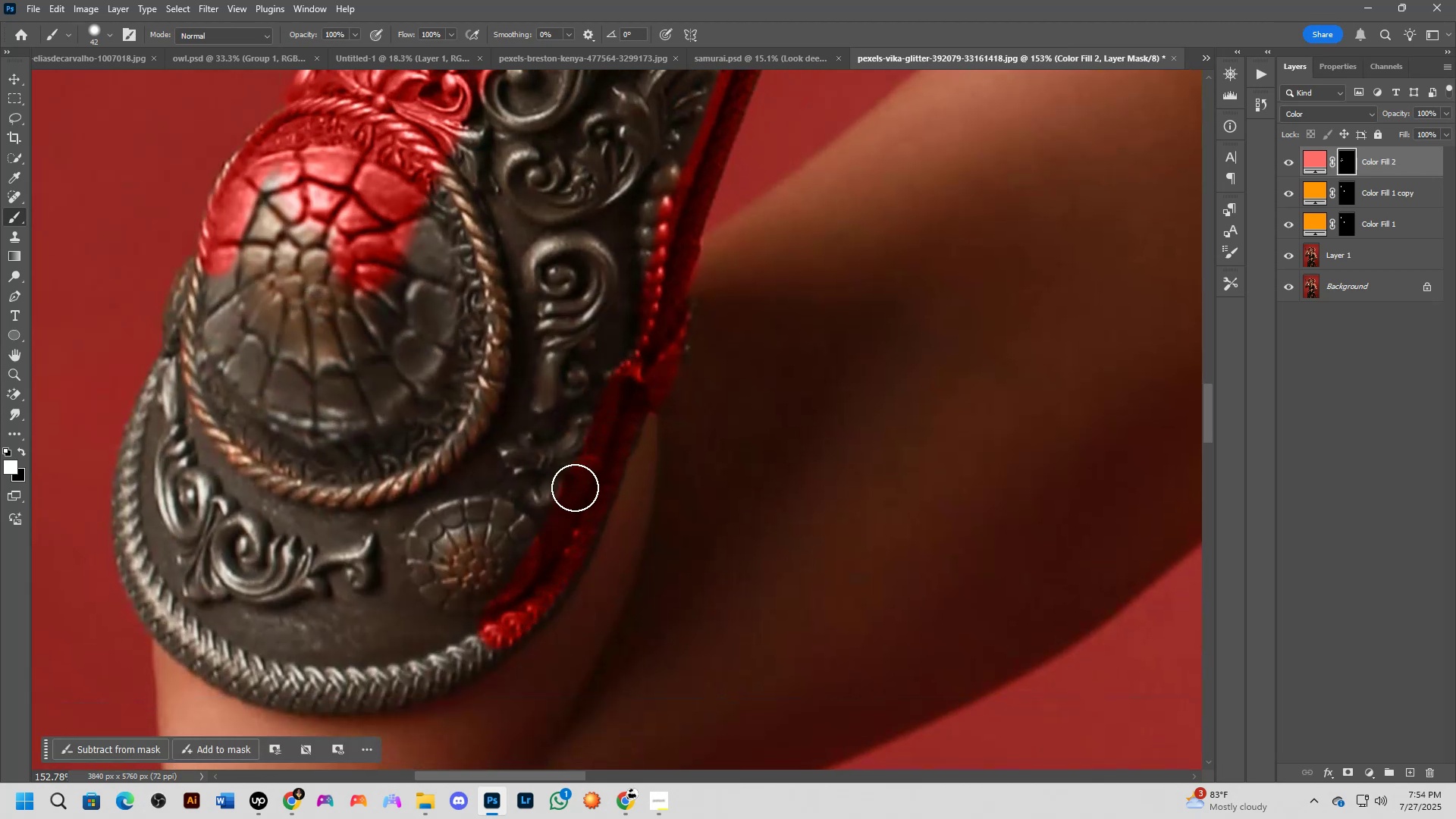 
hold_key(key=Space, duration=0.45)
 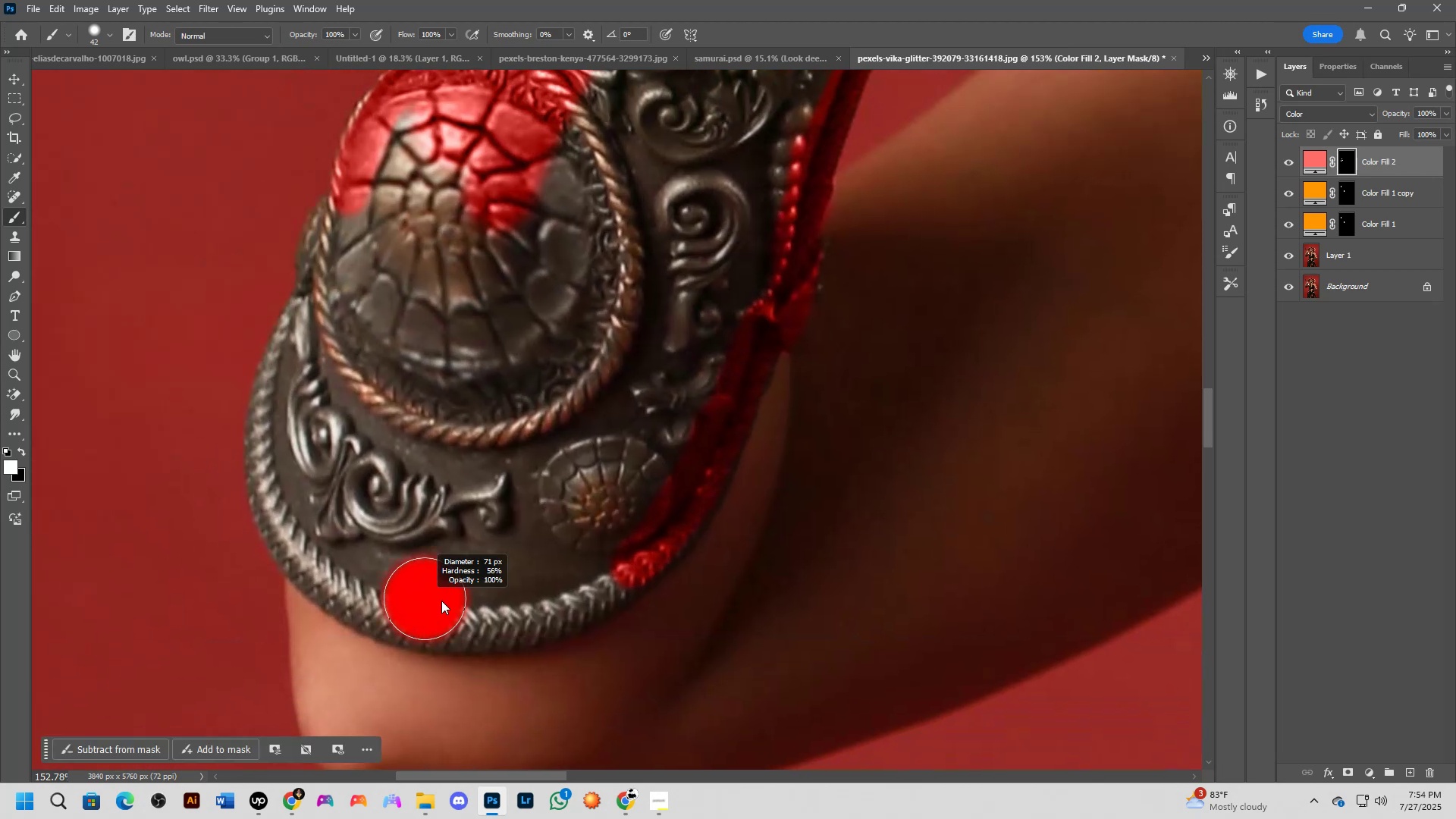 
left_click_drag(start_coordinate=[466, 563], to_coordinate=[598, 502])
 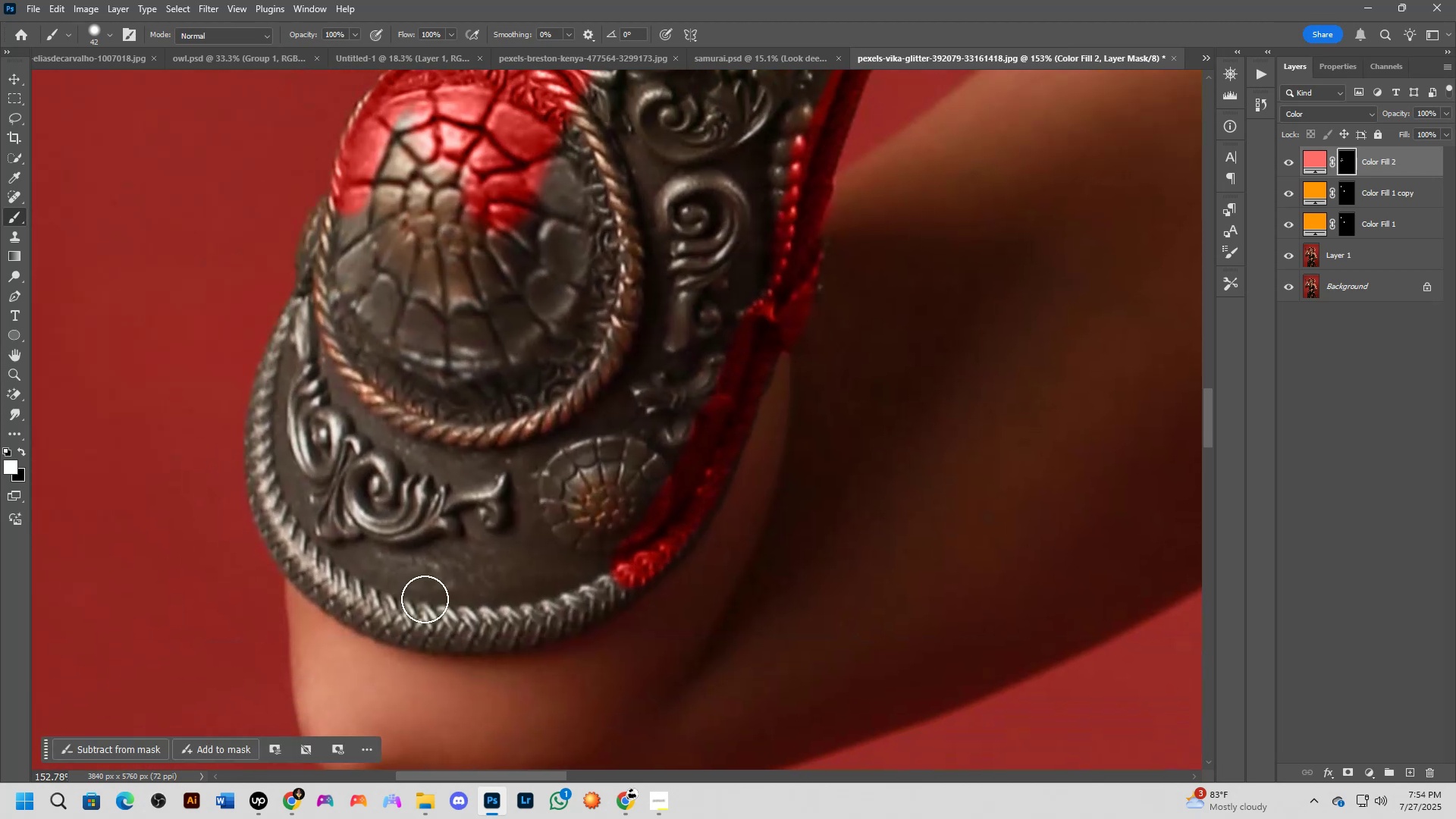 
key(Alt+AltLeft)
 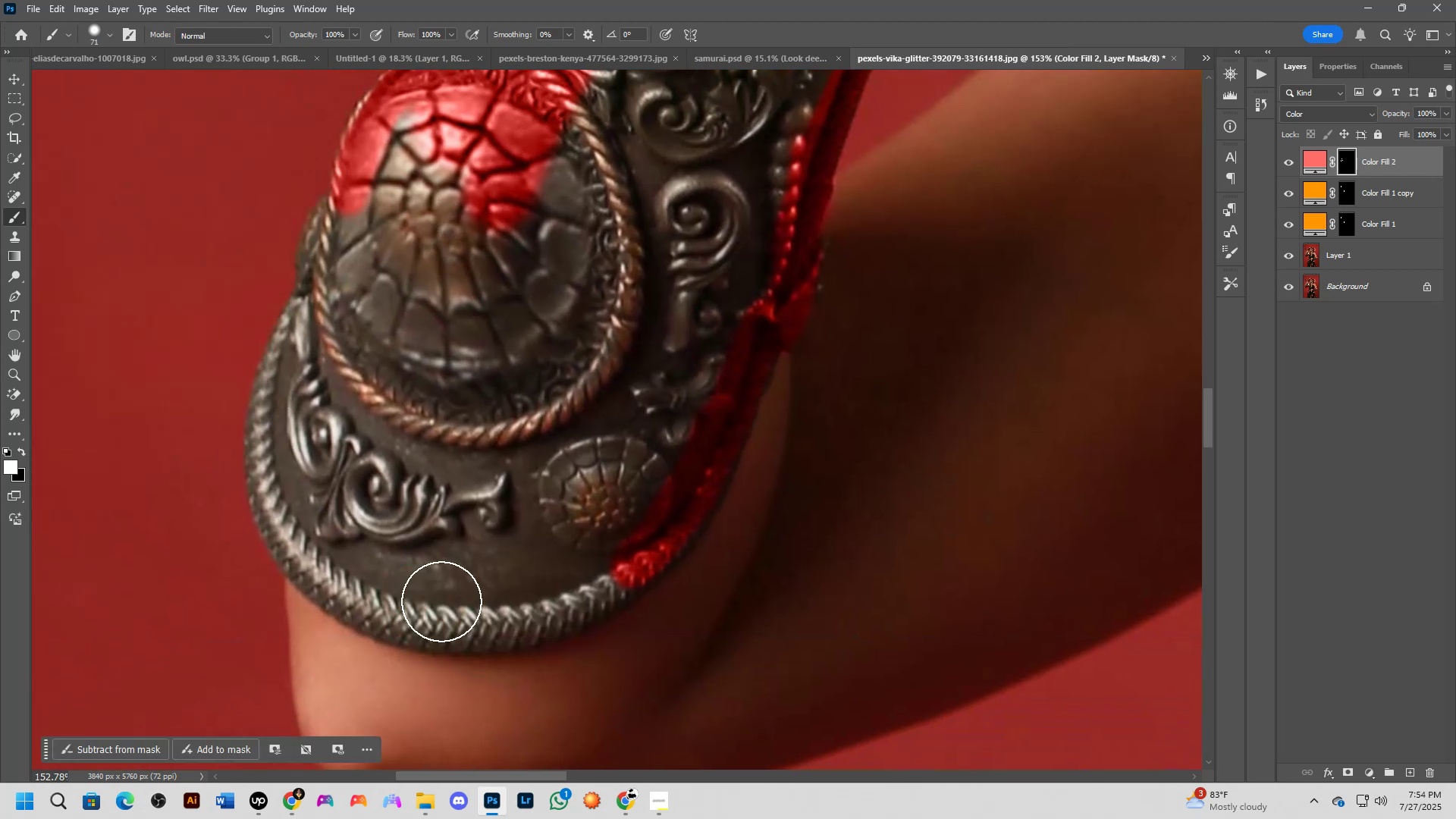 
left_click_drag(start_coordinate=[438, 604], to_coordinate=[315, 541])
 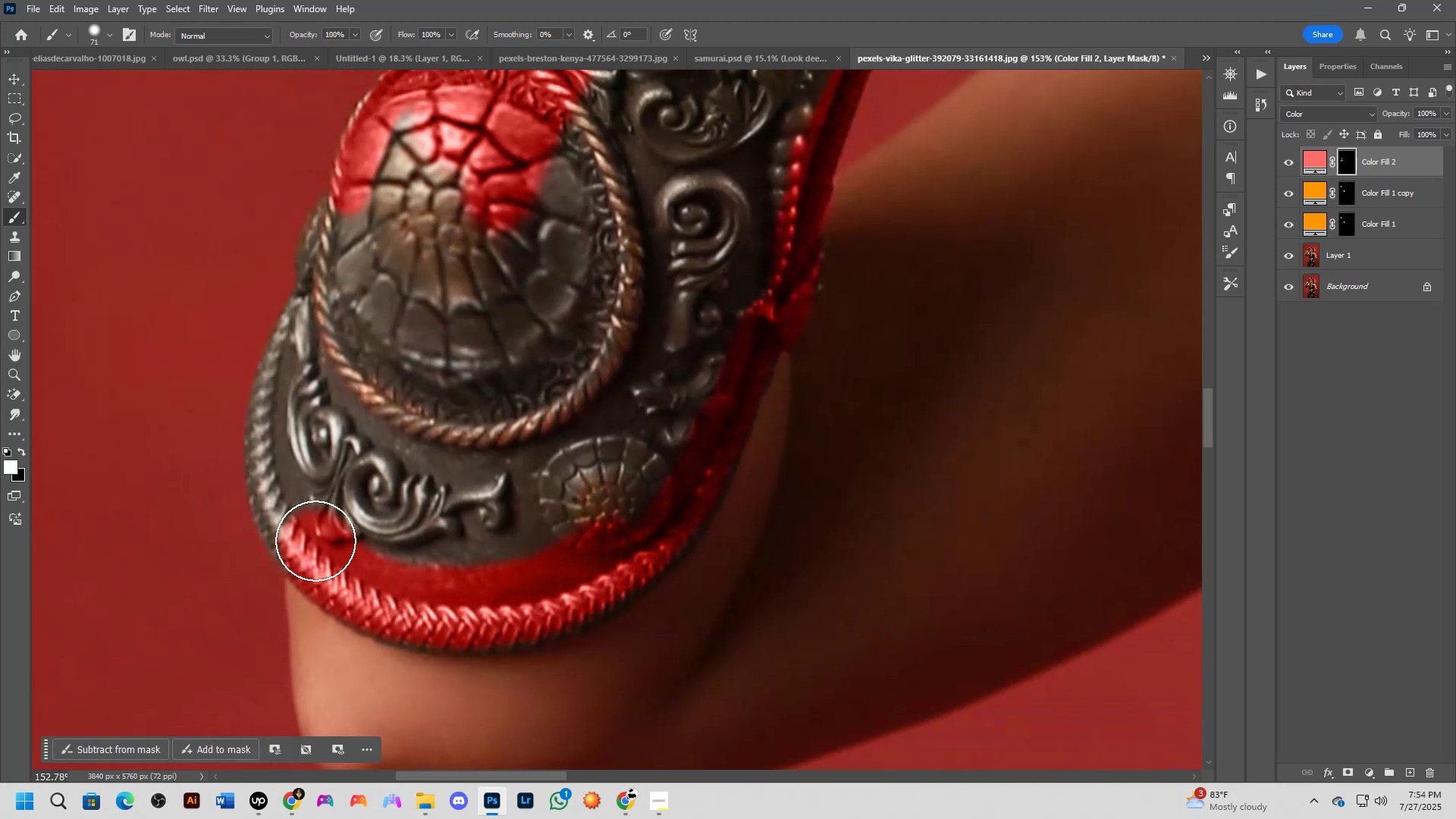 
key(Alt+AltLeft)
 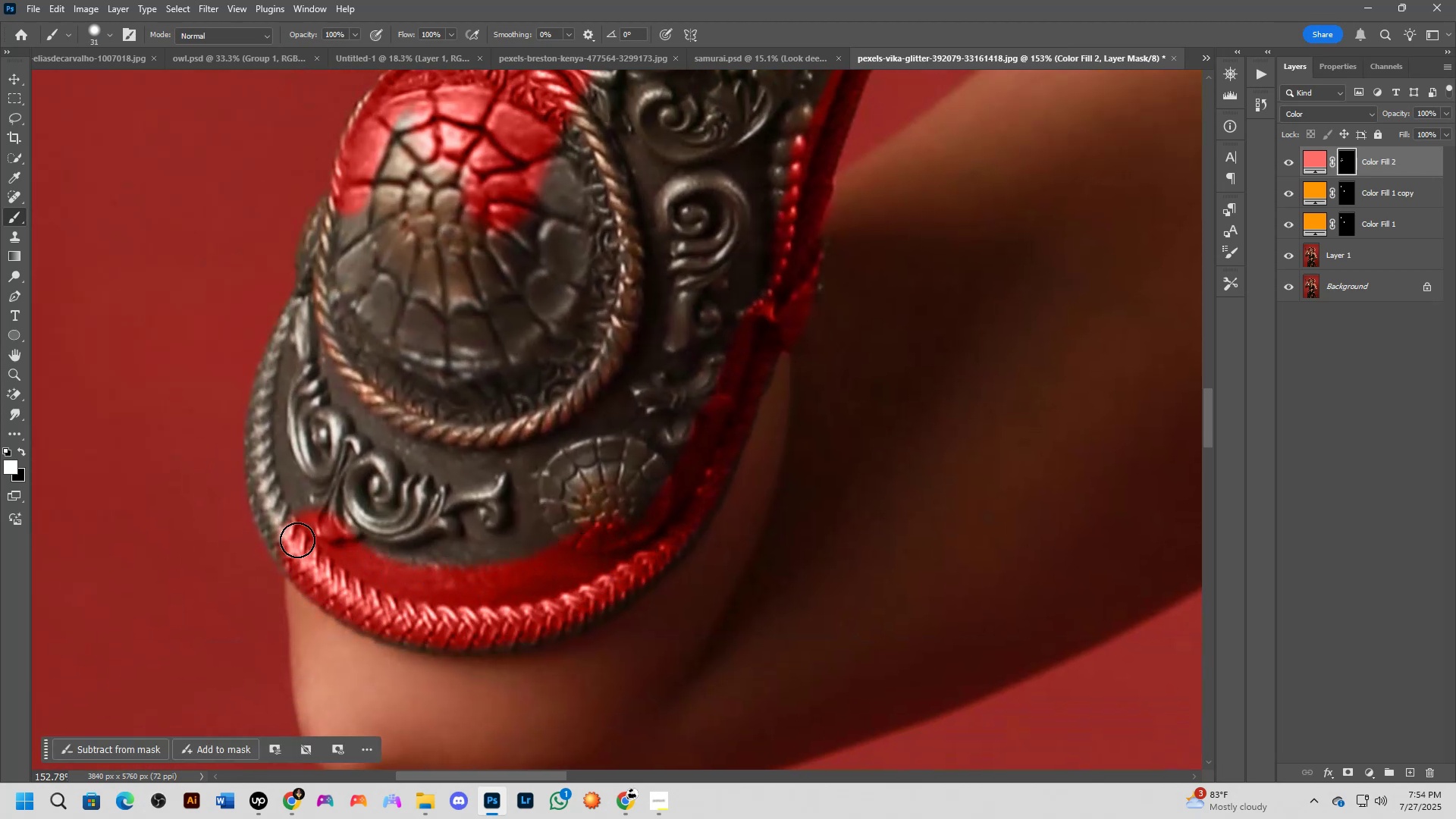 
key(Alt+AltLeft)
 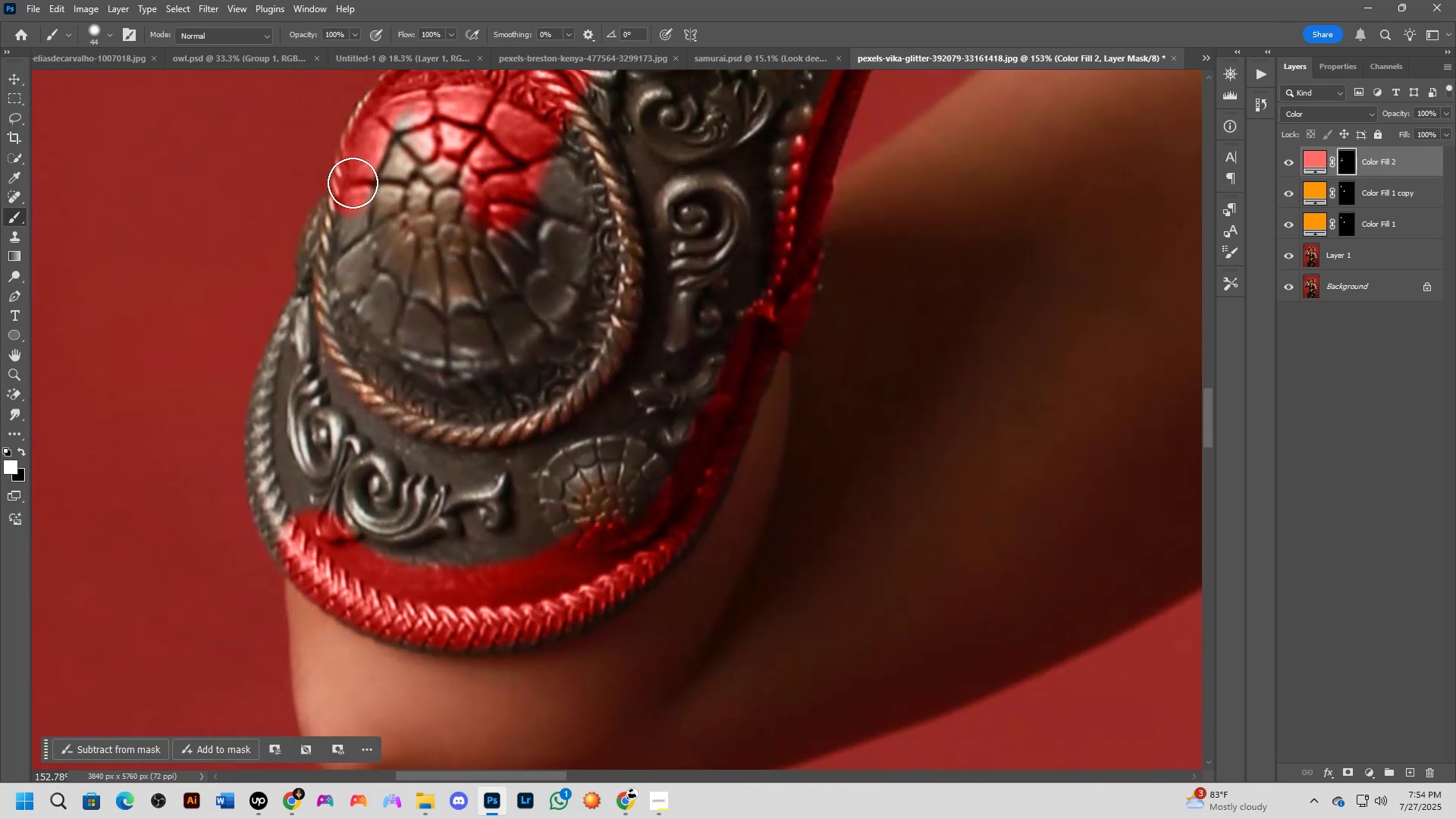 
left_click_drag(start_coordinate=[353, 199], to_coordinate=[318, 554])
 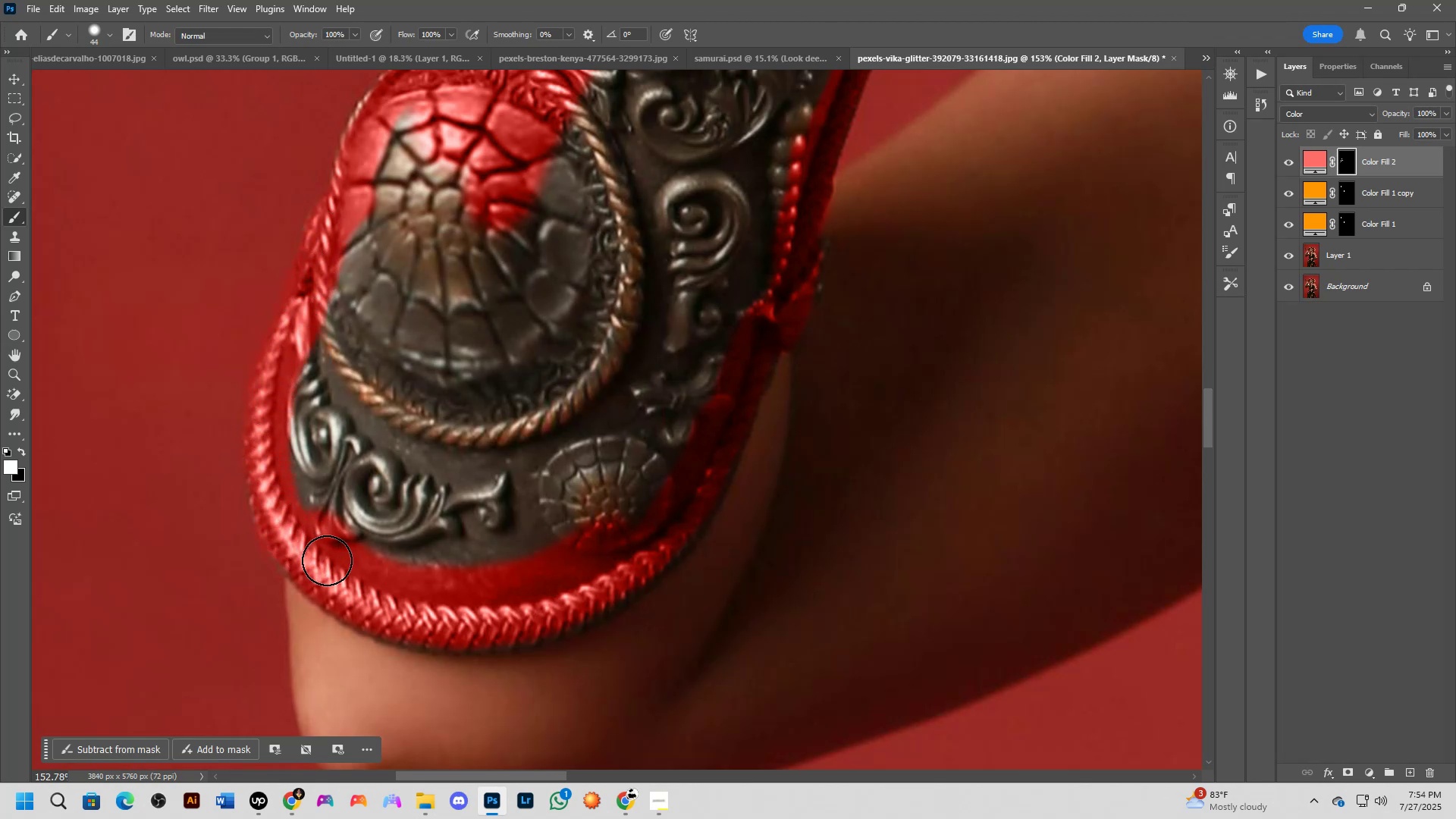 
key(Alt+AltLeft)
 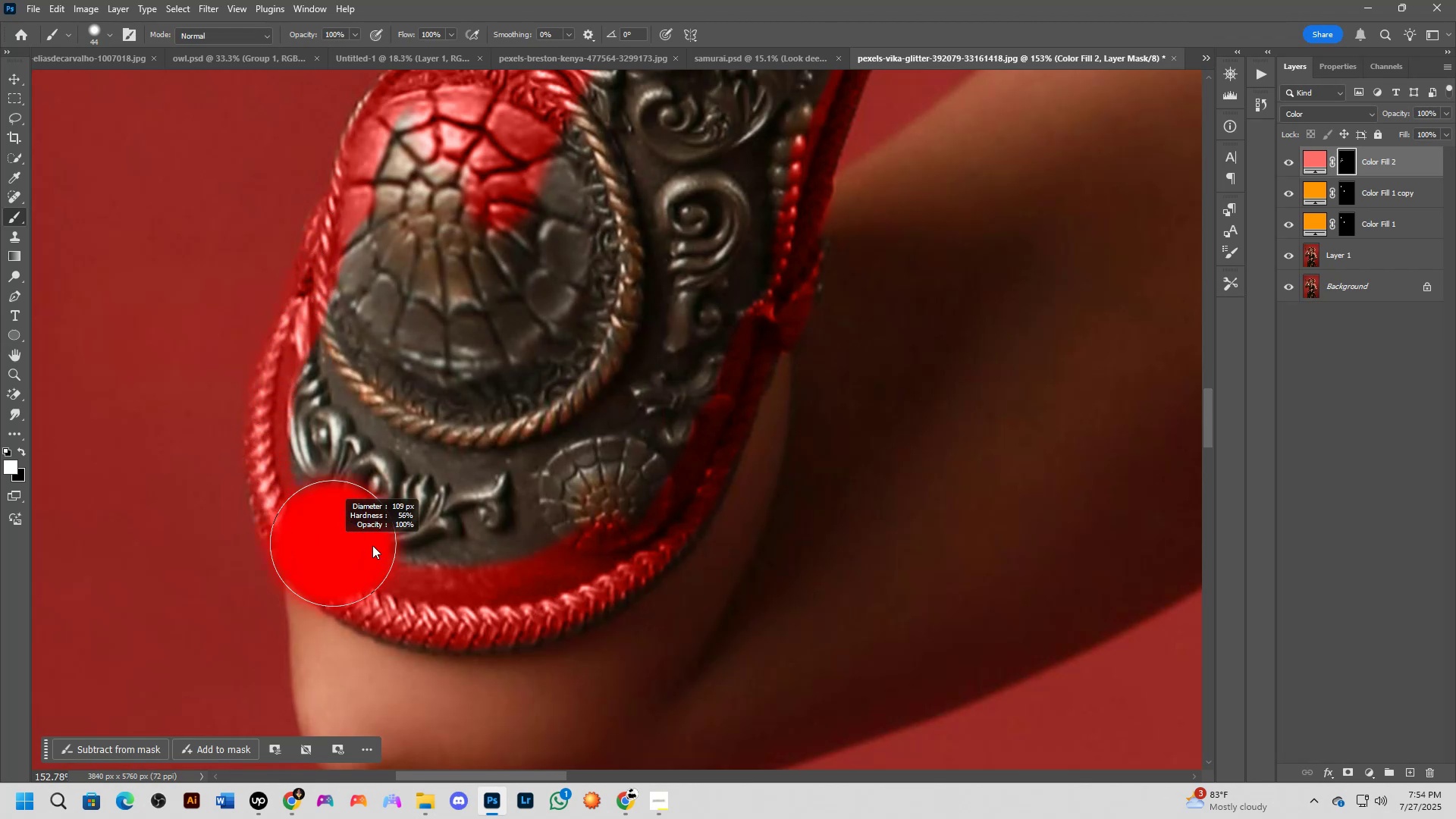 
left_click_drag(start_coordinate=[360, 535], to_coordinate=[351, 456])
 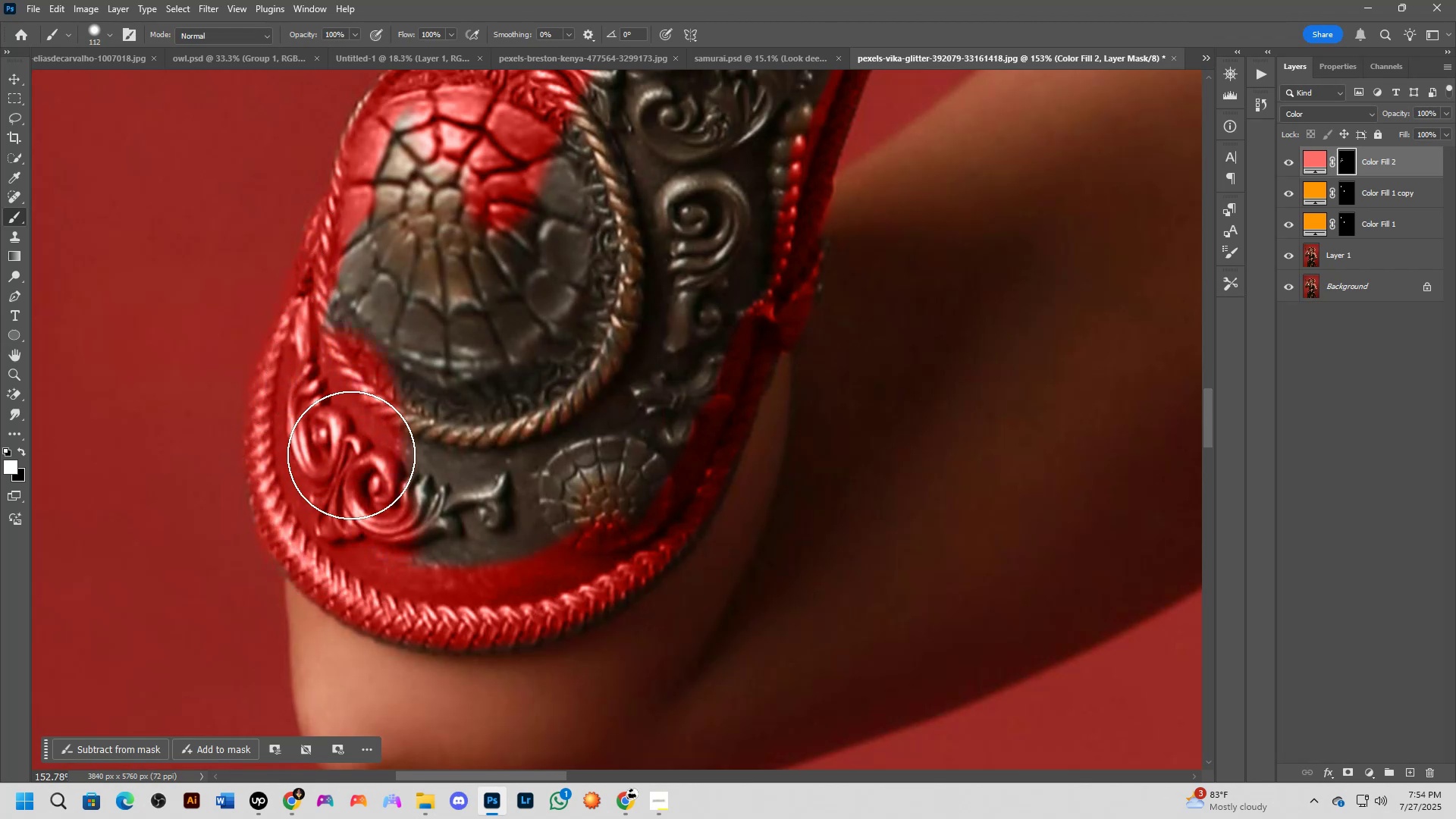 
key(Alt+AltLeft)
 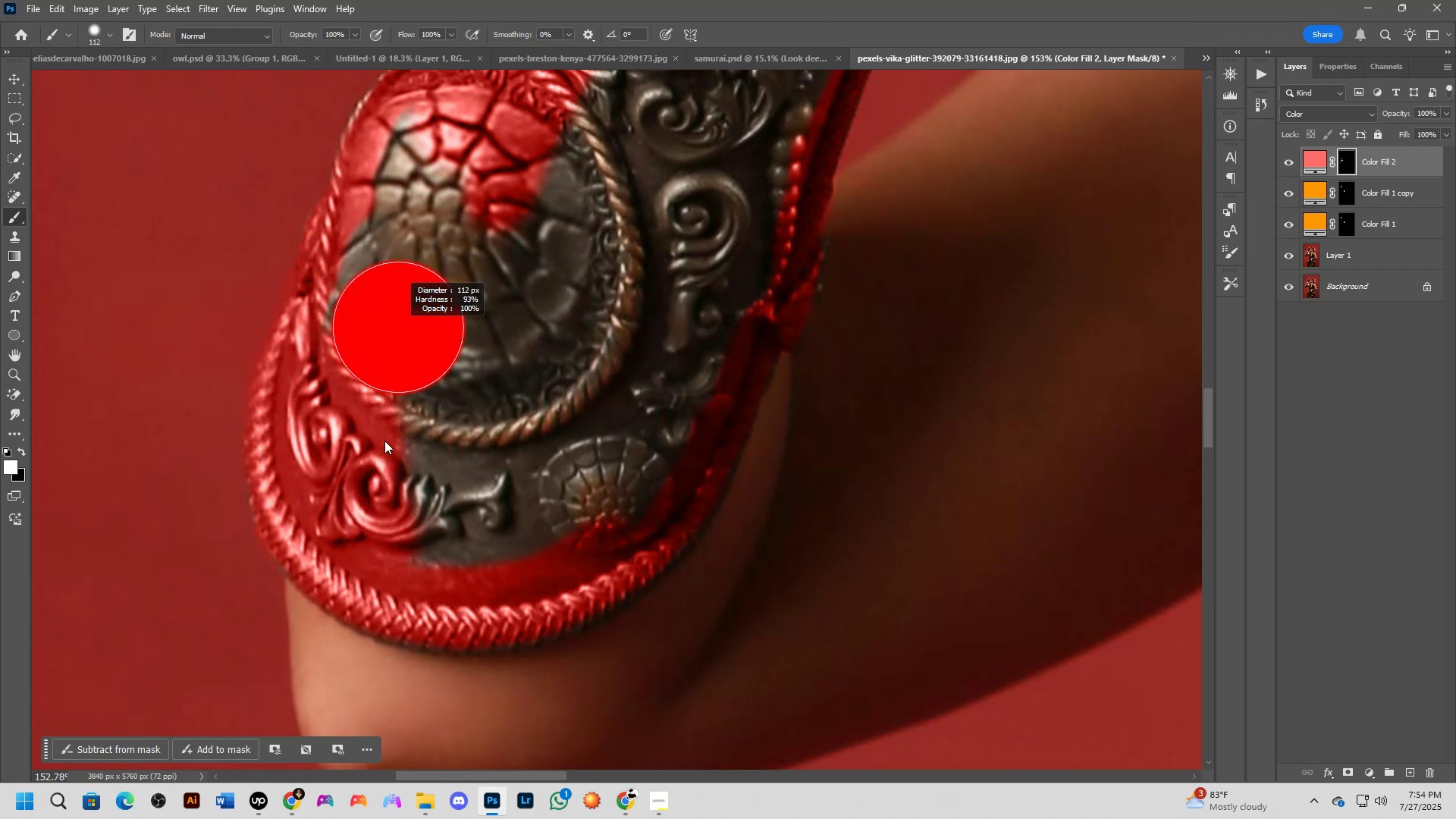 
key(Alt+AltLeft)
 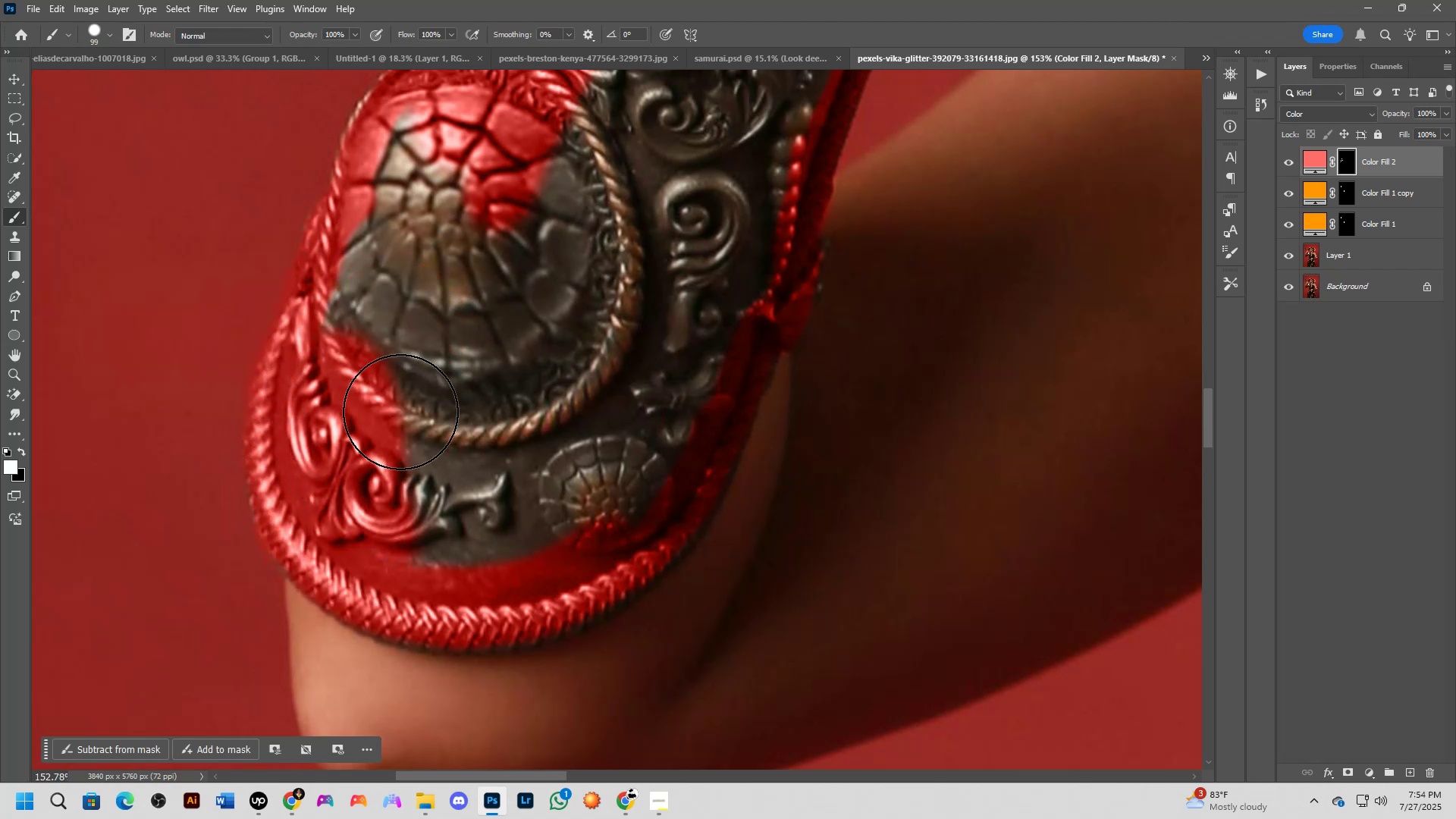 
scroll: coordinate [401, 410], scroll_direction: up, amount: 3.0
 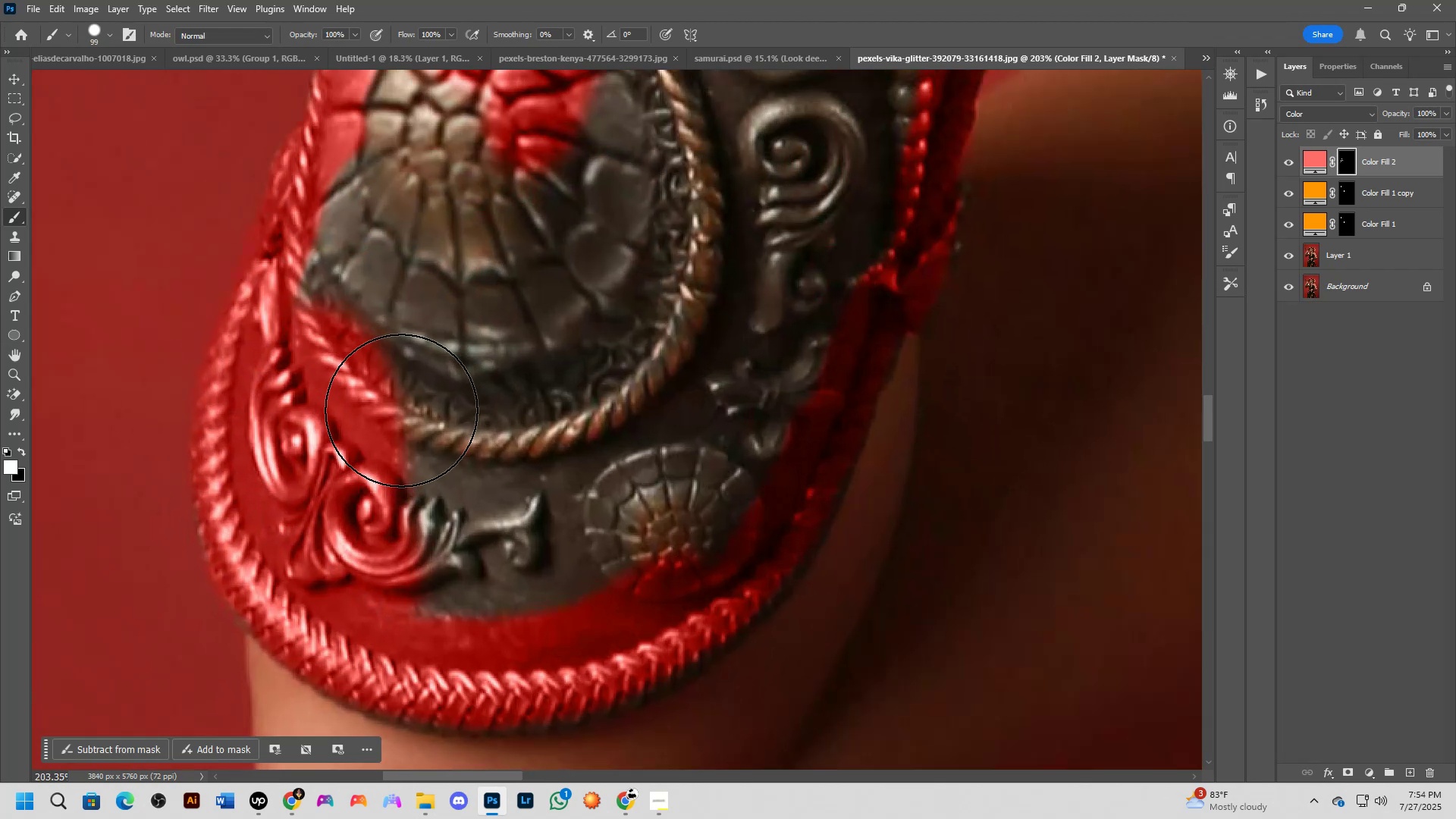 
key(Alt+AltLeft)
 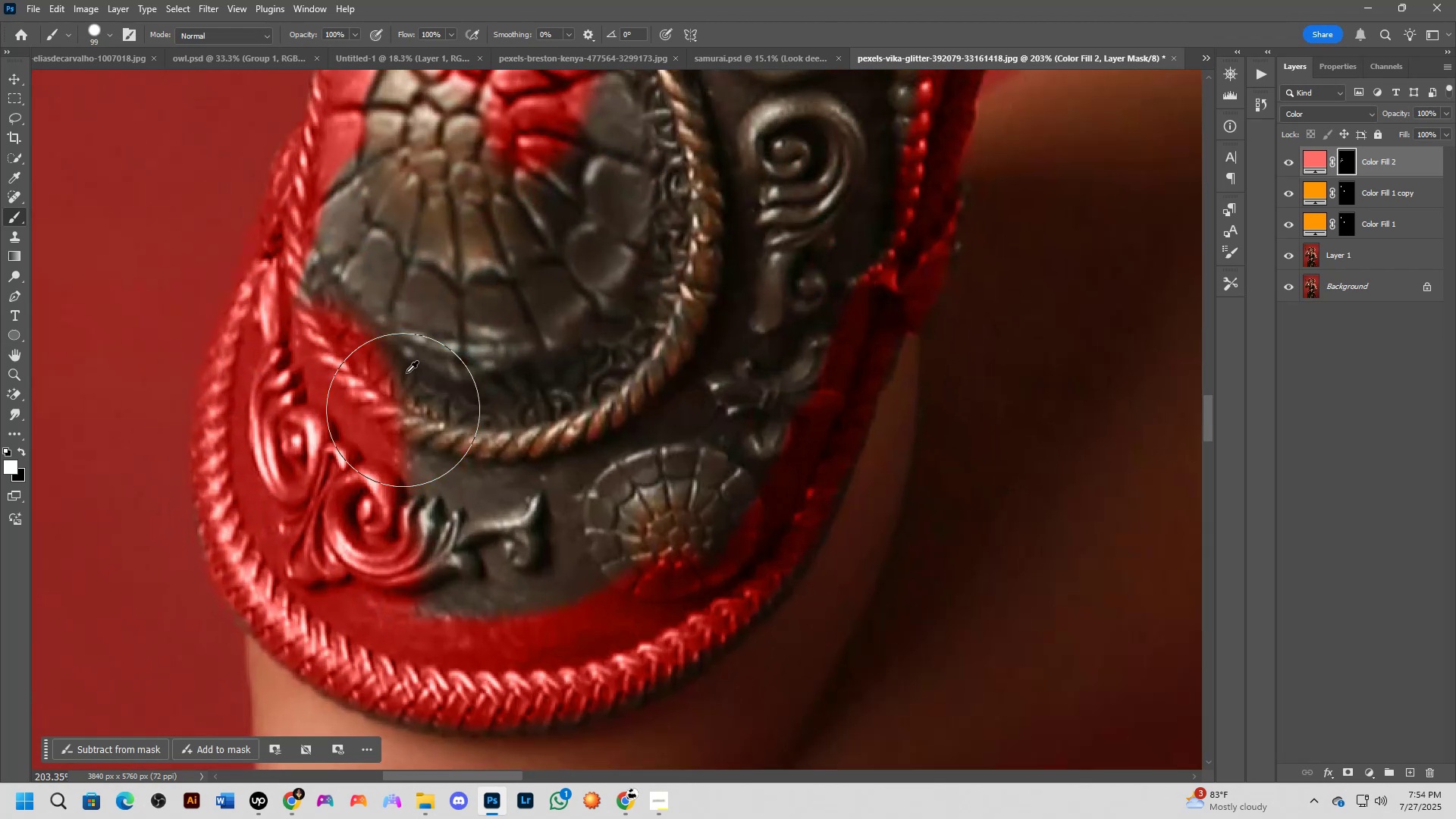 
scroll: coordinate [411, 384], scroll_direction: down, amount: 9.0
 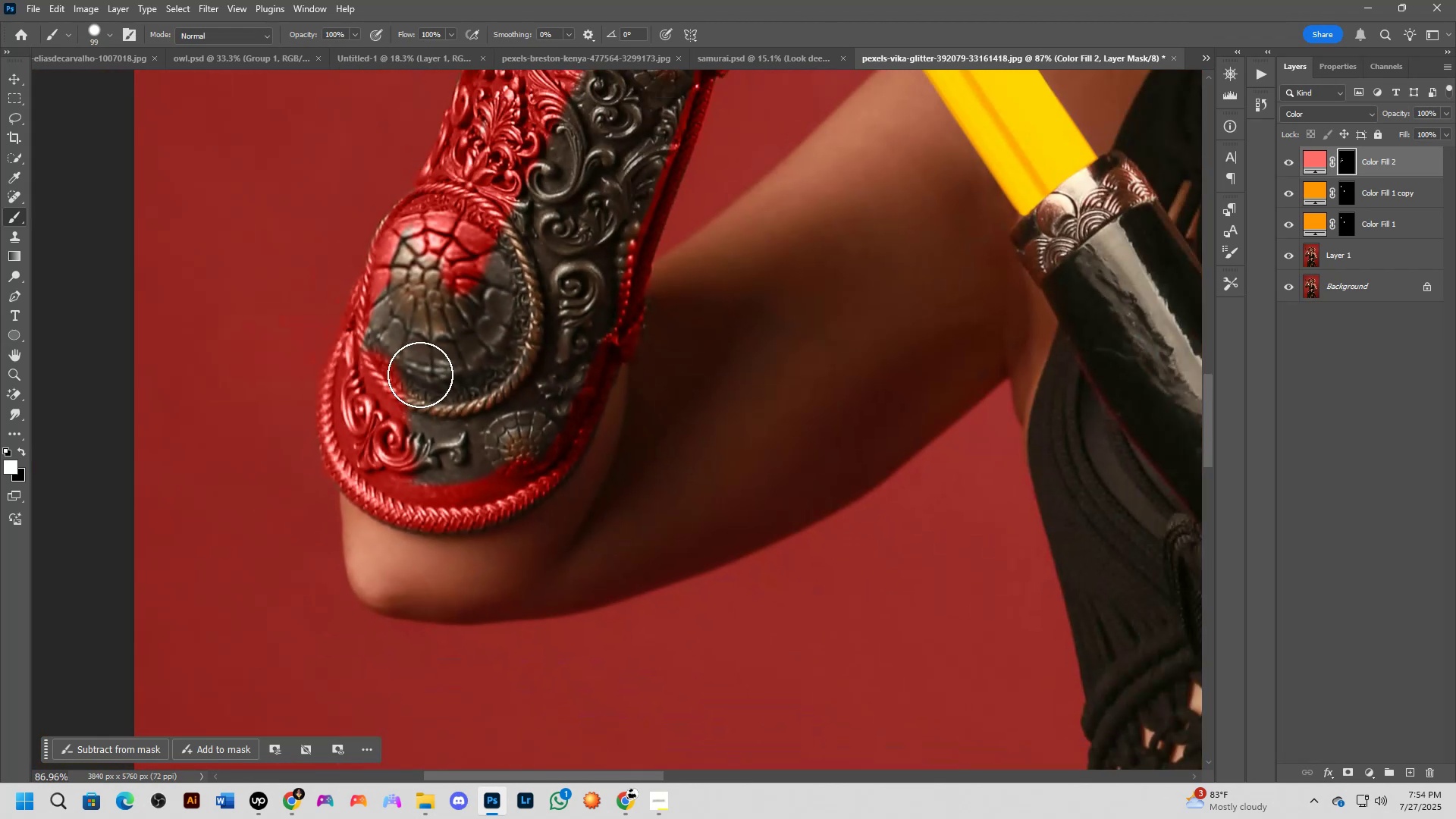 
key(Alt+AltLeft)
 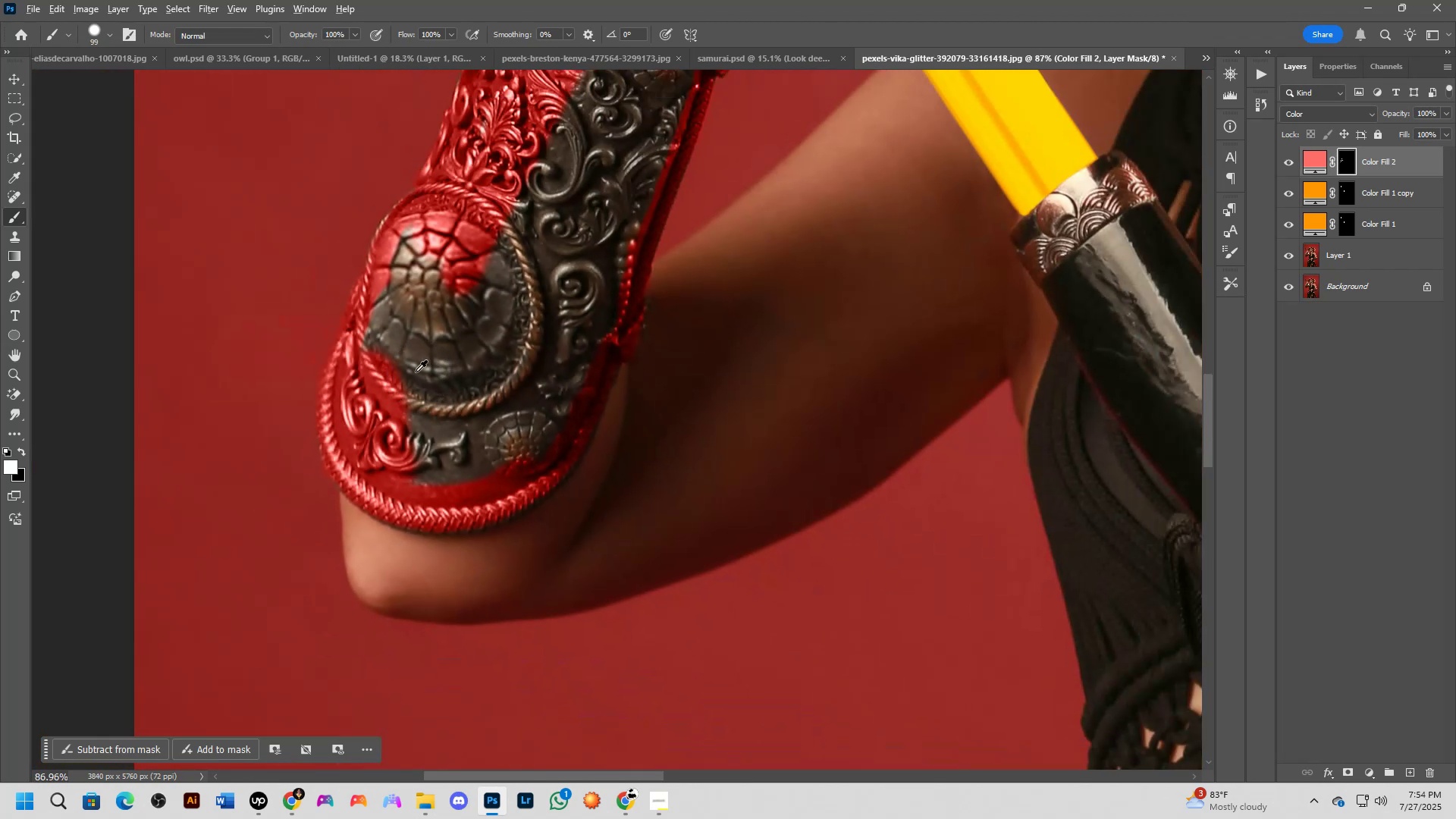 
right_click([416, 372])
 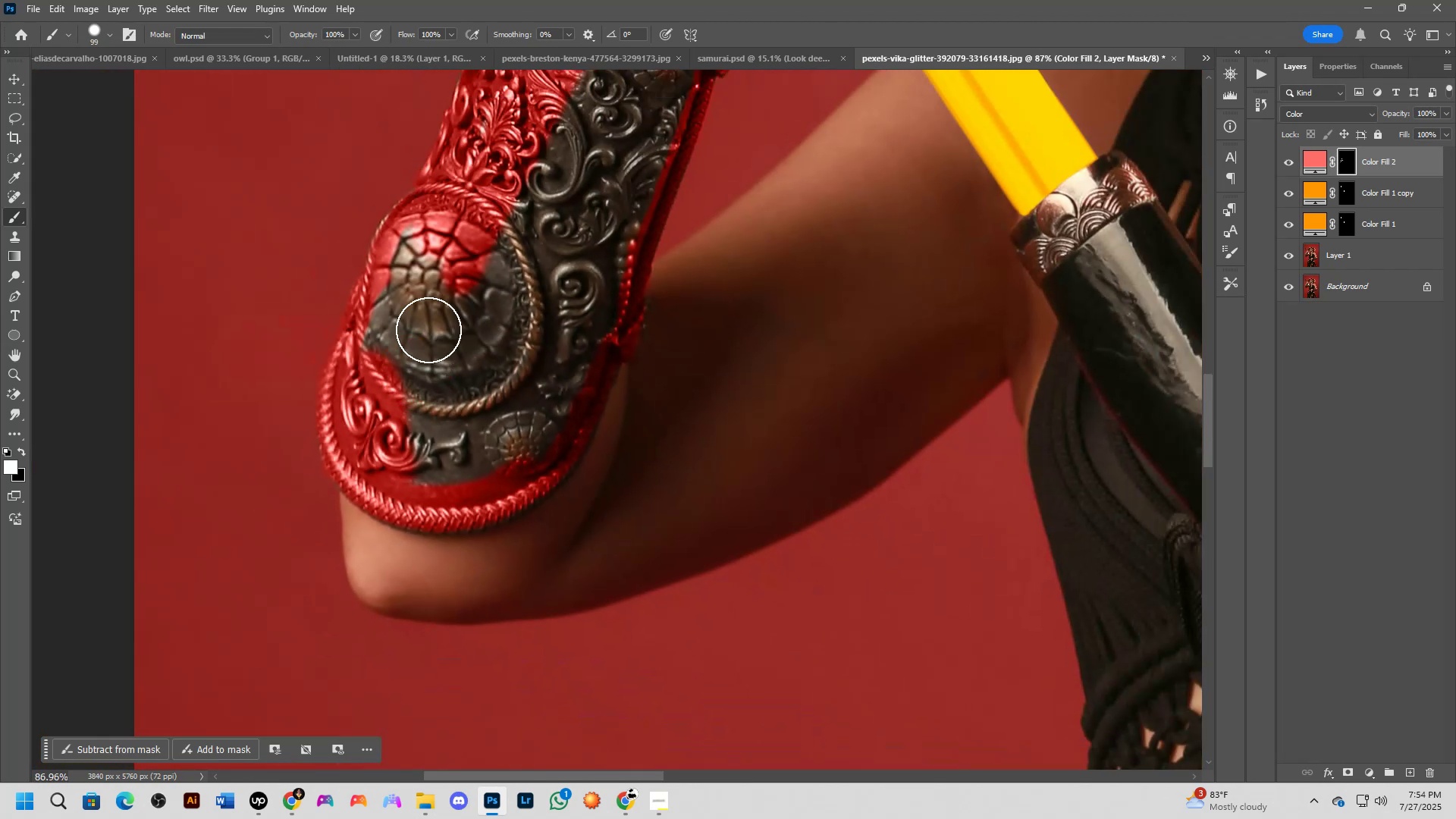 
key(Alt+AltLeft)
 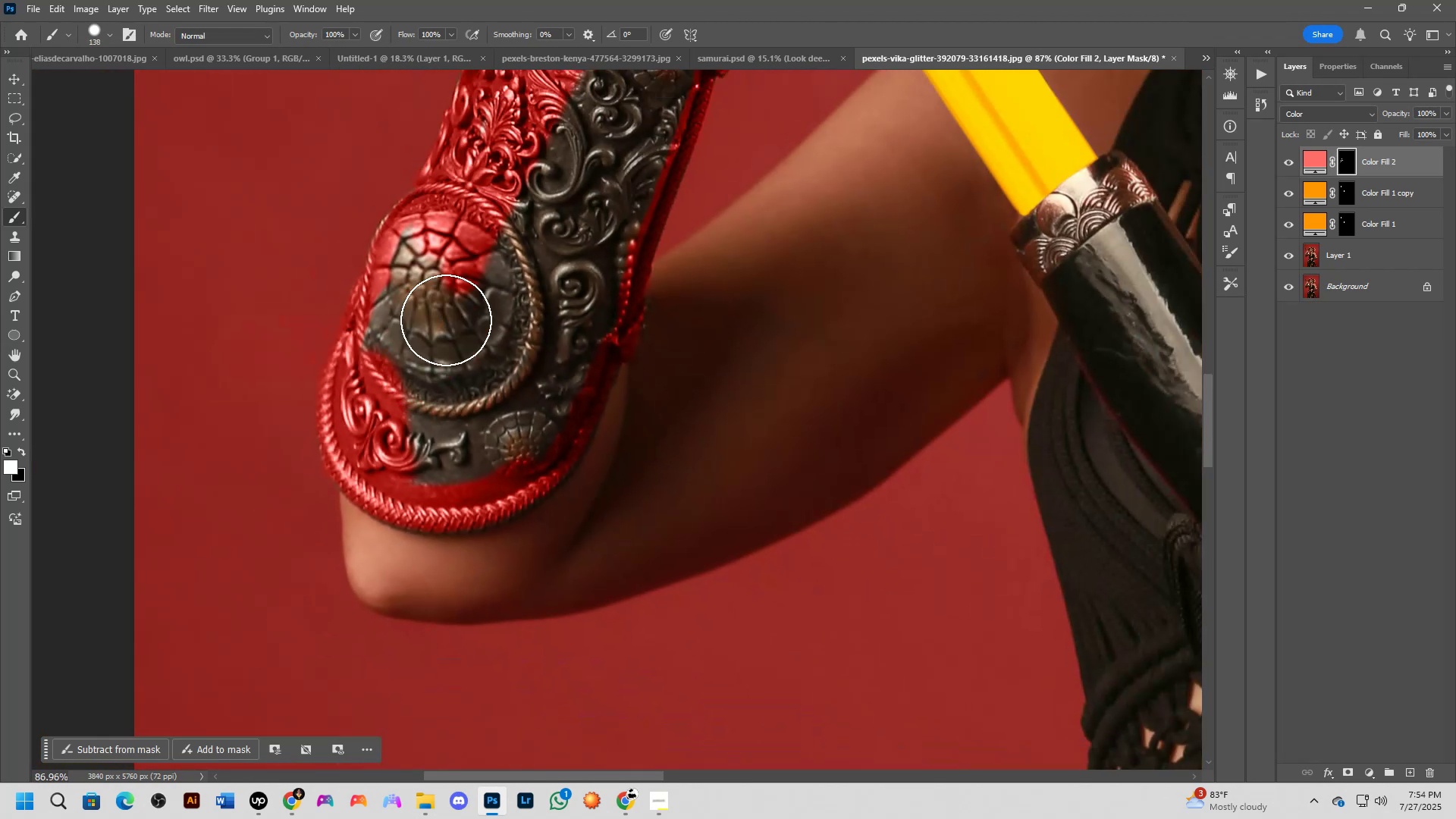 
left_click_drag(start_coordinate=[447, 268], to_coordinate=[532, 388])
 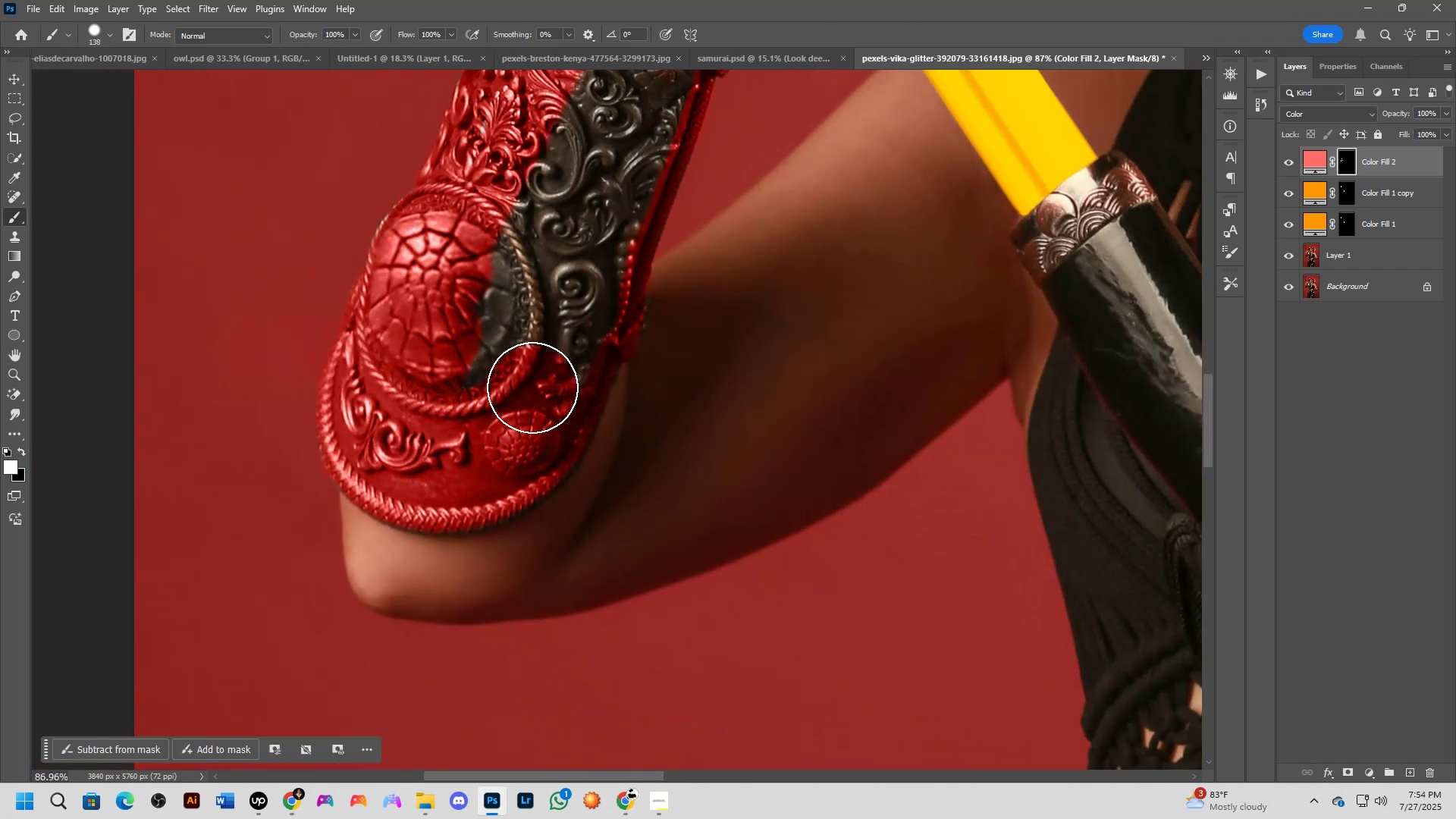 
key(Alt+AltLeft)
 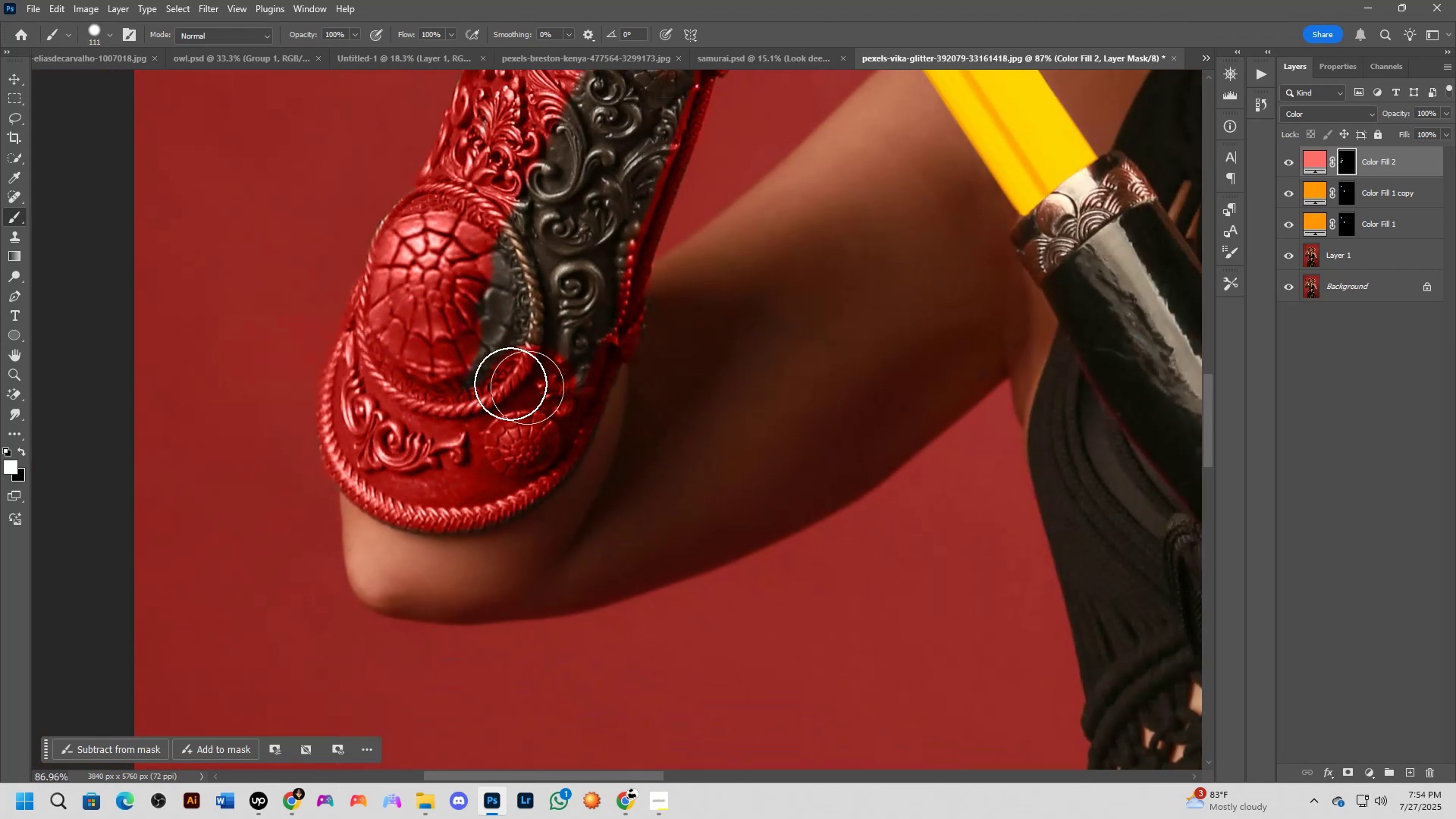 
hold_key(key=AltLeft, duration=0.81)
left_click_drag(start_coordinate=[463, 354], to_coordinate=[454, 366])
 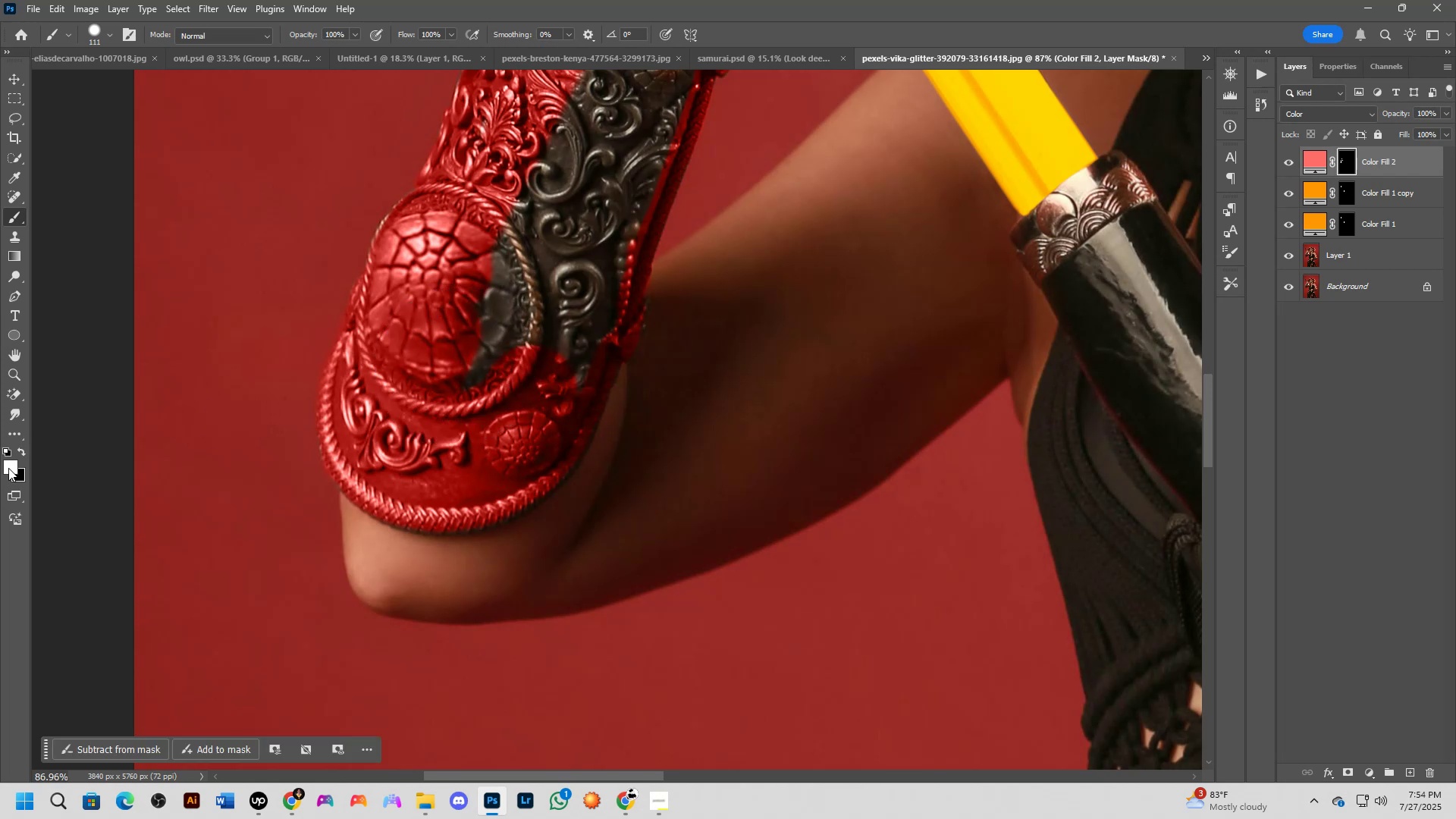 
double_click([8, 468])
 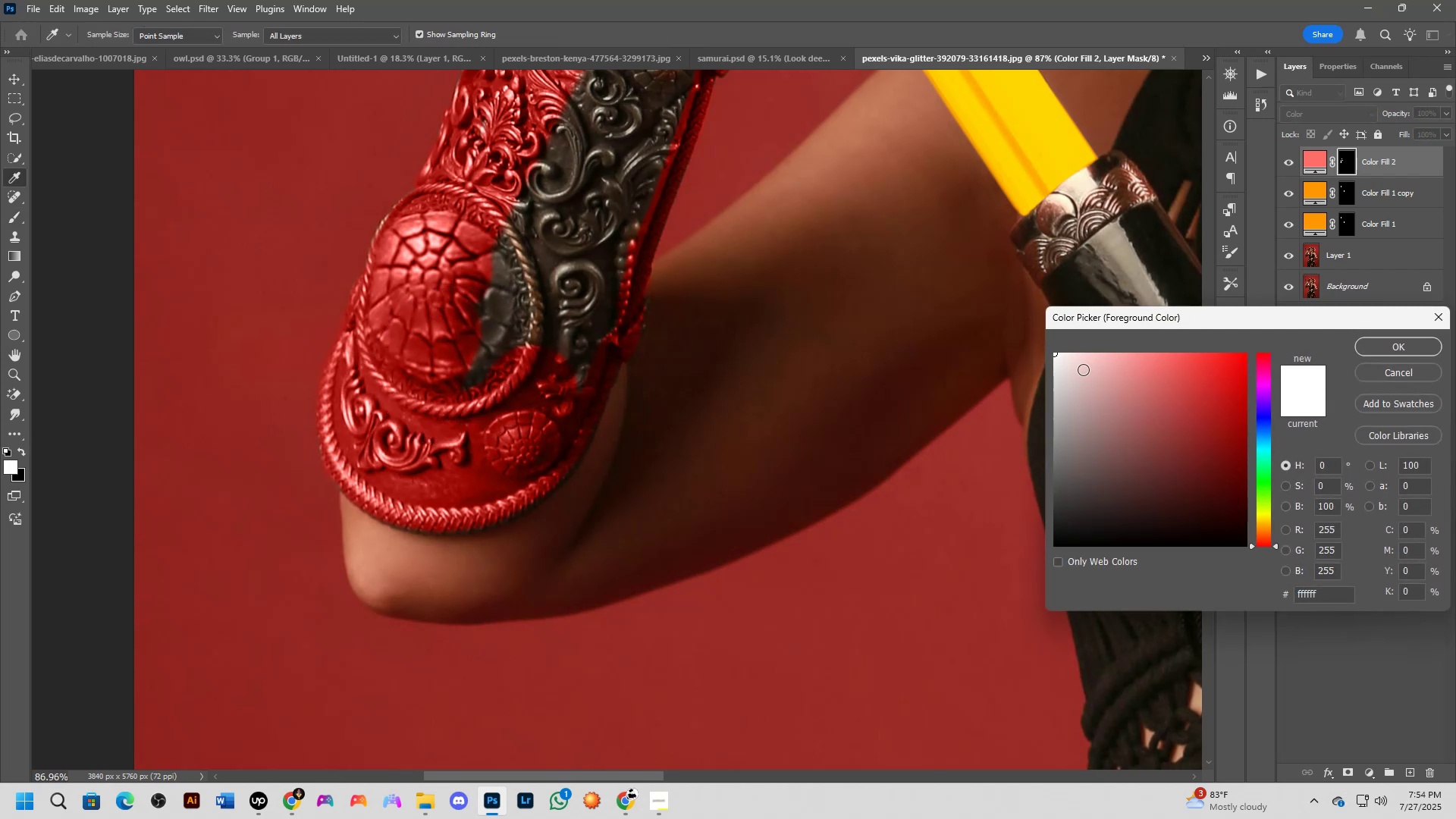 
left_click_drag(start_coordinate=[1109, 369], to_coordinate=[1035, 292])
 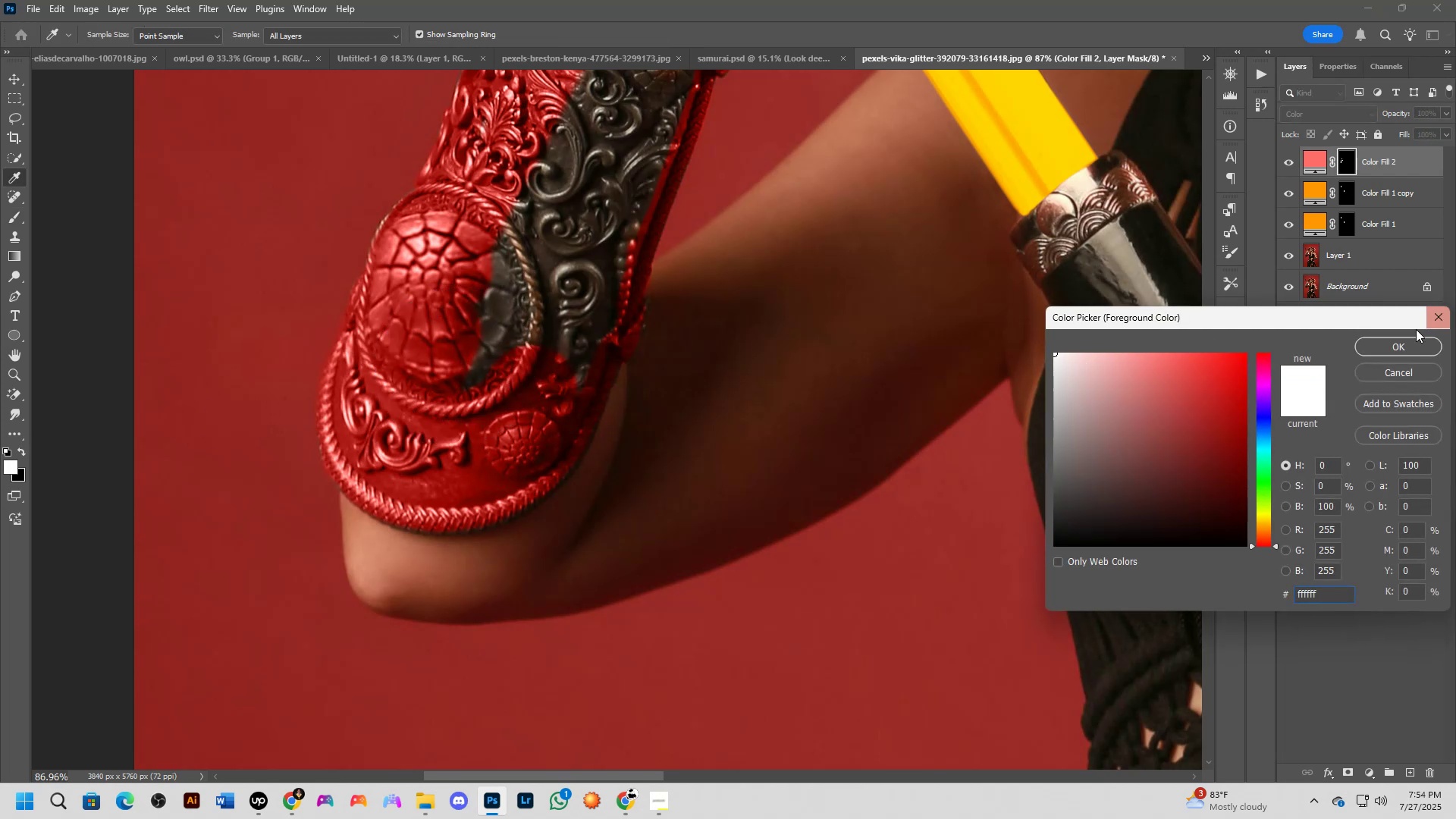 
left_click([1406, 346])
 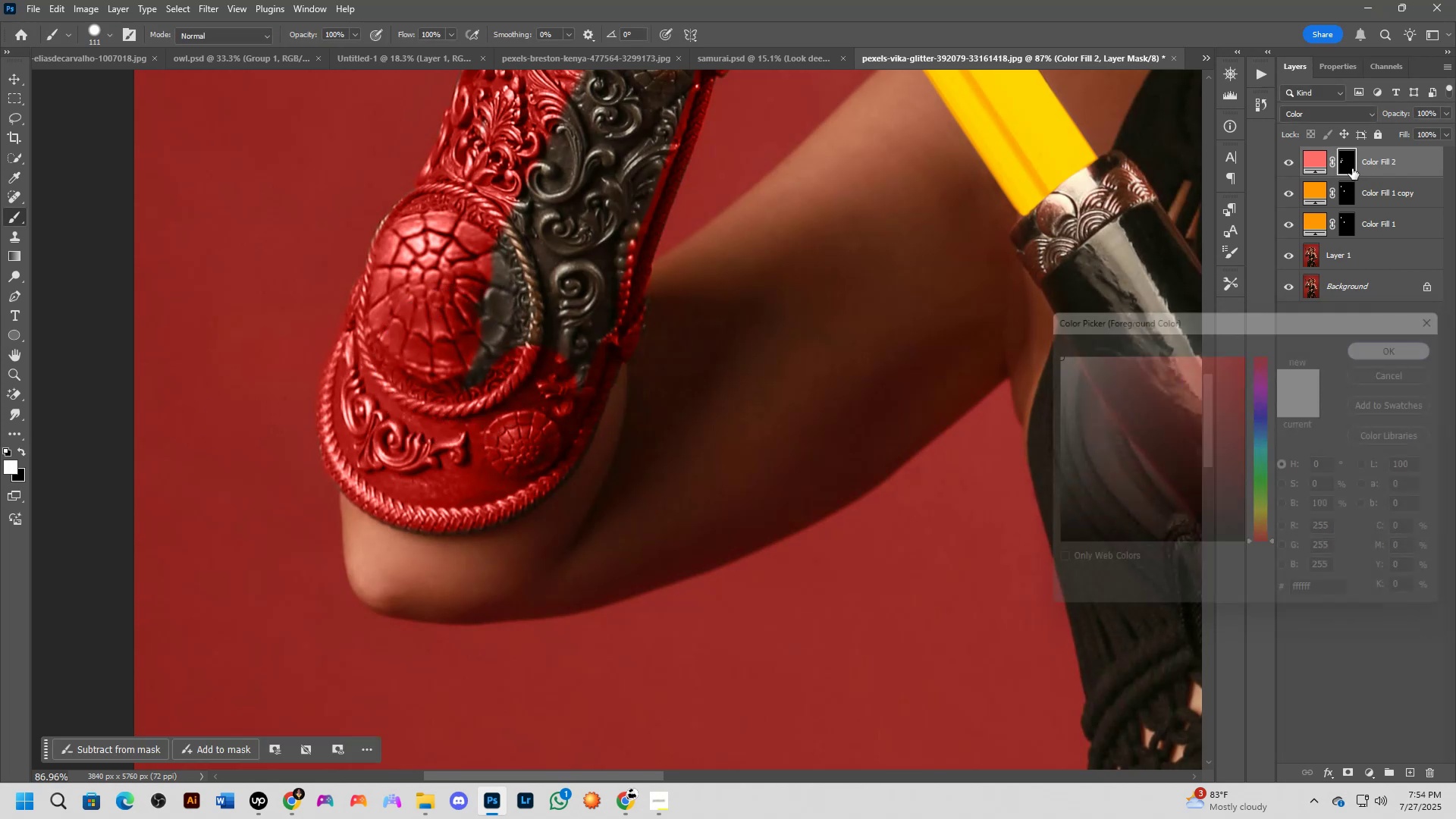 
left_click([1351, 166])
 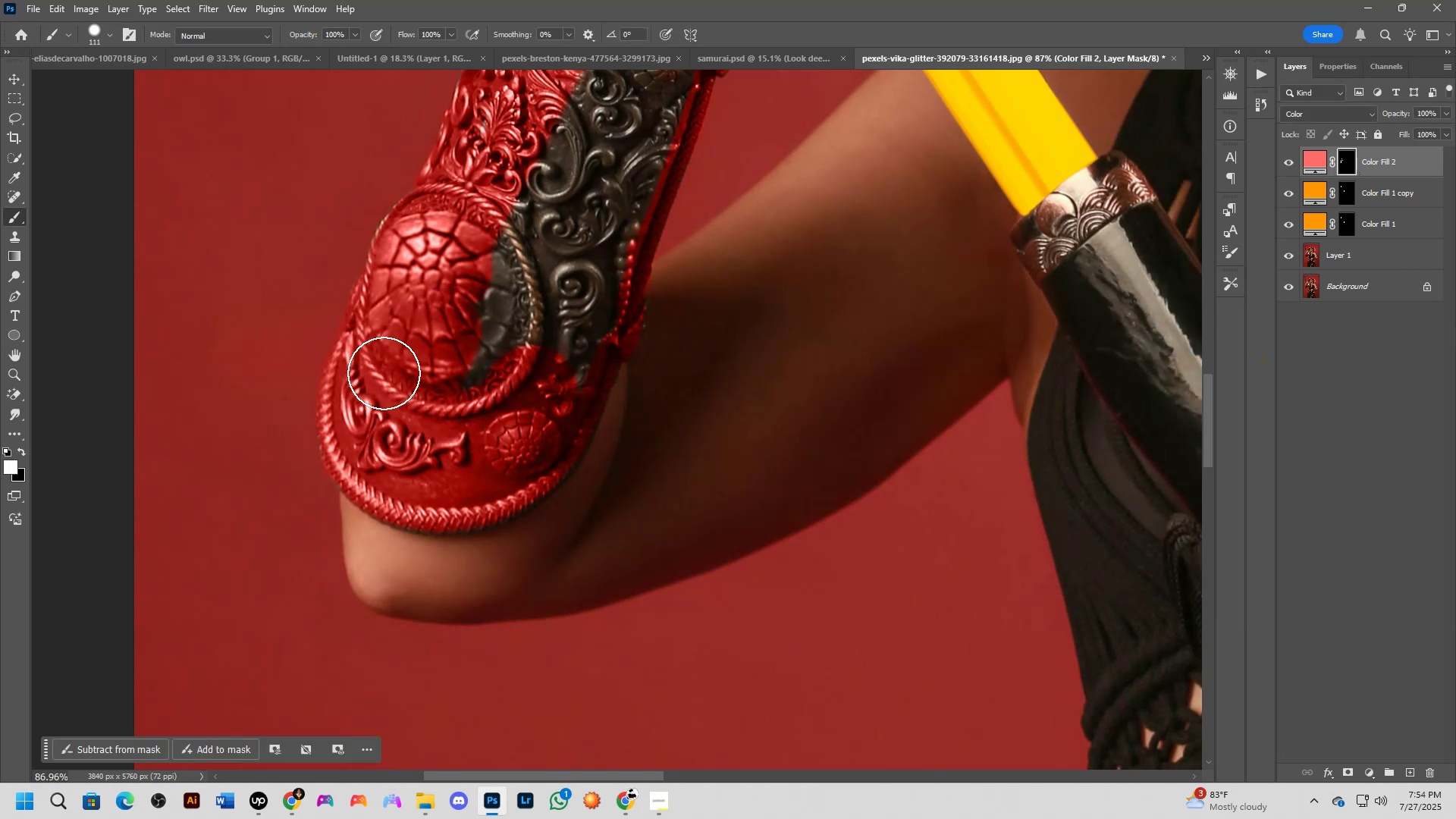 
key(Alt+AltLeft)
 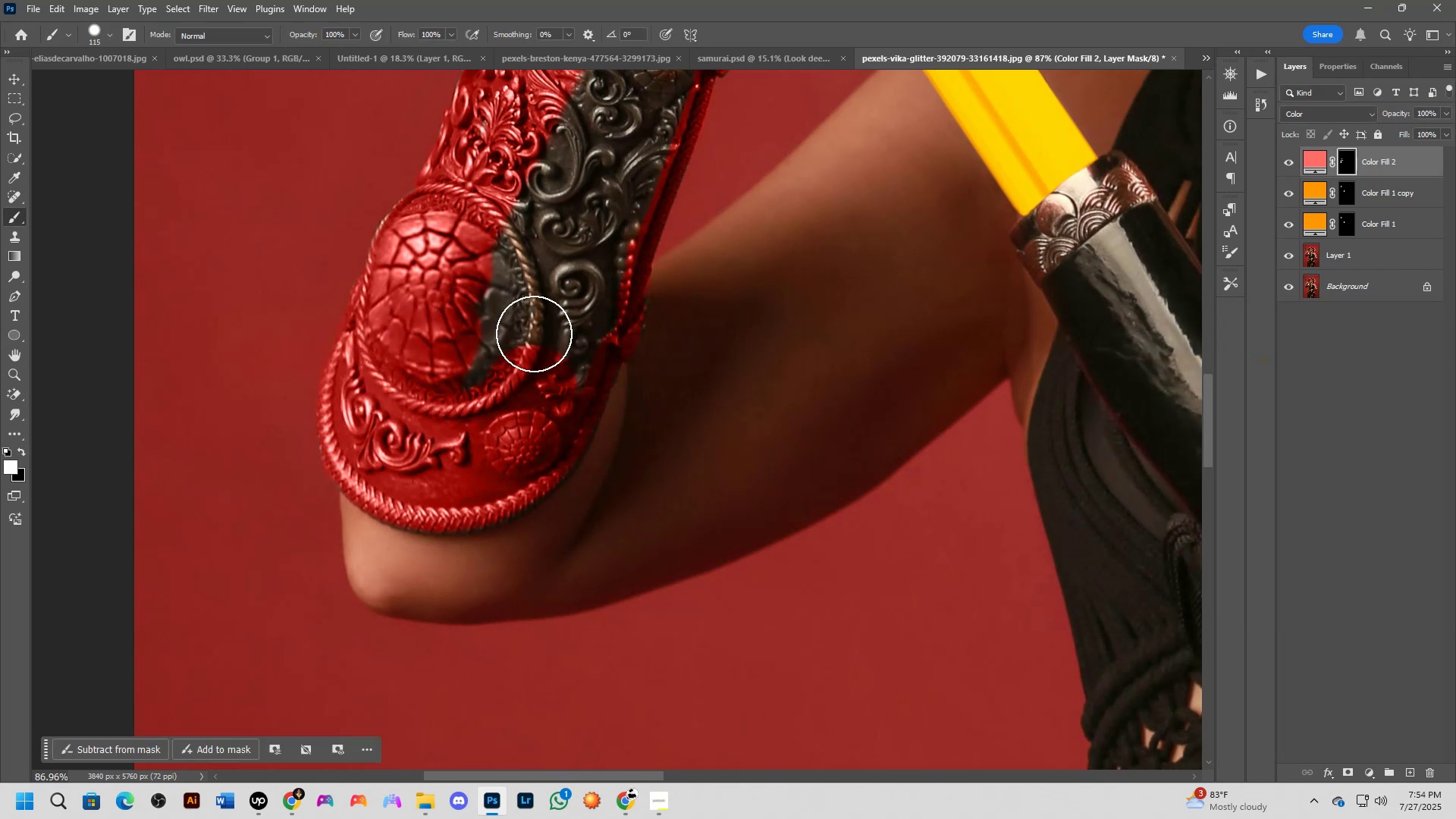 
left_click_drag(start_coordinate=[496, 309], to_coordinate=[552, 366])
 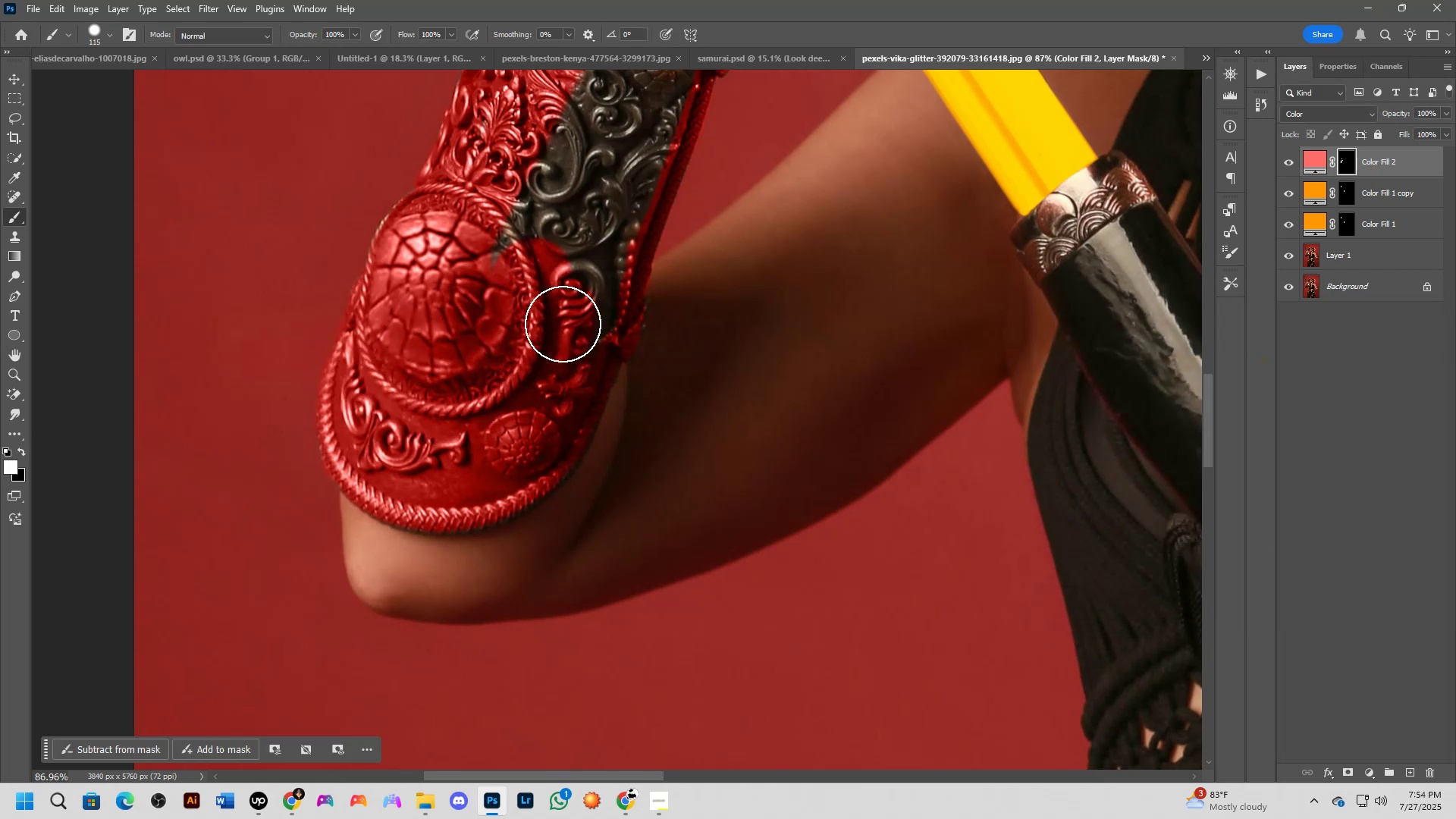 
hold_key(key=Space, duration=0.42)
 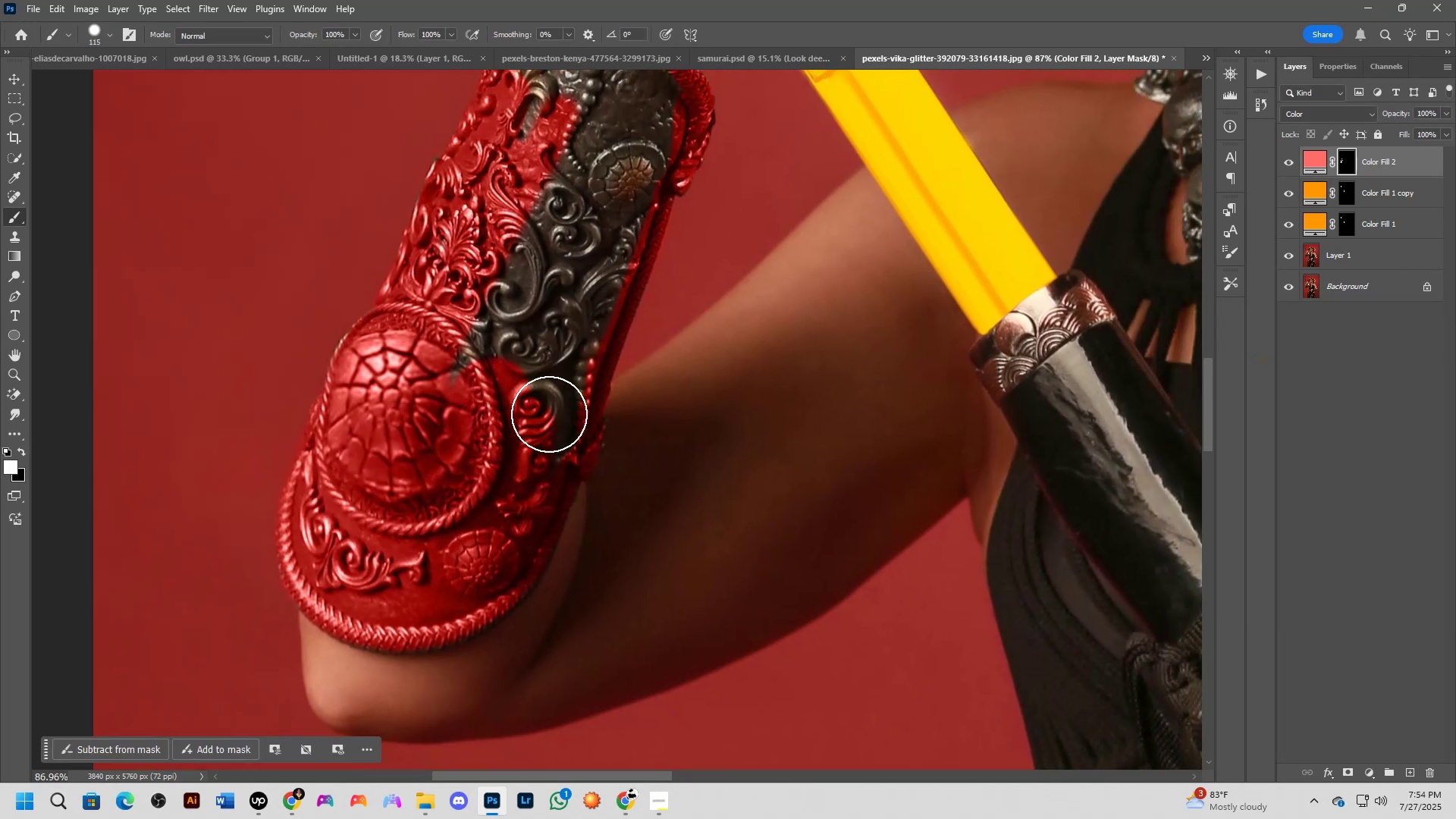 
left_click_drag(start_coordinate=[564, 317], to_coordinate=[523, 436])
 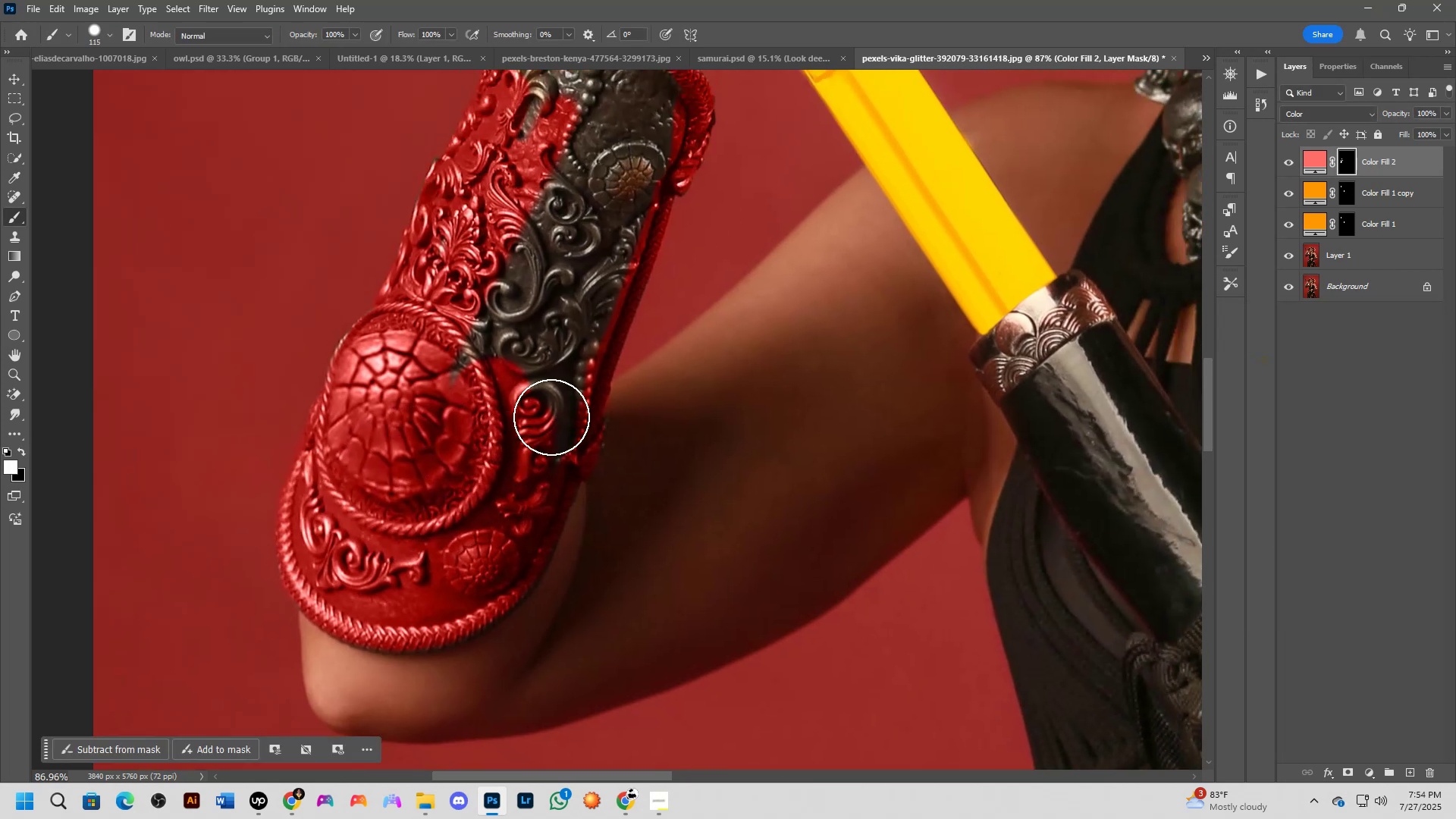 
key(Alt+AltLeft)
 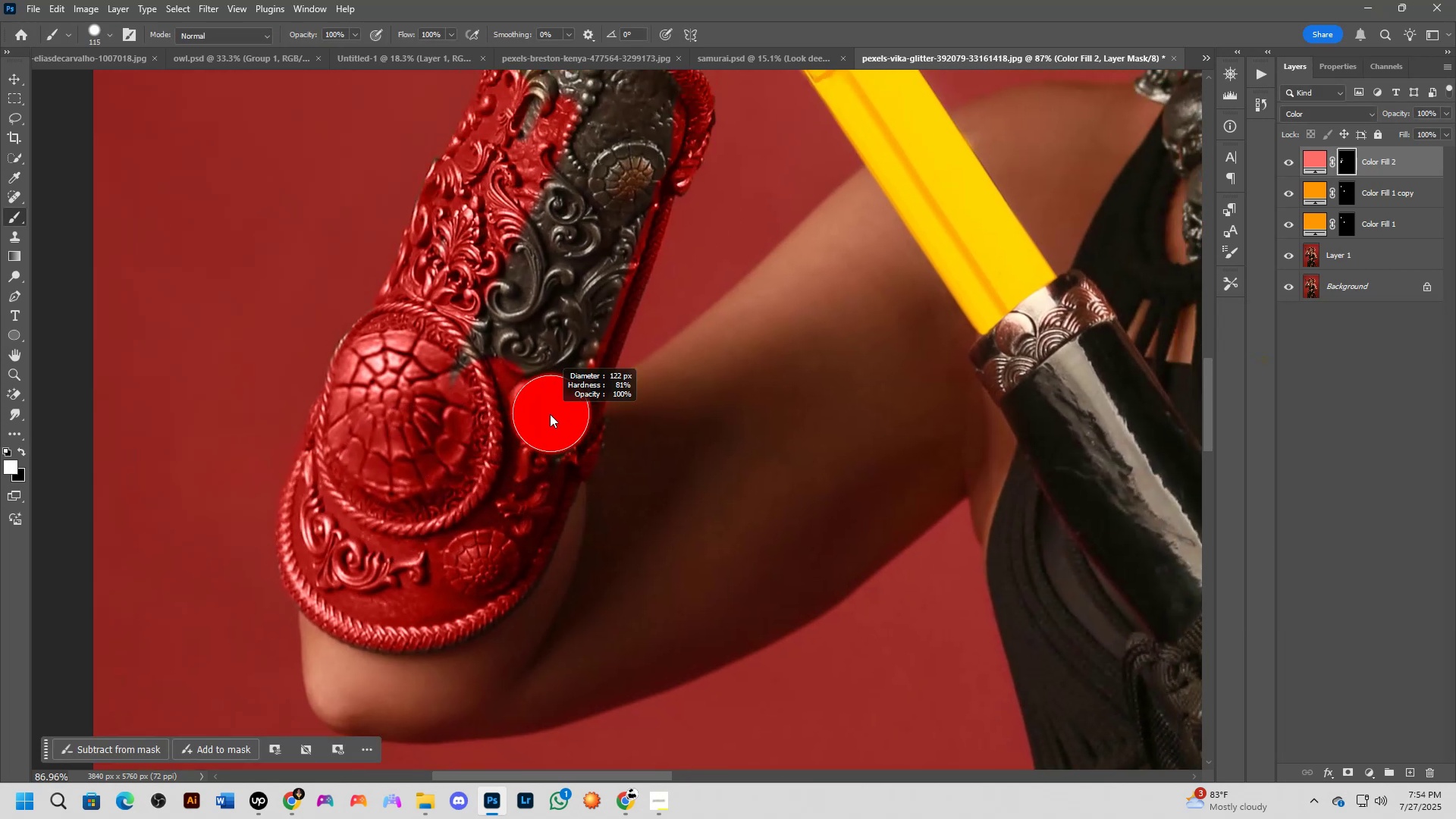 
key(Alt+AltLeft)
 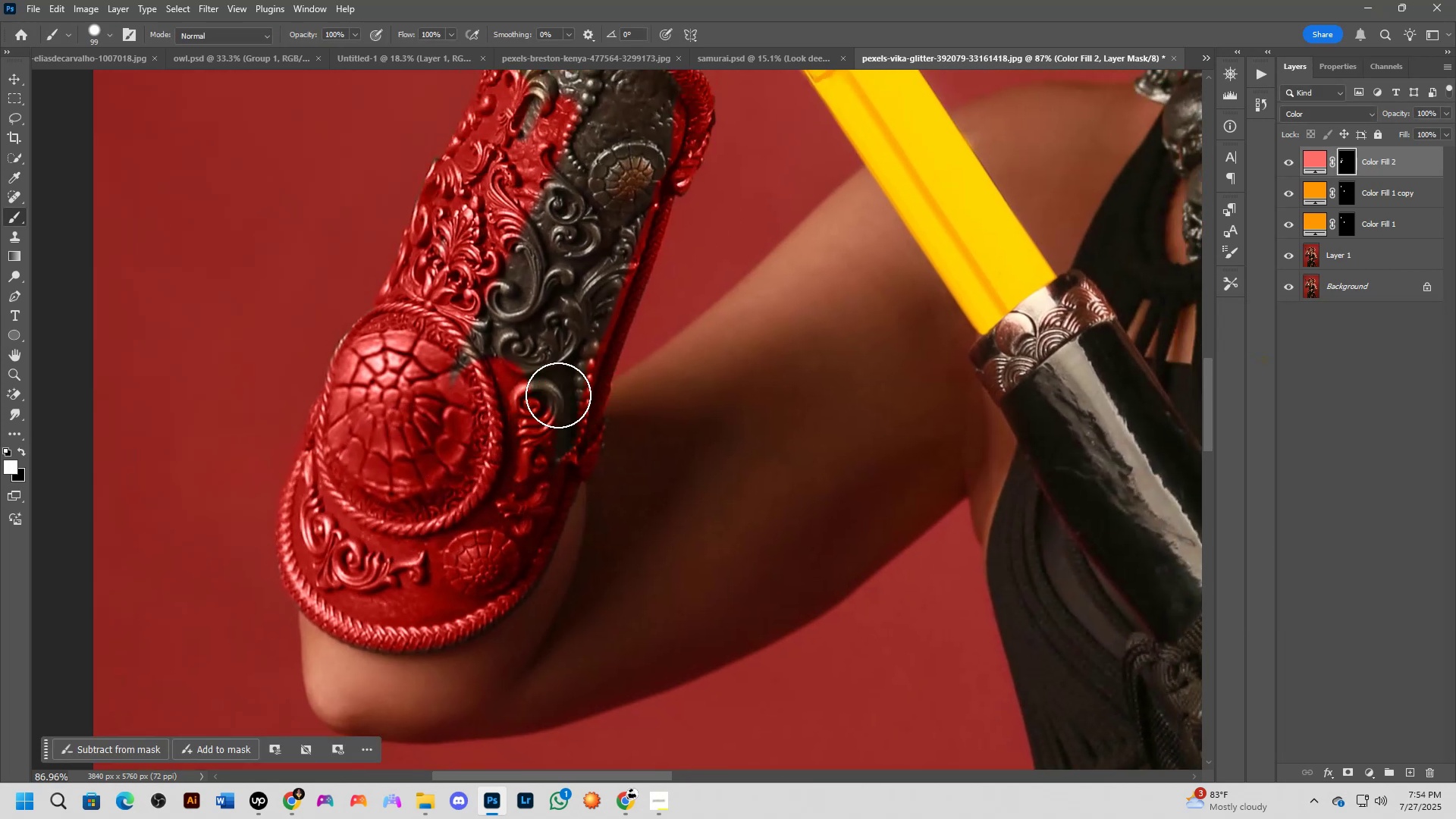 
left_click_drag(start_coordinate=[562, 380], to_coordinate=[459, 364])
 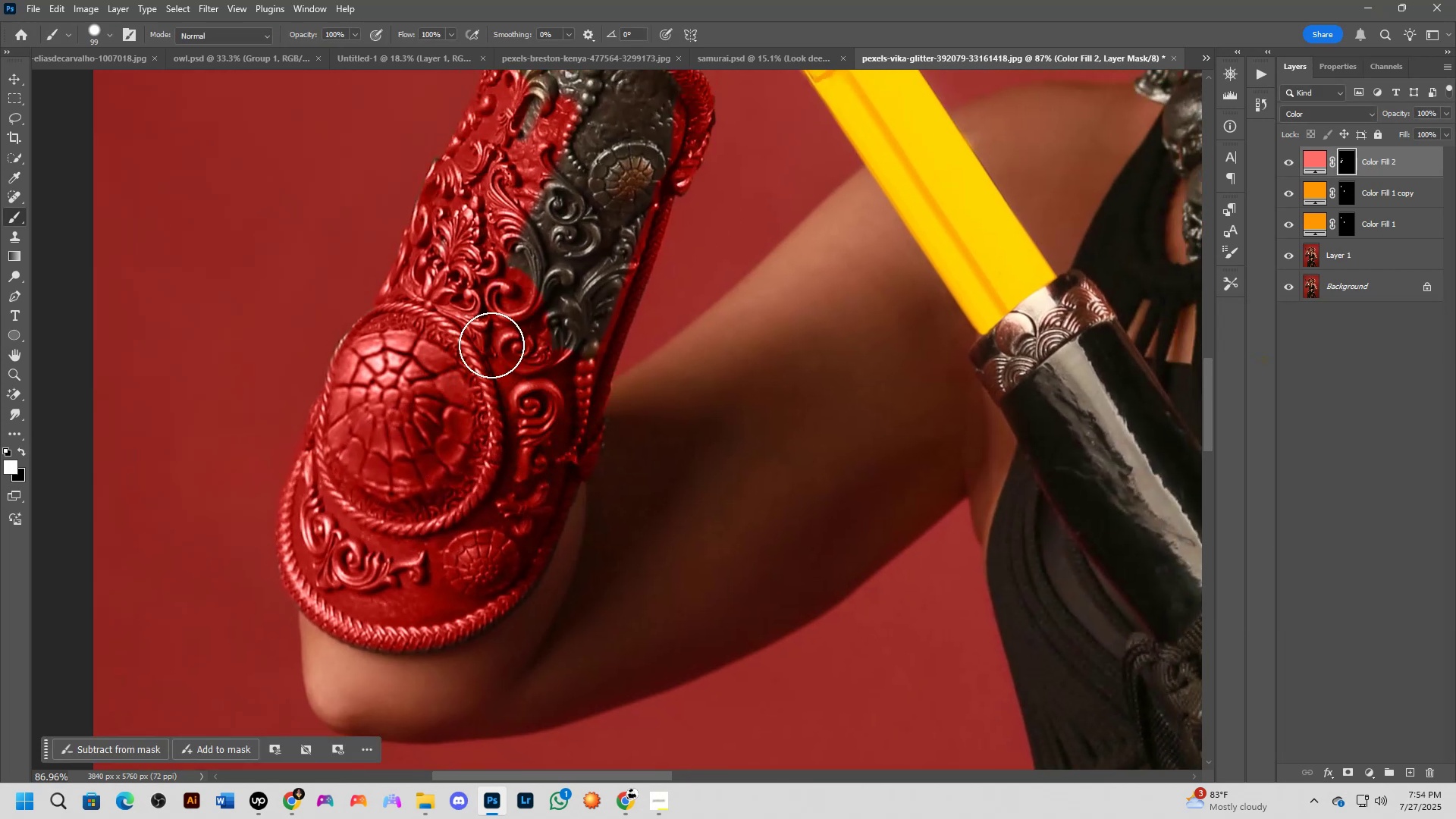 
hold_key(key=Space, duration=0.45)
 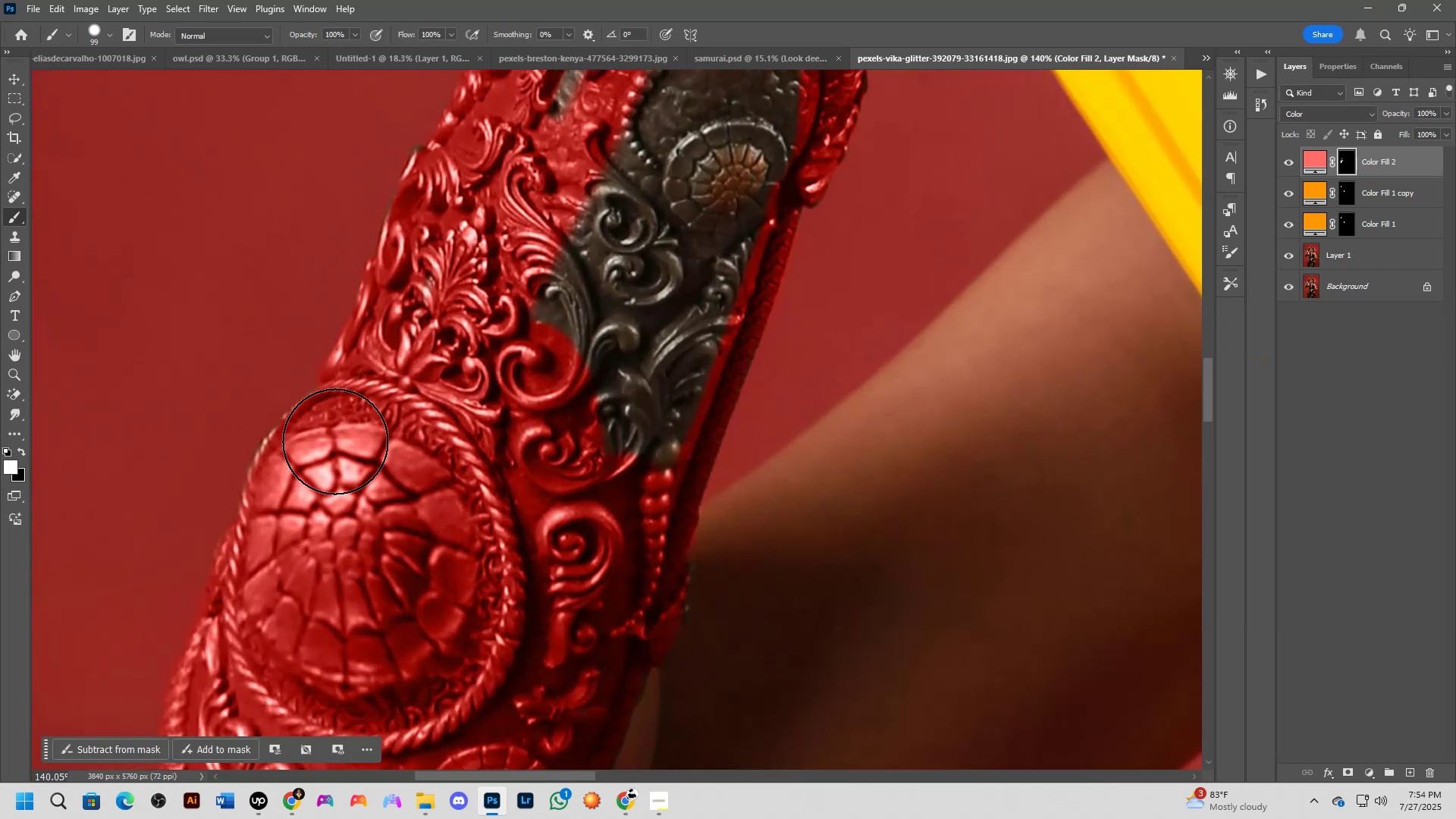 
left_click_drag(start_coordinate=[491, 334], to_coordinate=[444, 434])
 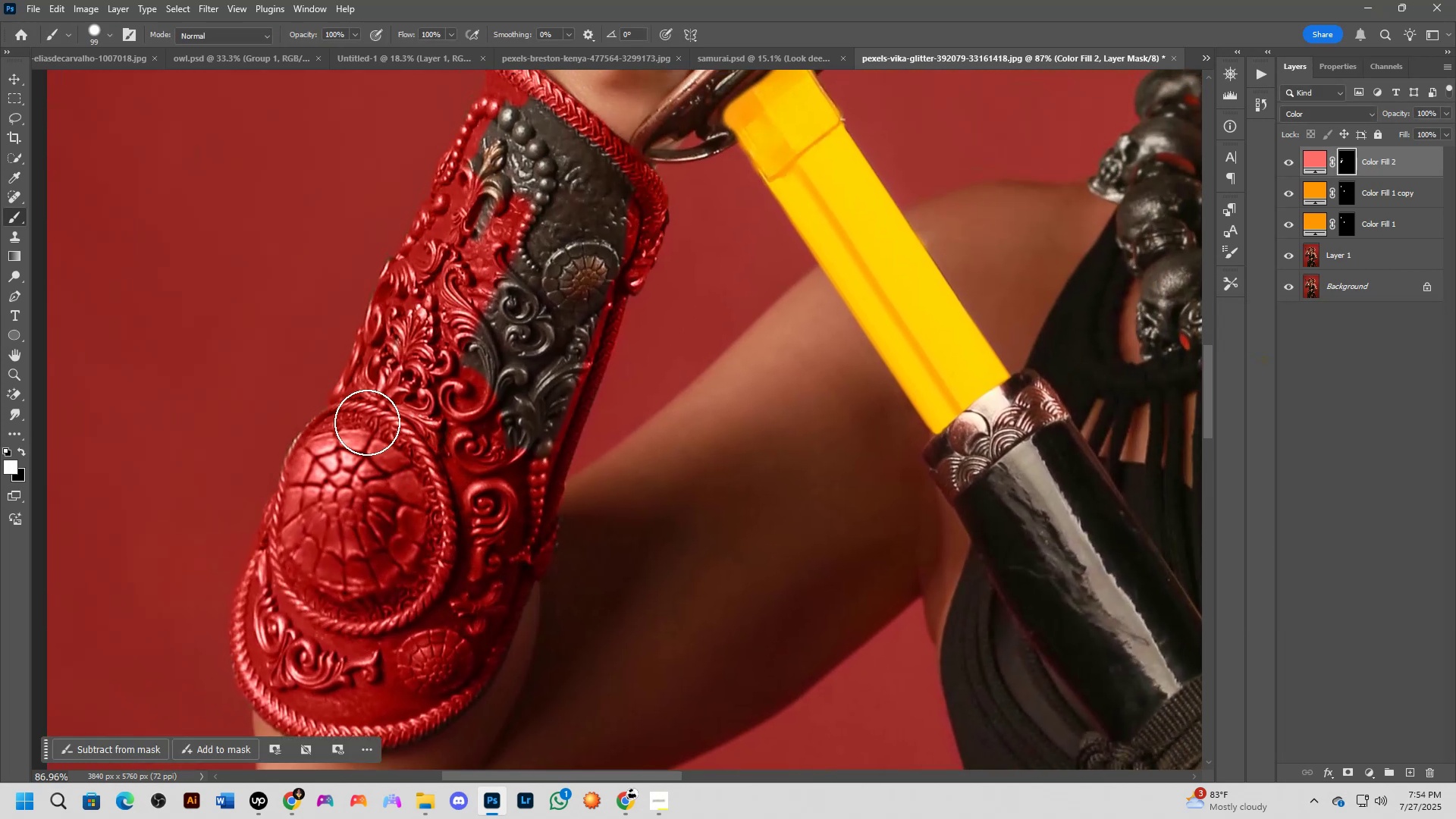 
scroll: coordinate [335, 441], scroll_direction: up, amount: 7.0
 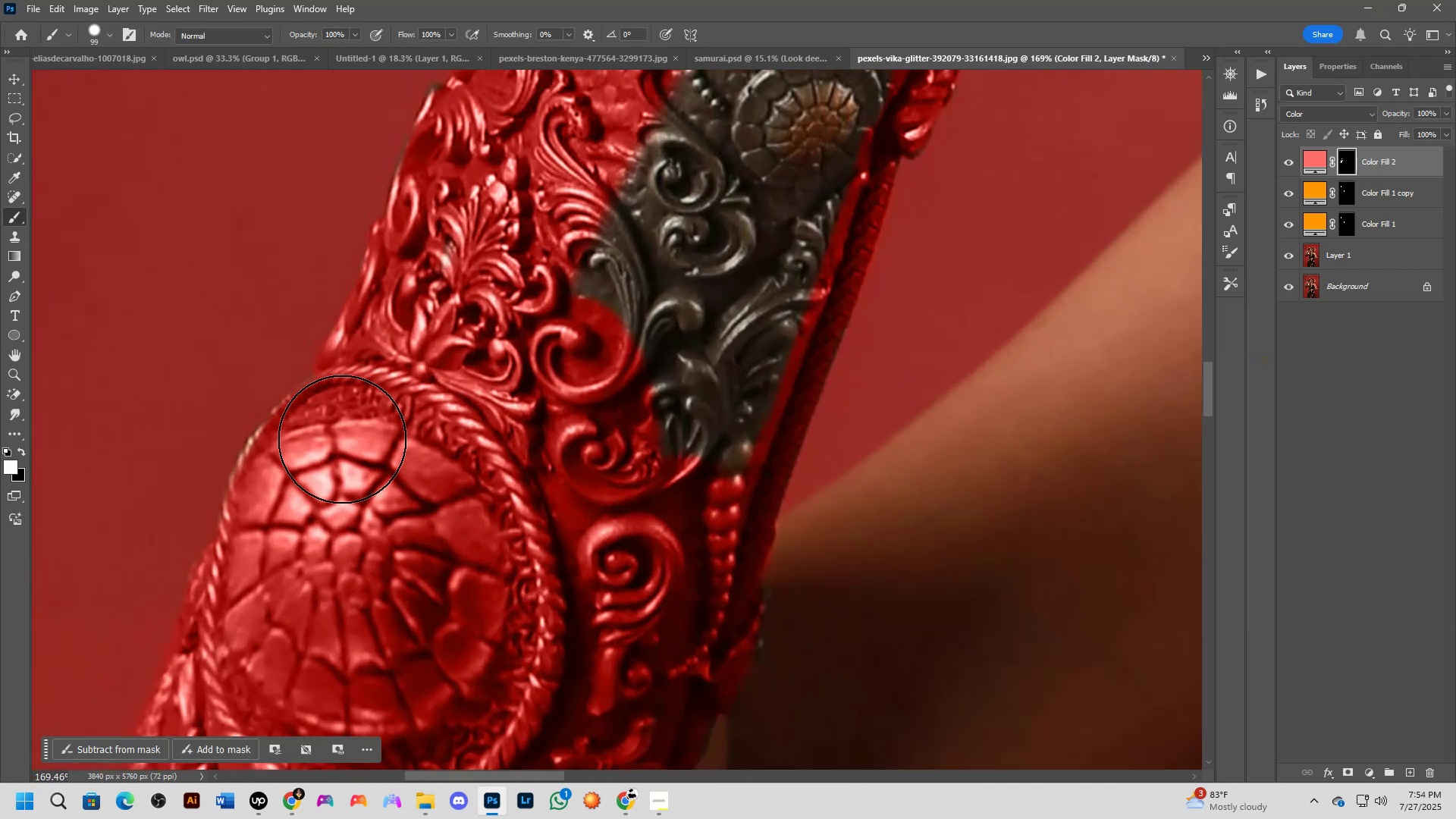 
key(Alt+AltLeft)
 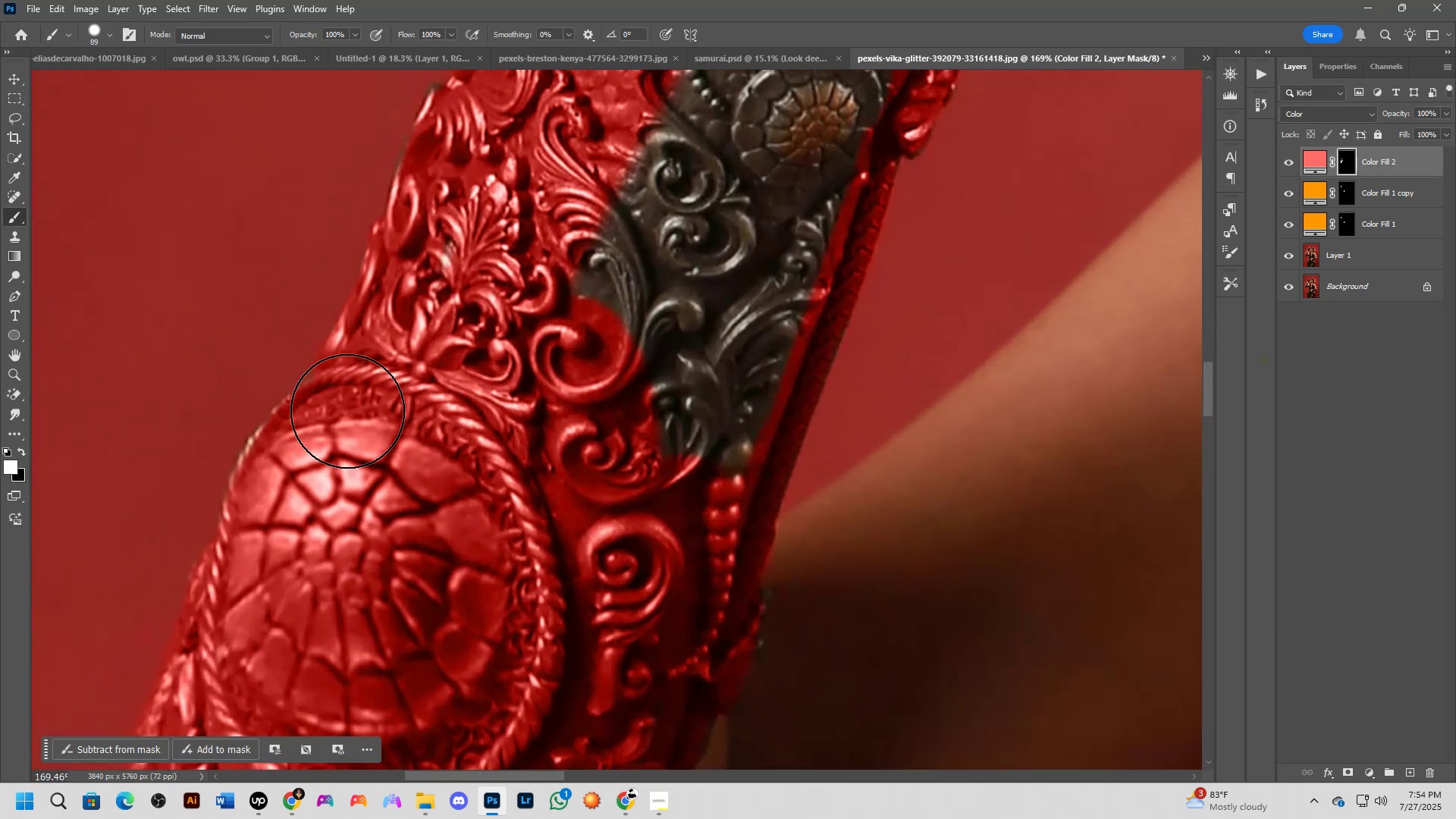 
left_click_drag(start_coordinate=[349, 410], to_coordinate=[334, 454])
 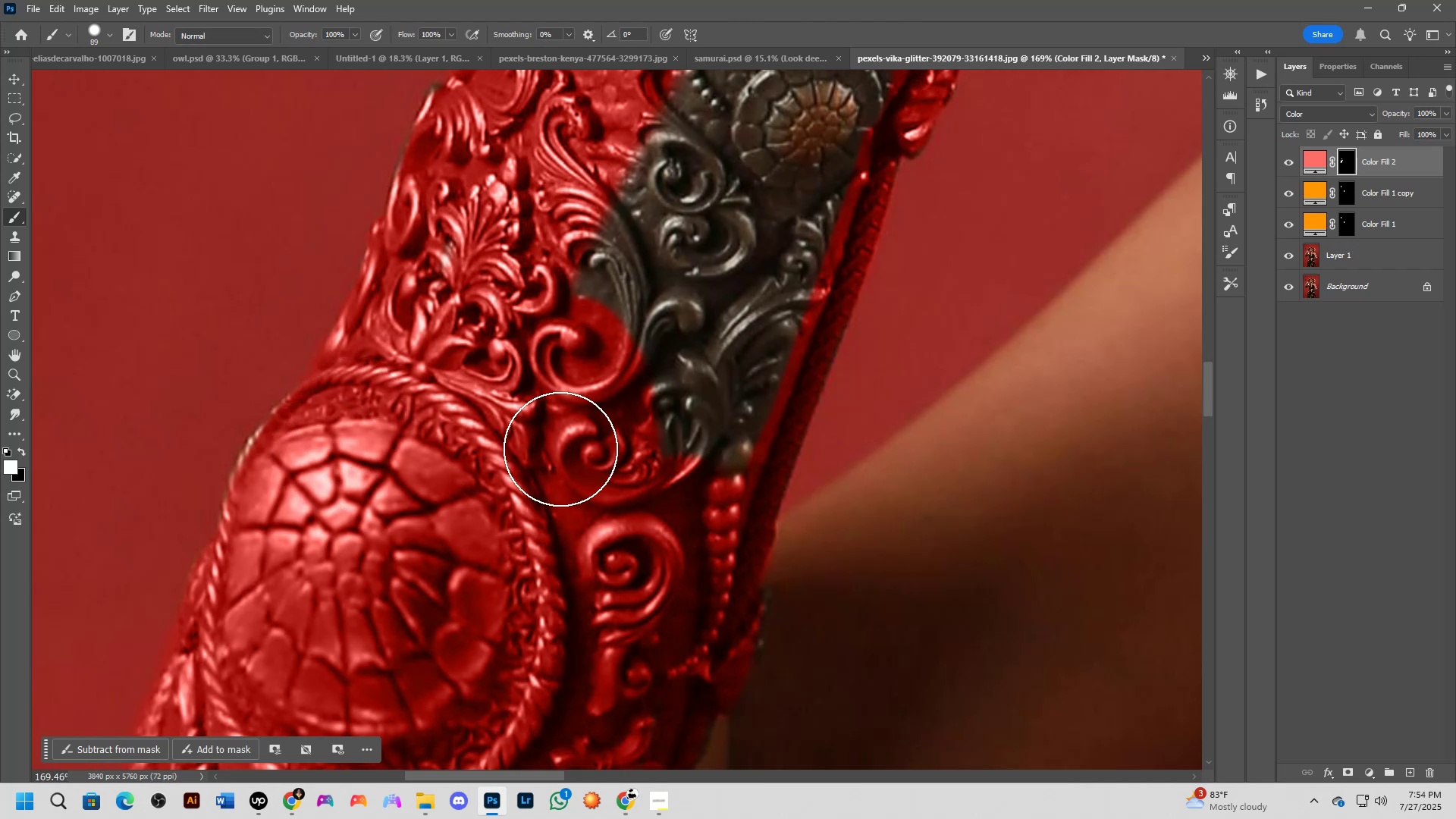 
key(Alt+AltLeft)
 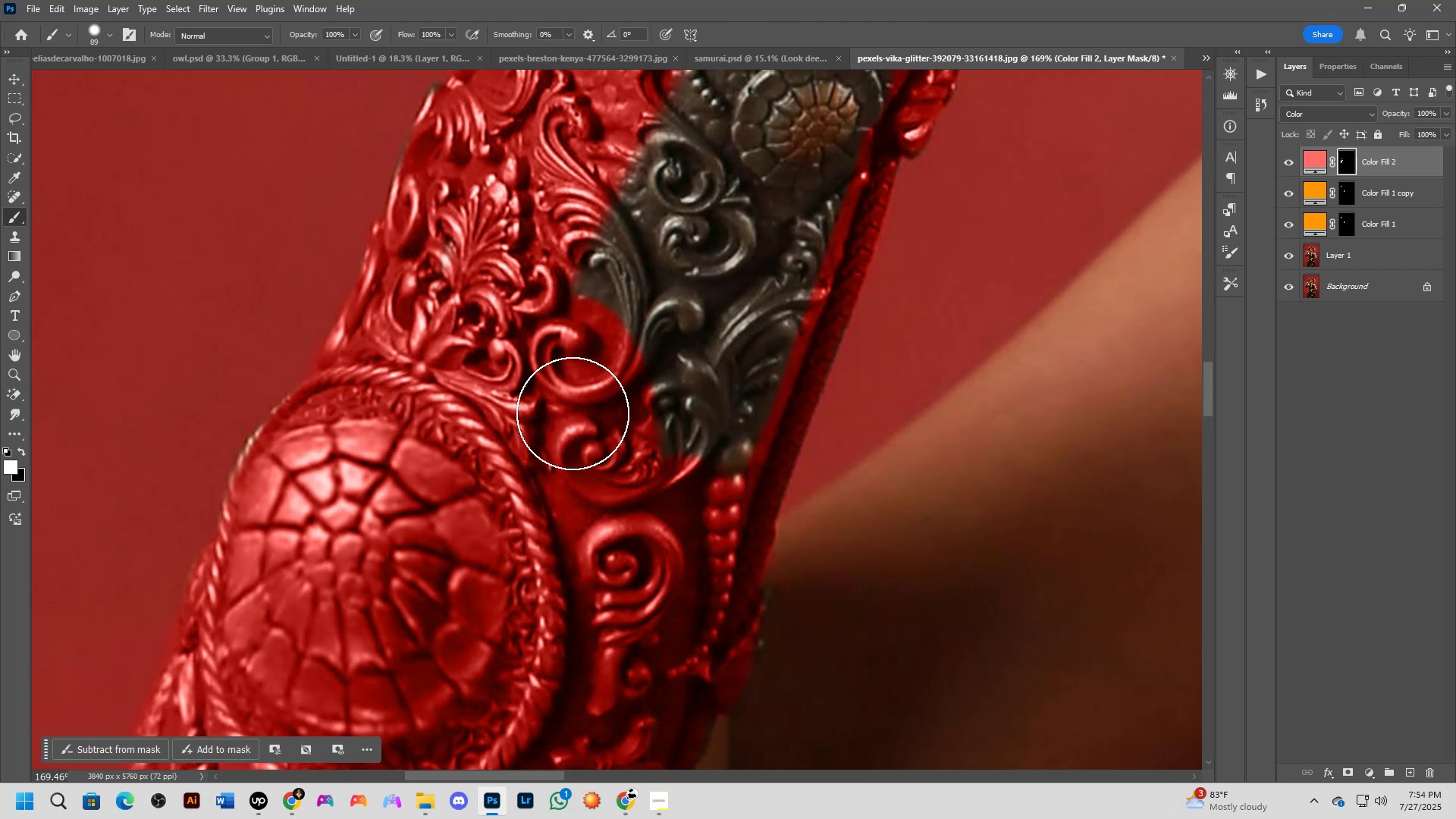 
scroll: coordinate [579, 428], scroll_direction: down, amount: 5.0
 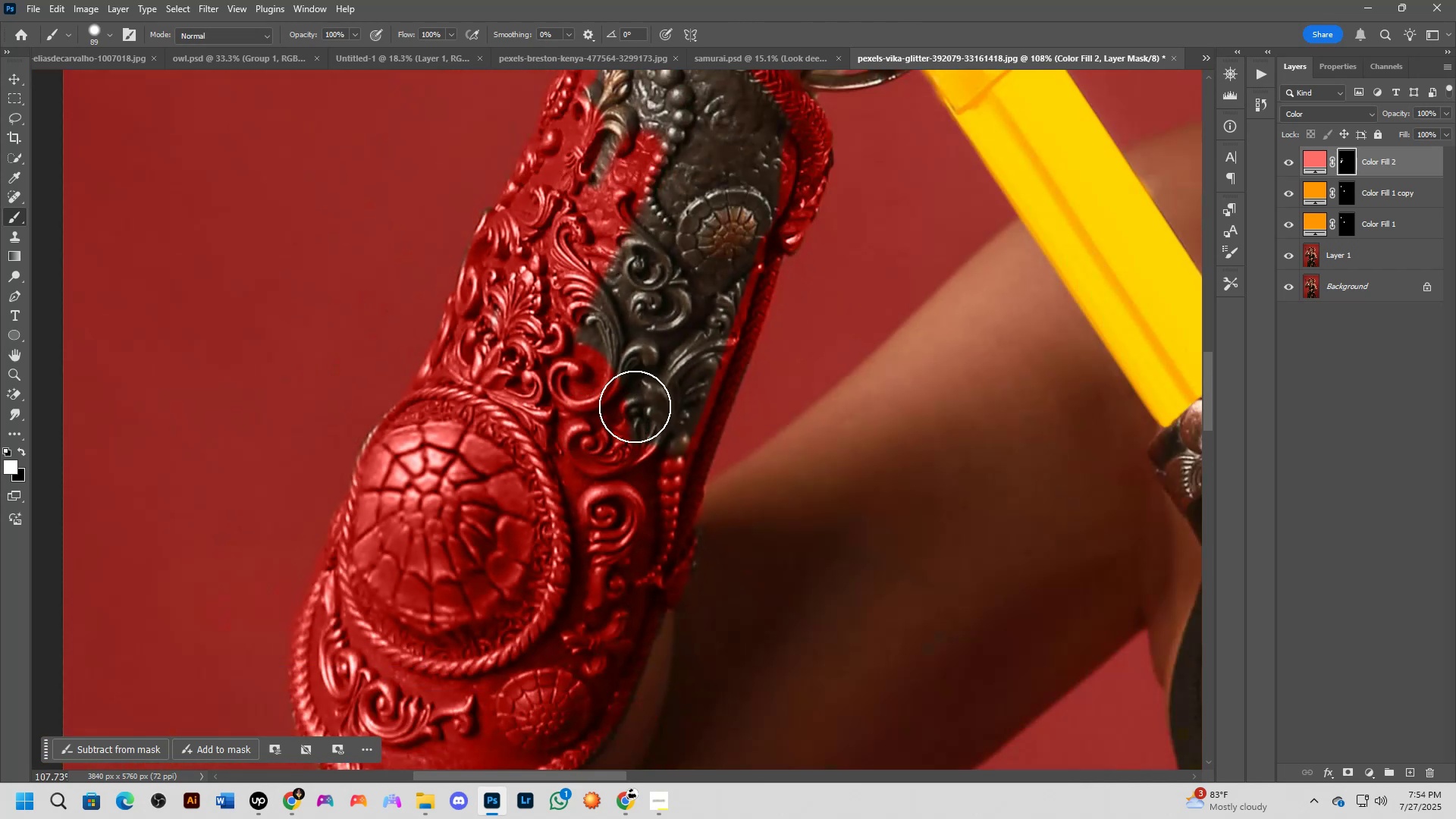 
left_click_drag(start_coordinate=[637, 415], to_coordinate=[690, 325])
 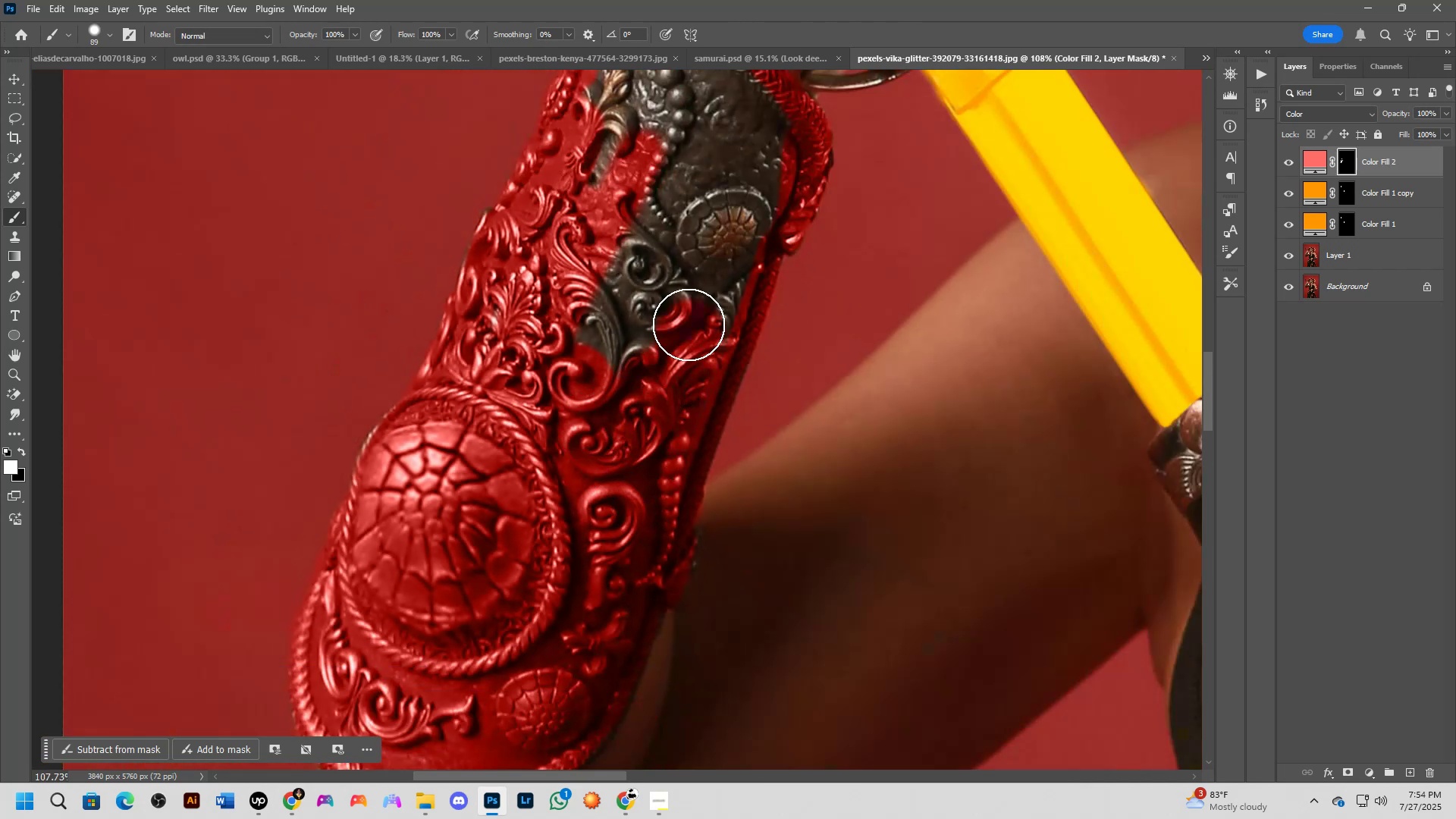 
hold_key(key=Space, duration=0.44)
 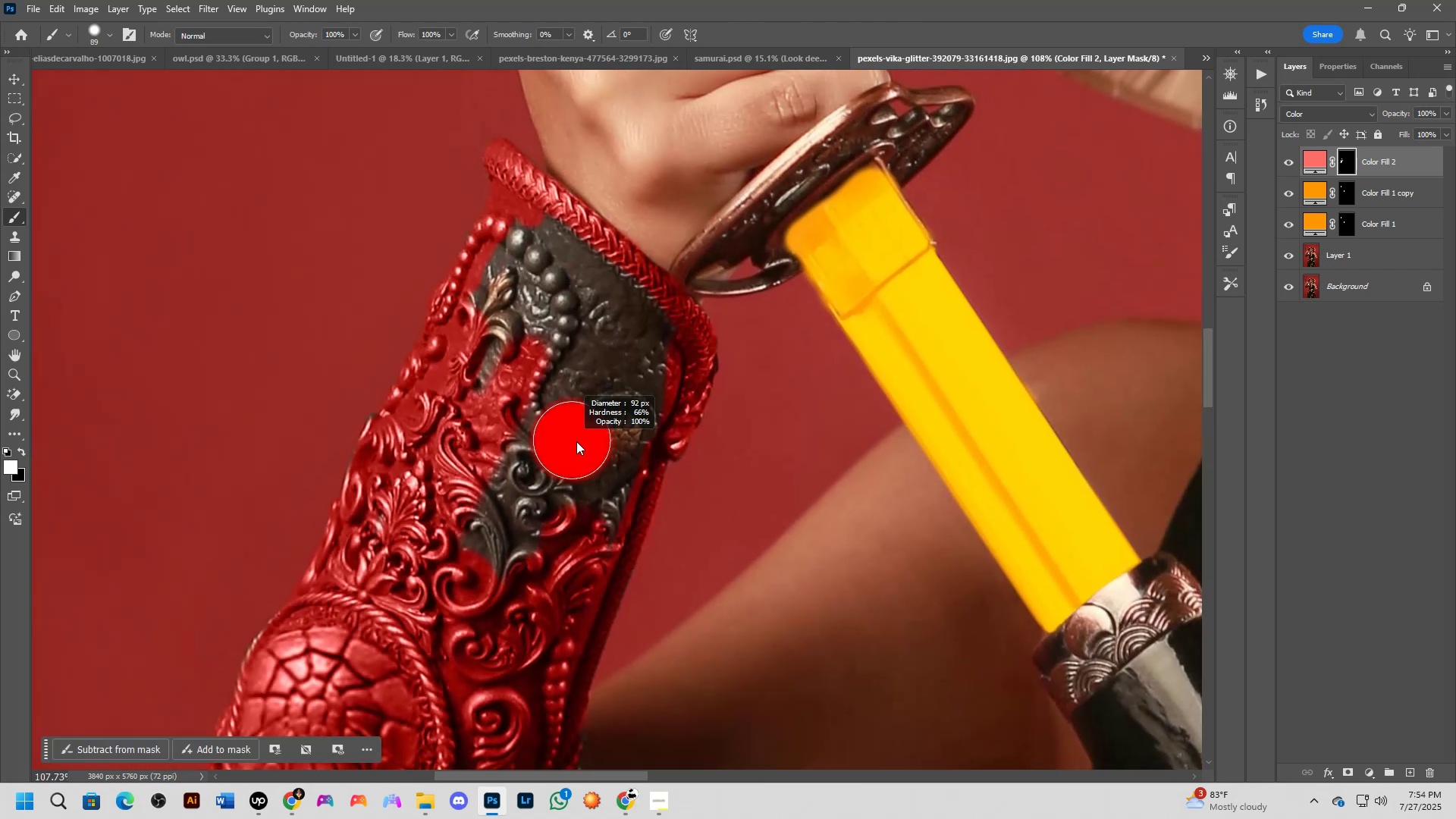 
left_click_drag(start_coordinate=[685, 327], to_coordinate=[570, 532])
 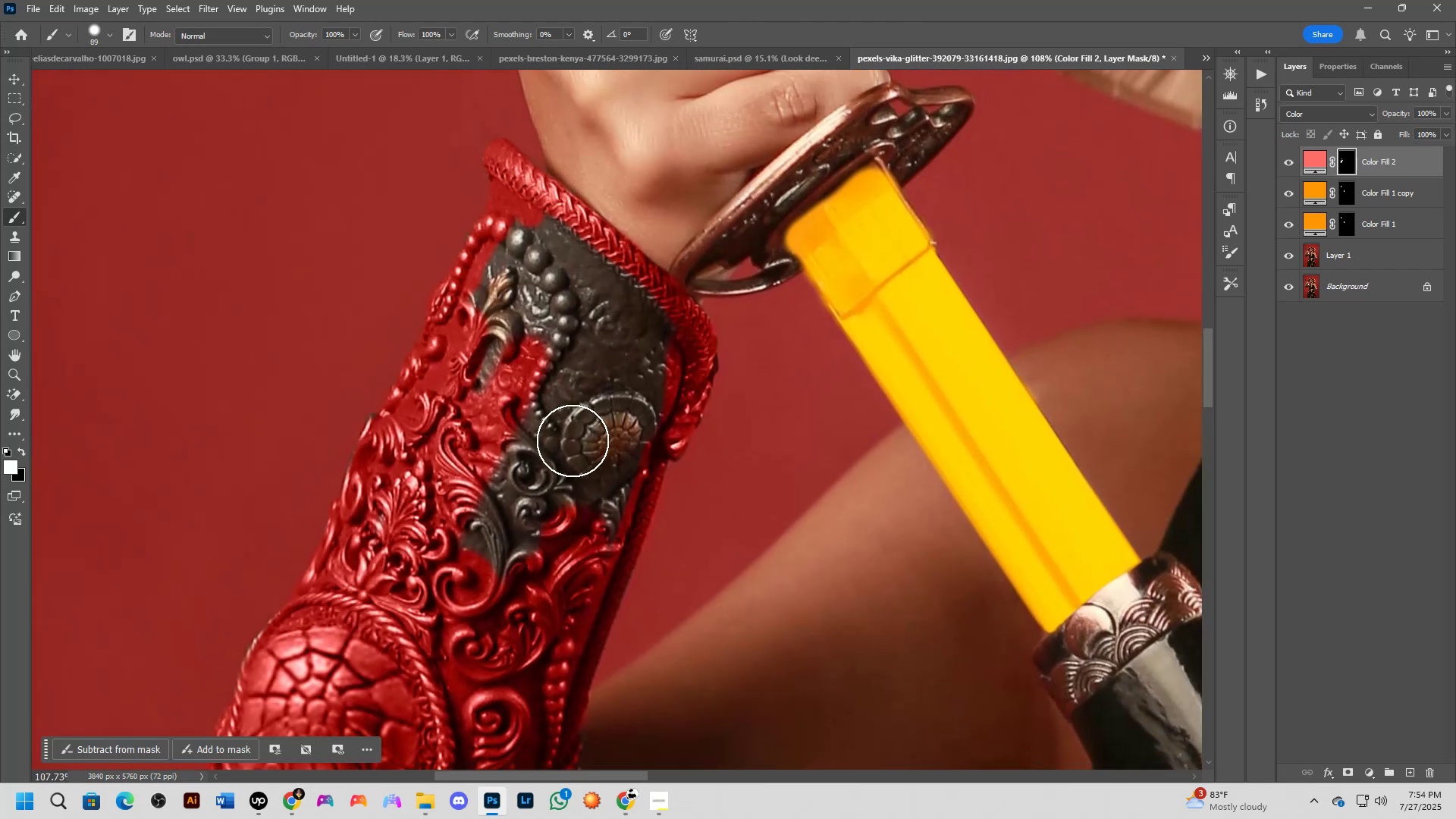 
key(Alt+AltLeft)
 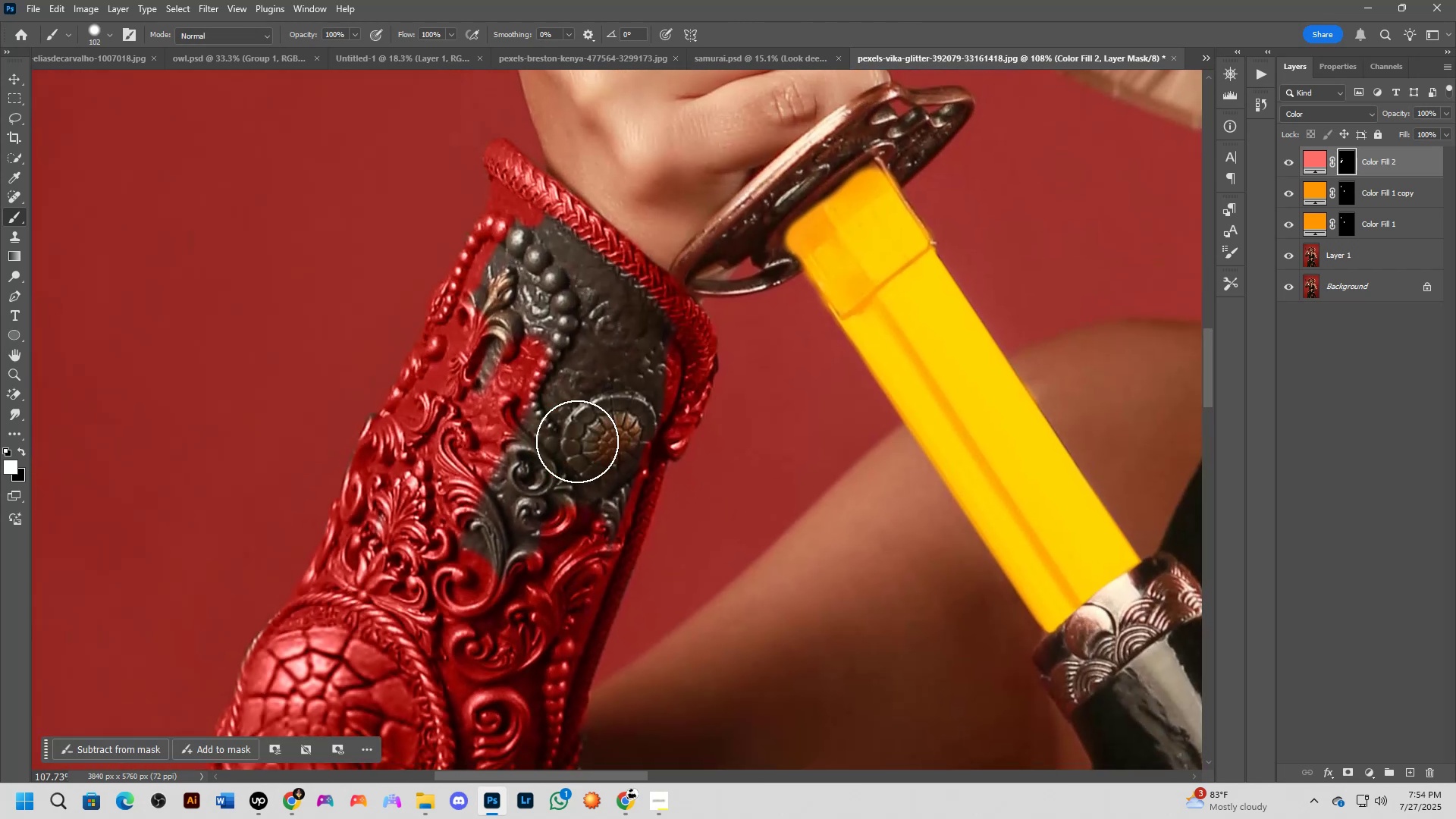 
left_click_drag(start_coordinate=[535, 435], to_coordinate=[583, 361])
 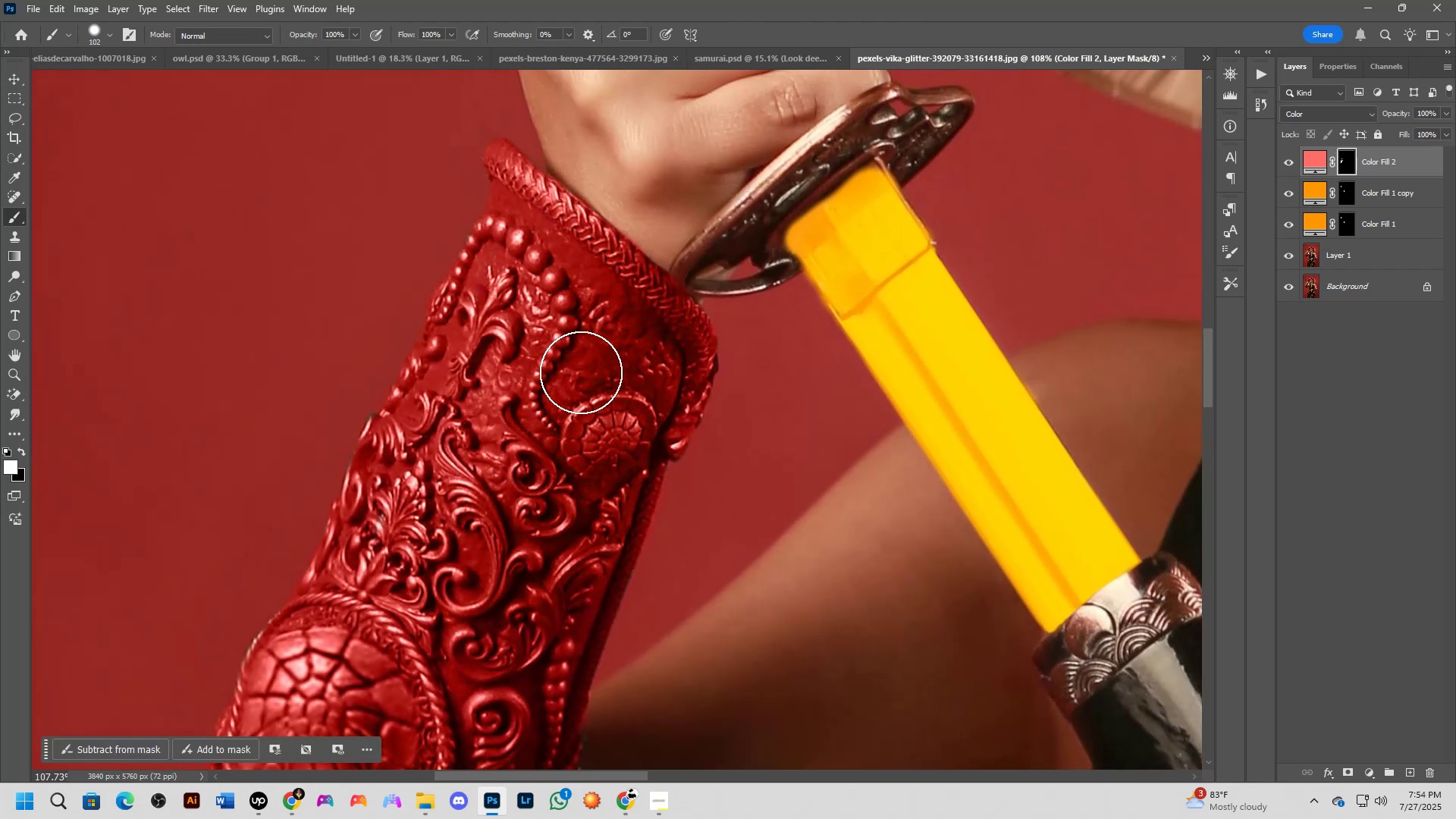 
key(Shift+ShiftLeft)
 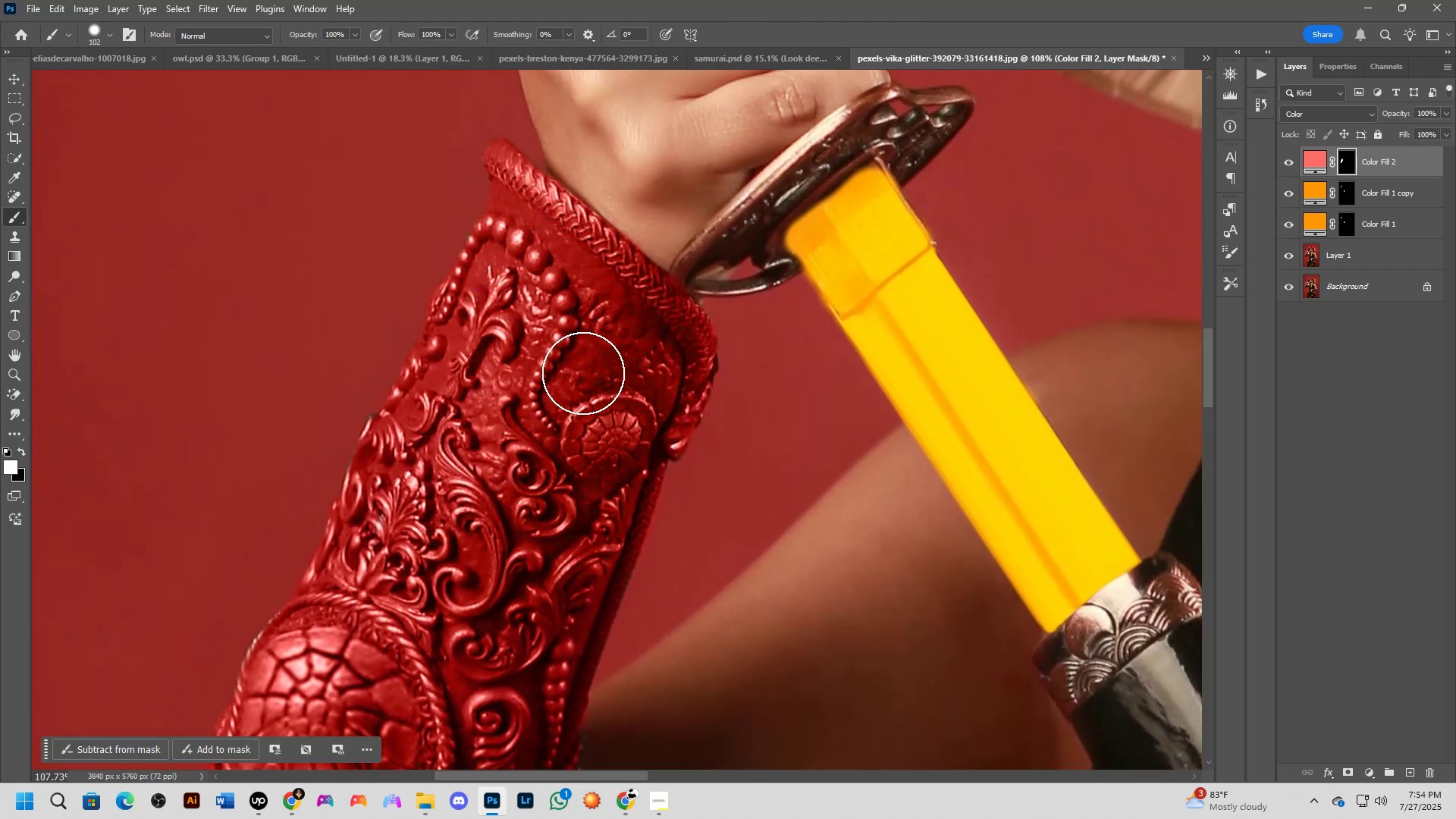 
scroll: coordinate [583, 375], scroll_direction: down, amount: 6.0
 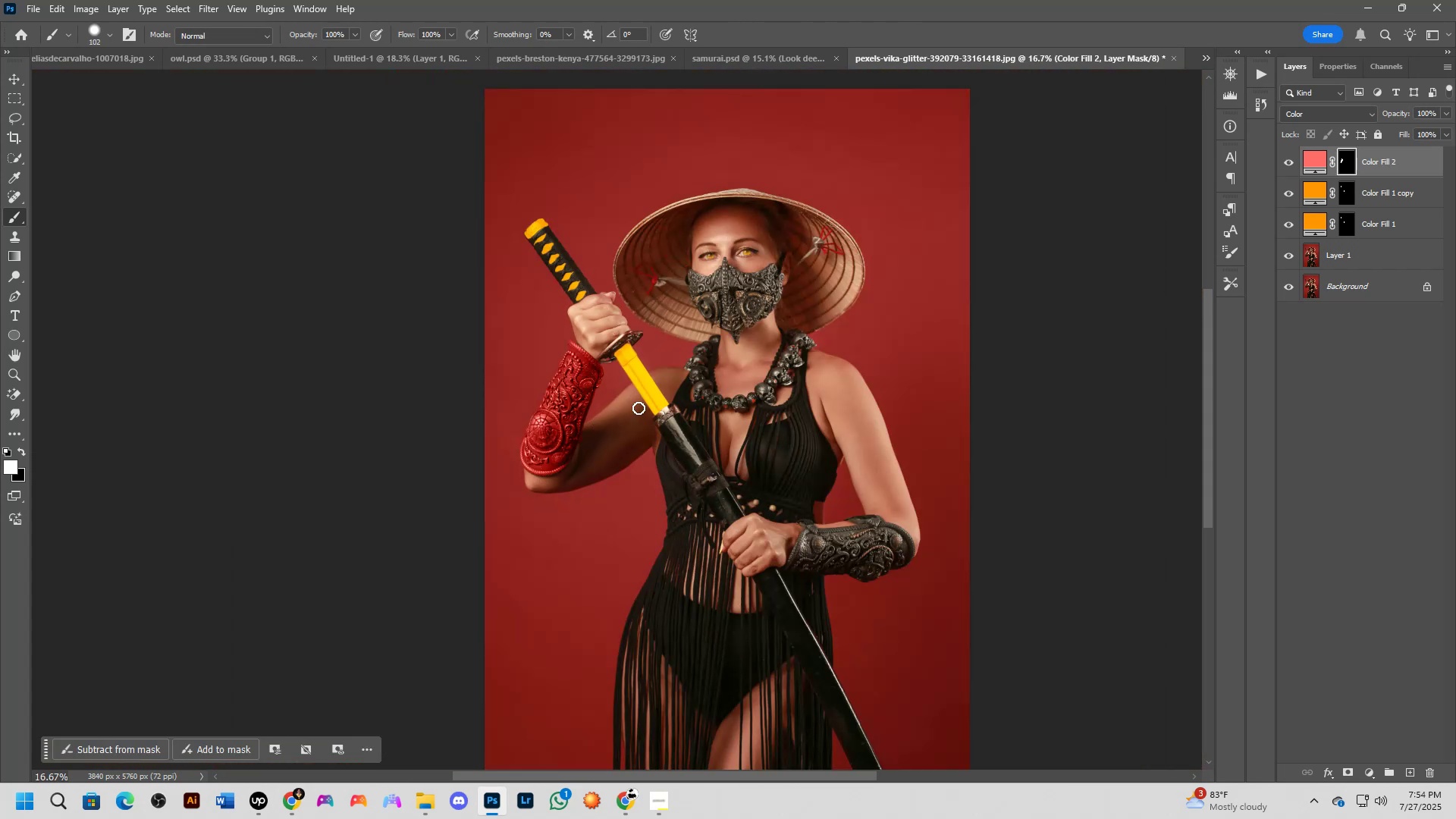 
key(Shift+ShiftLeft)
 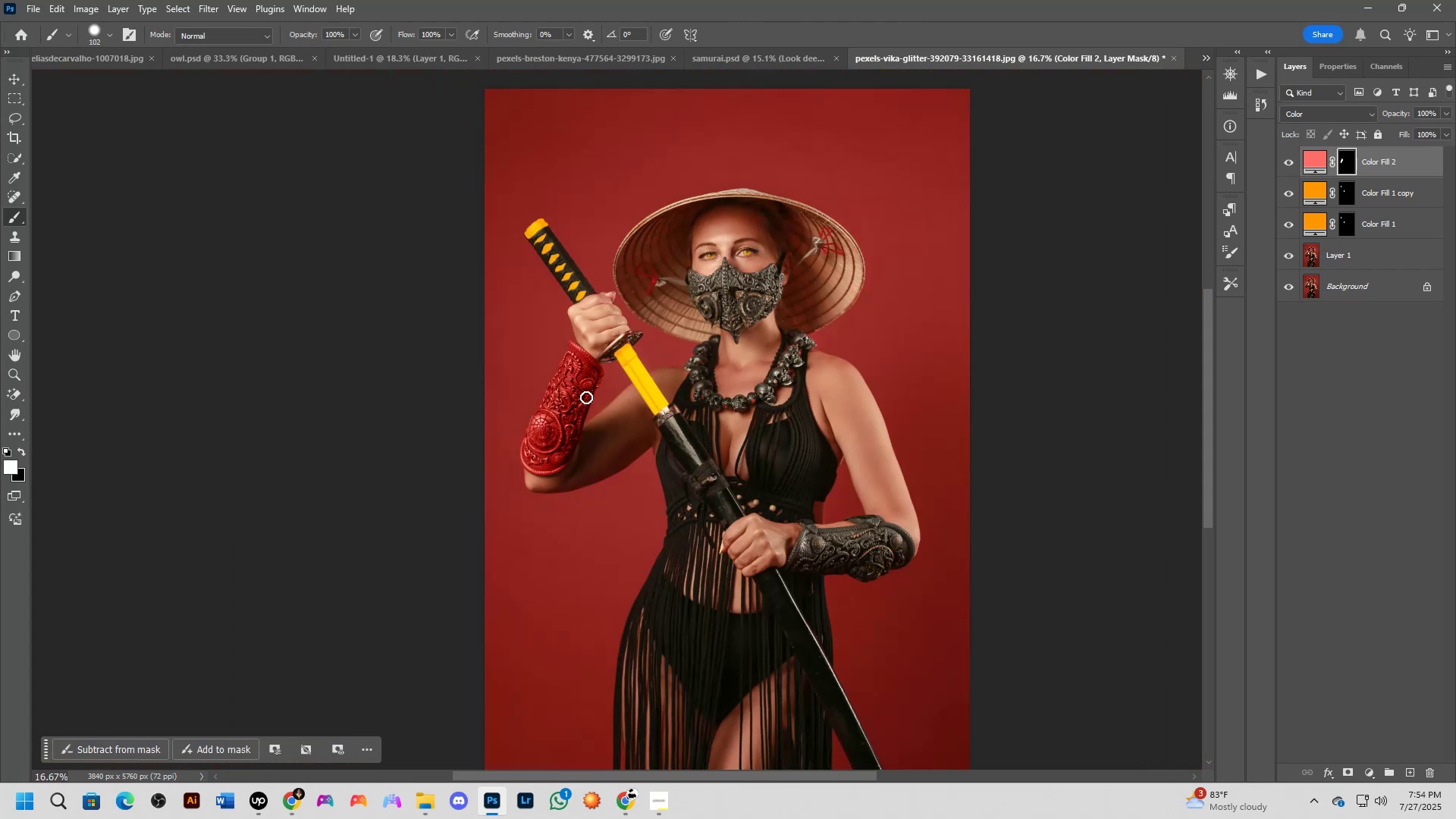 
hold_key(key=ShiftLeft, duration=0.55)
scroll: coordinate [663, 361], scroll_direction: none, amount: 0.0
 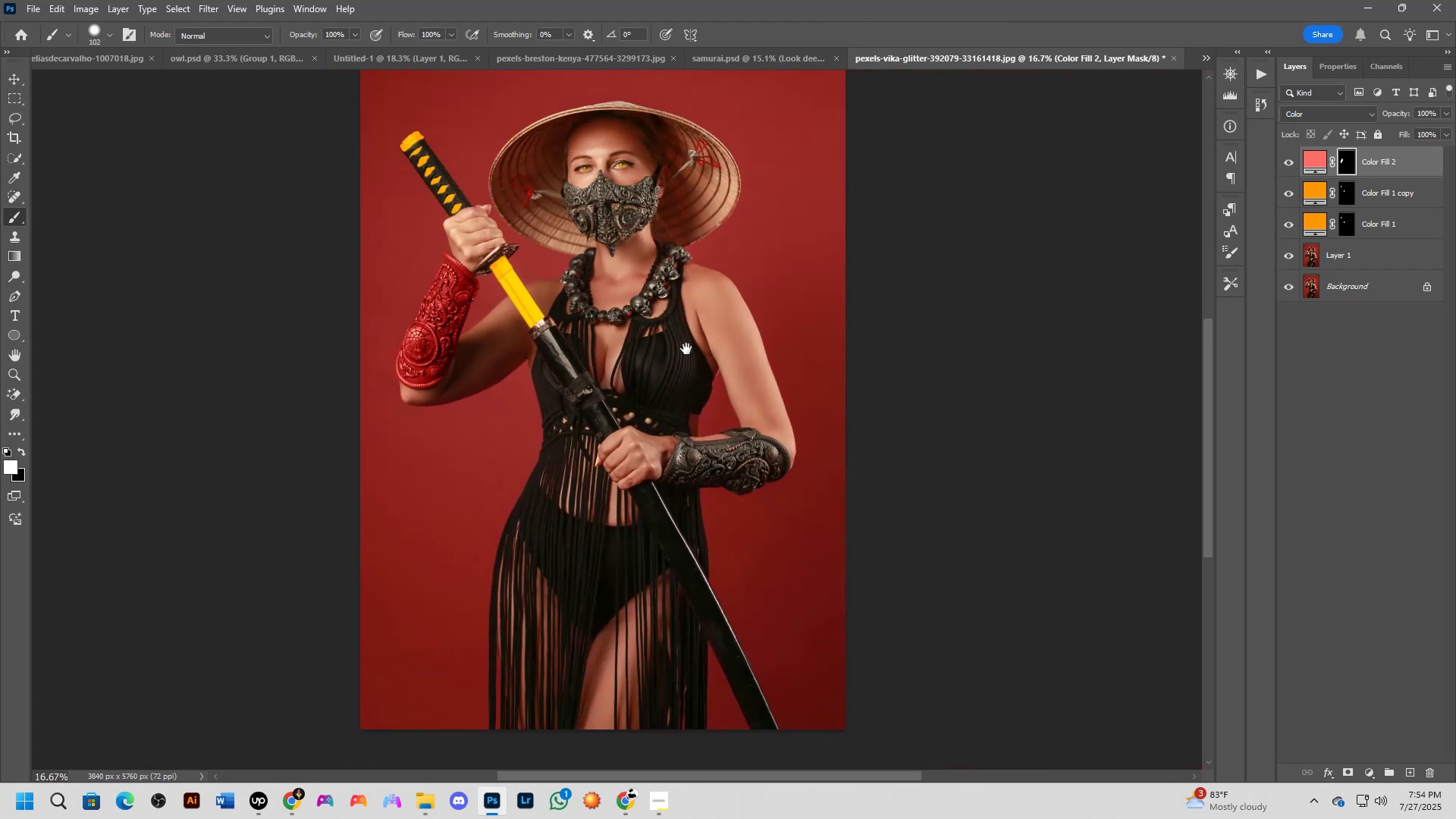 
key(Shift+ShiftLeft)
 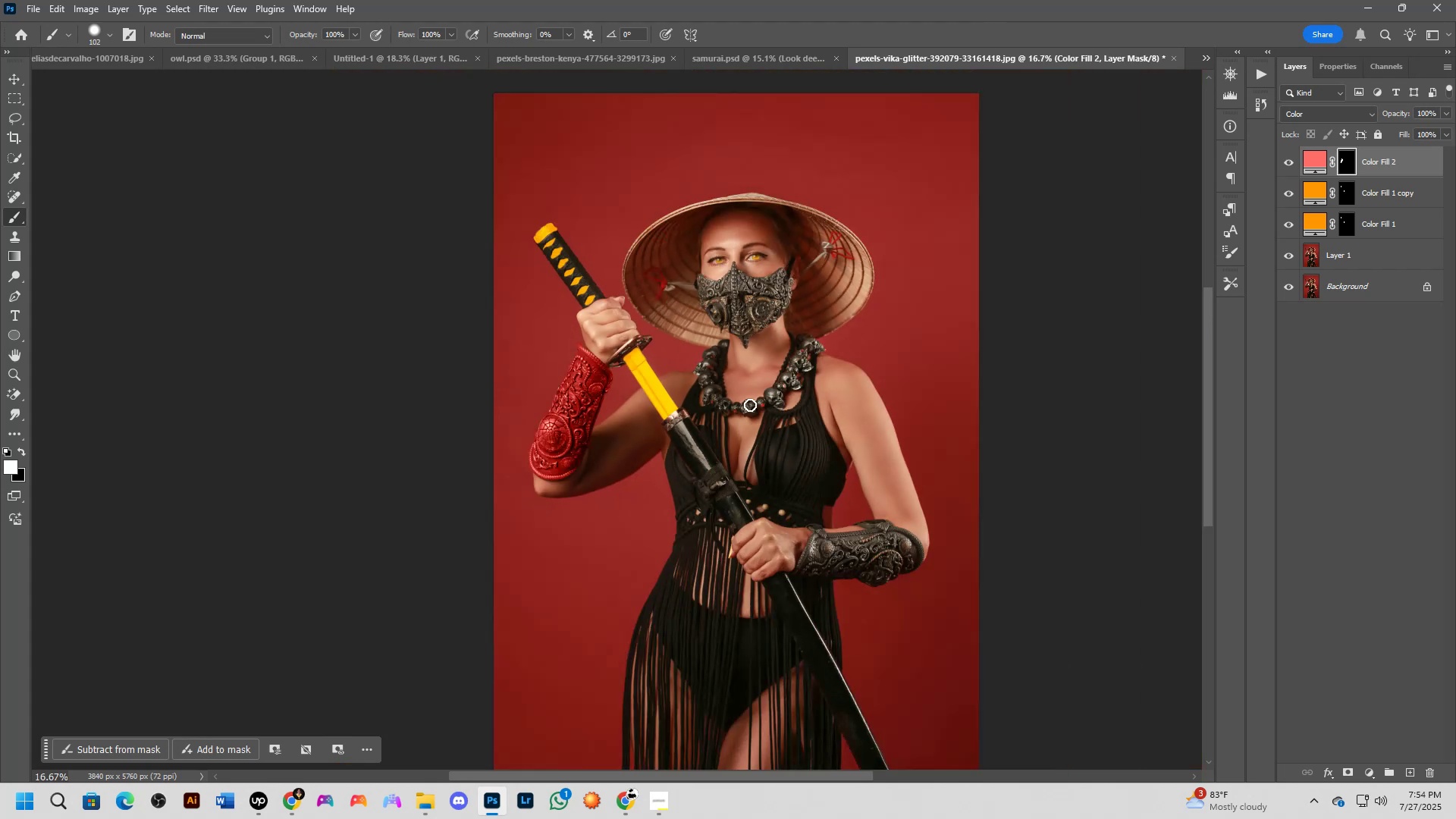 
hold_key(key=Space, duration=0.48)
 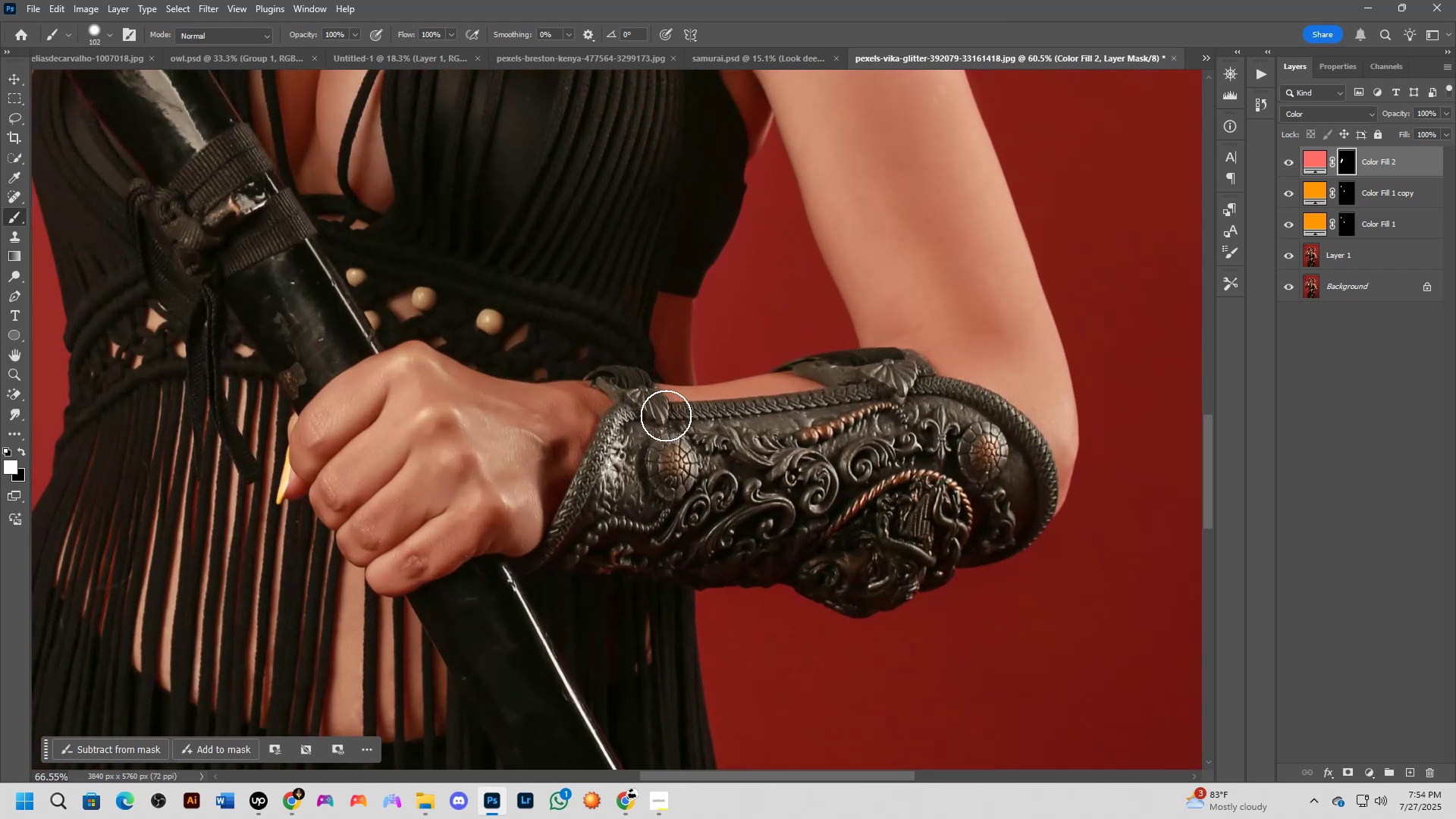 
left_click_drag(start_coordinate=[829, 466], to_coordinate=[686, 349])
 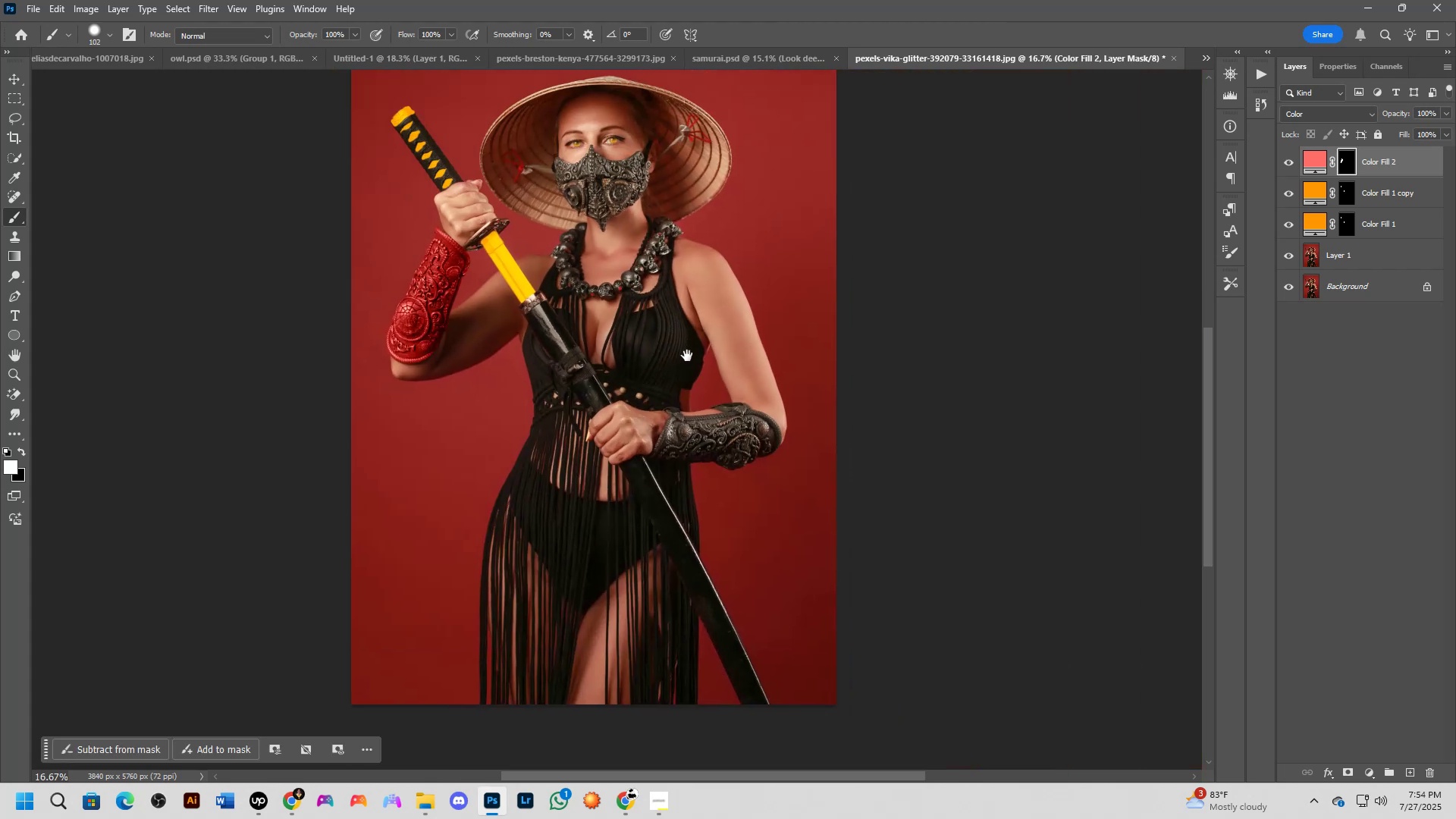 
key(Shift+ShiftLeft)
 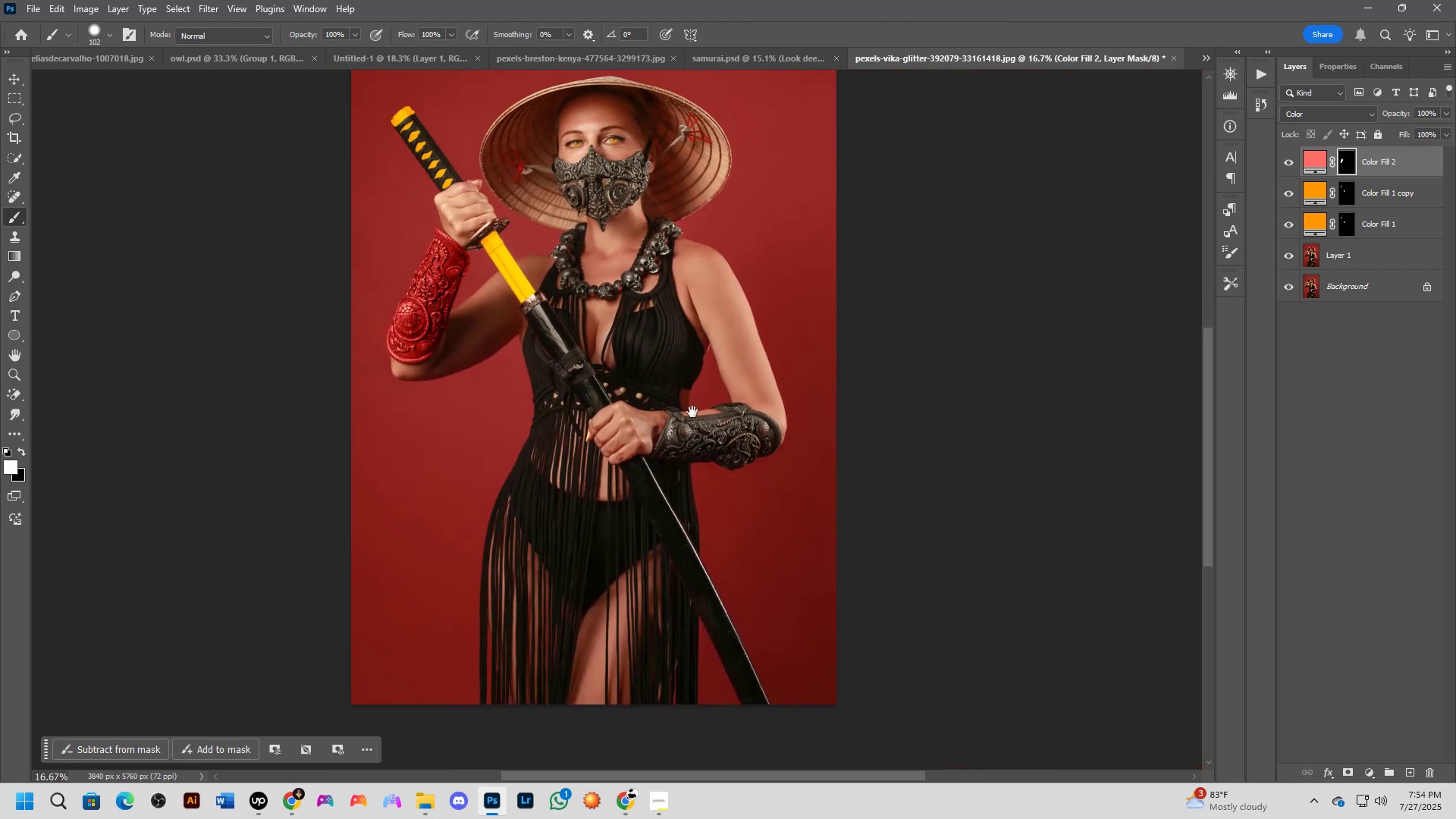 
scroll: coordinate [667, 422], scroll_direction: up, amount: 9.0
 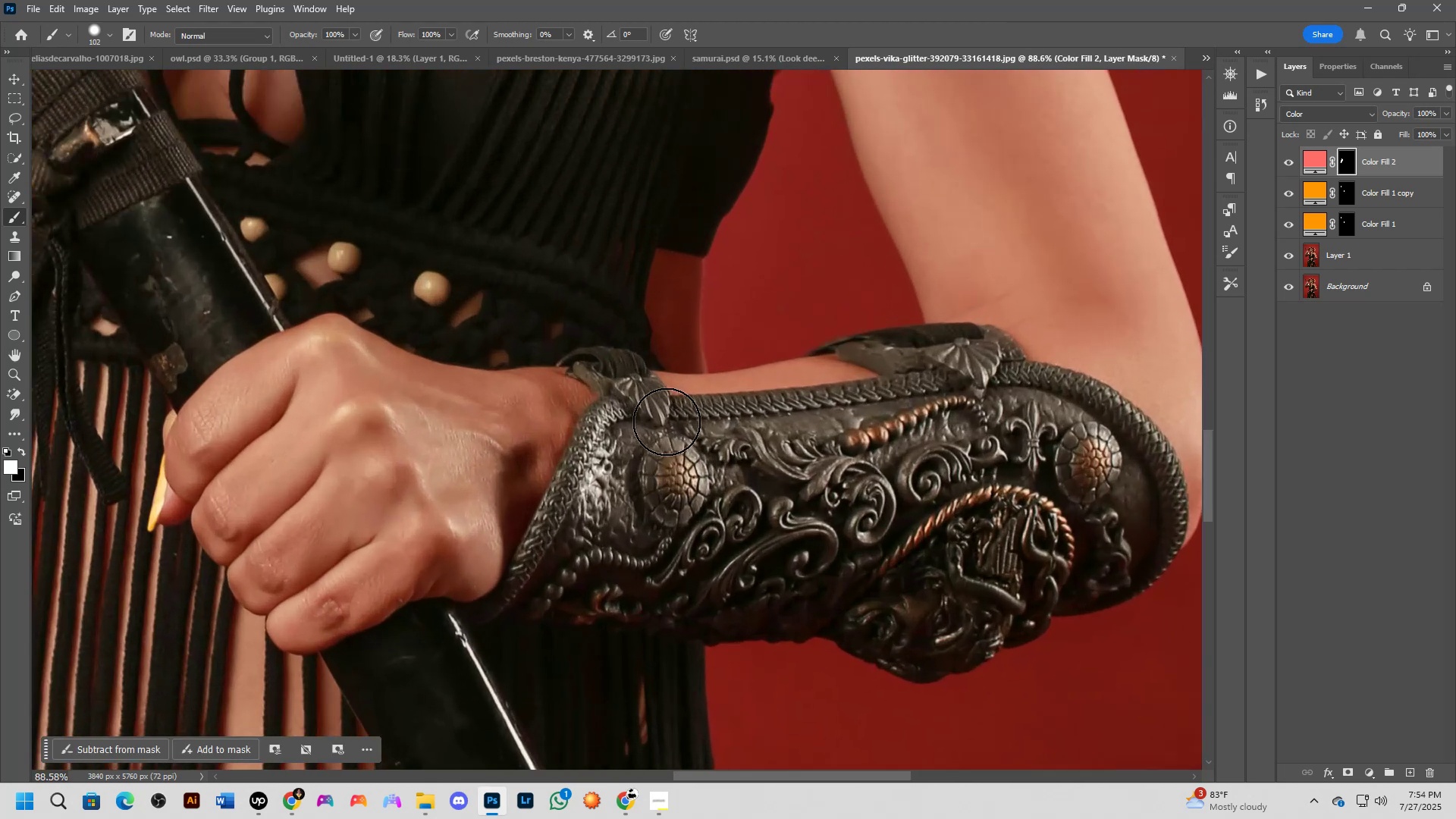 
key(Alt+AltLeft)
 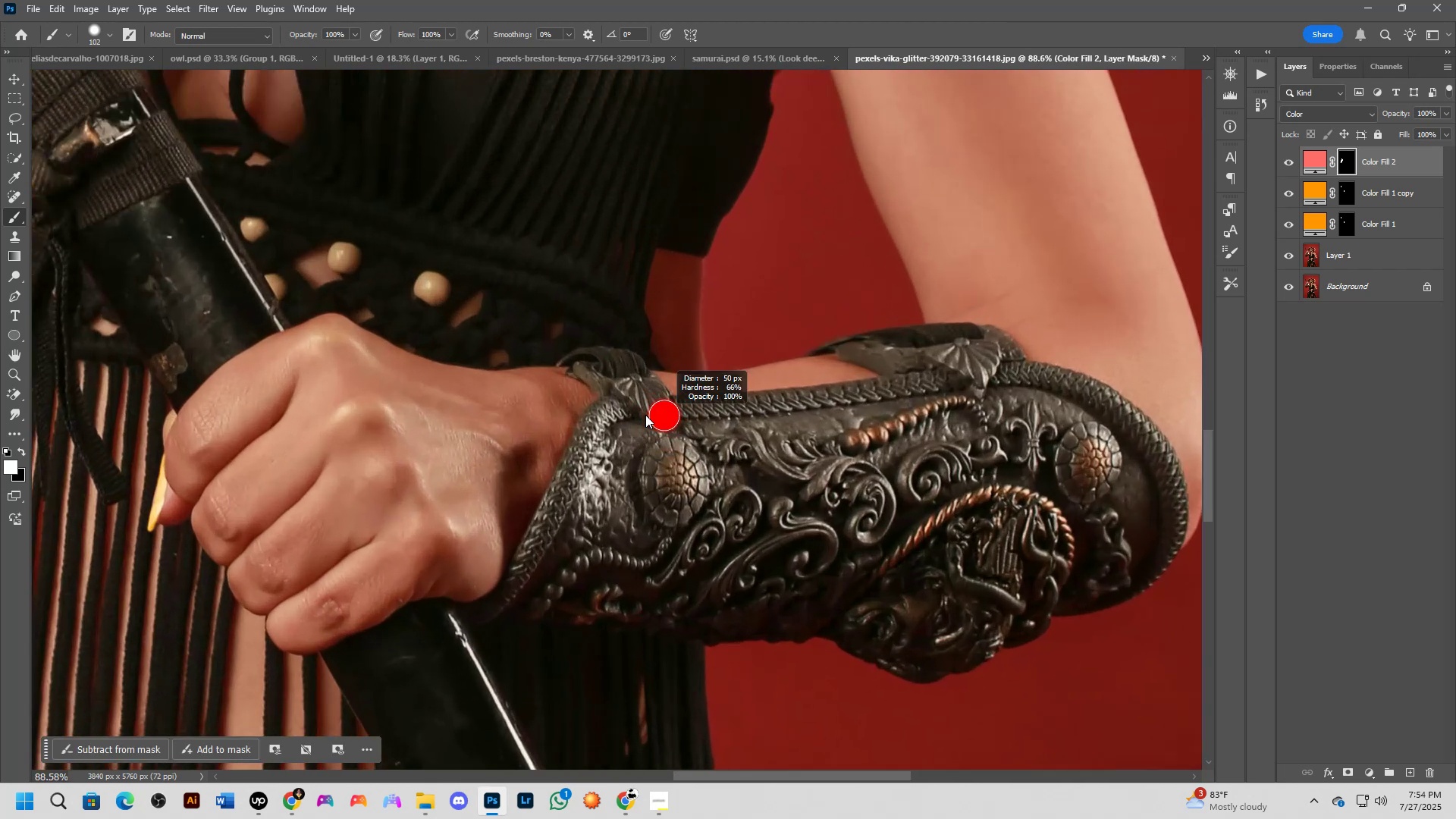 
scroll: coordinate [627, 400], scroll_direction: up, amount: 5.0
 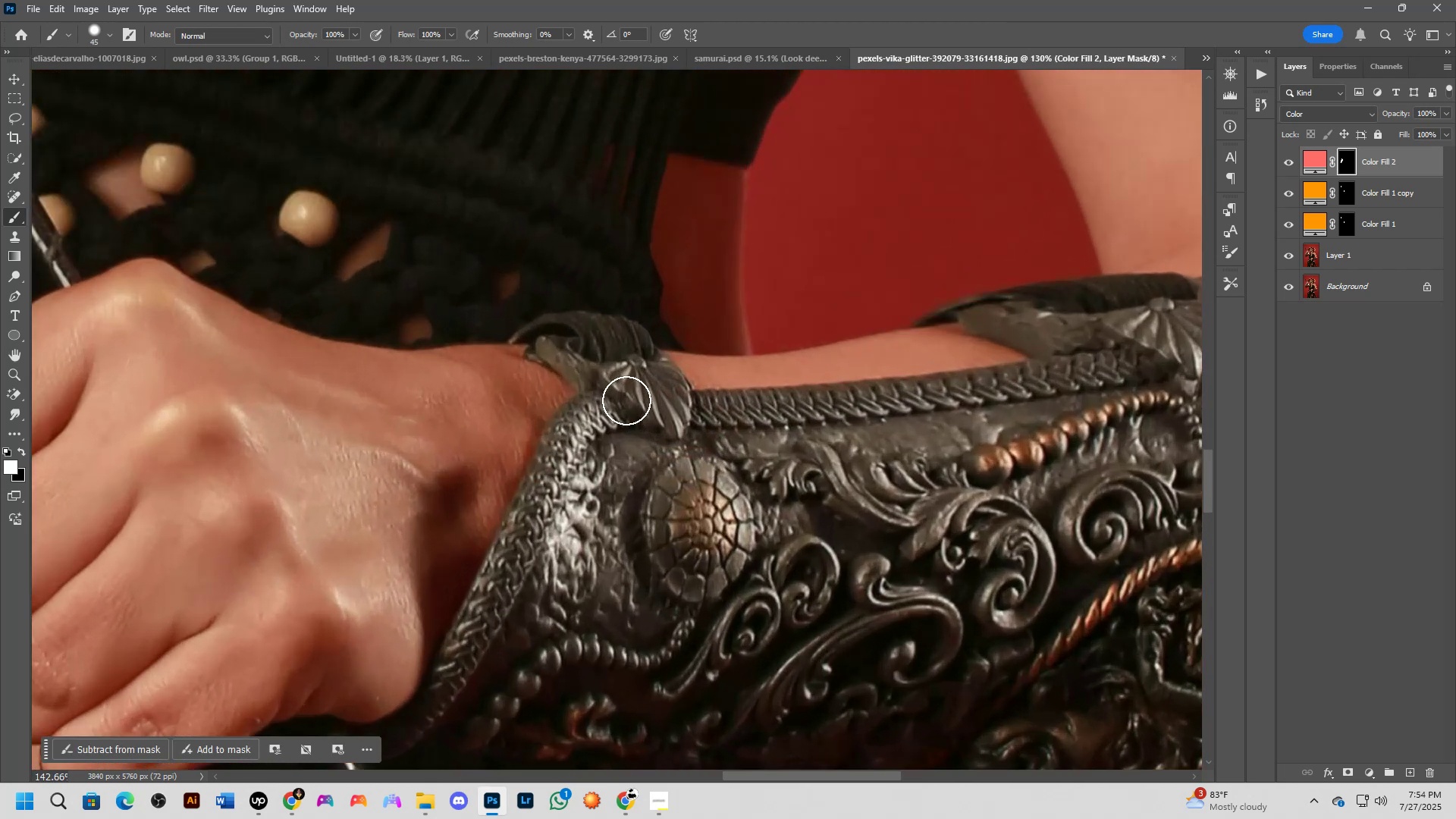 
key(Alt+AltLeft)
 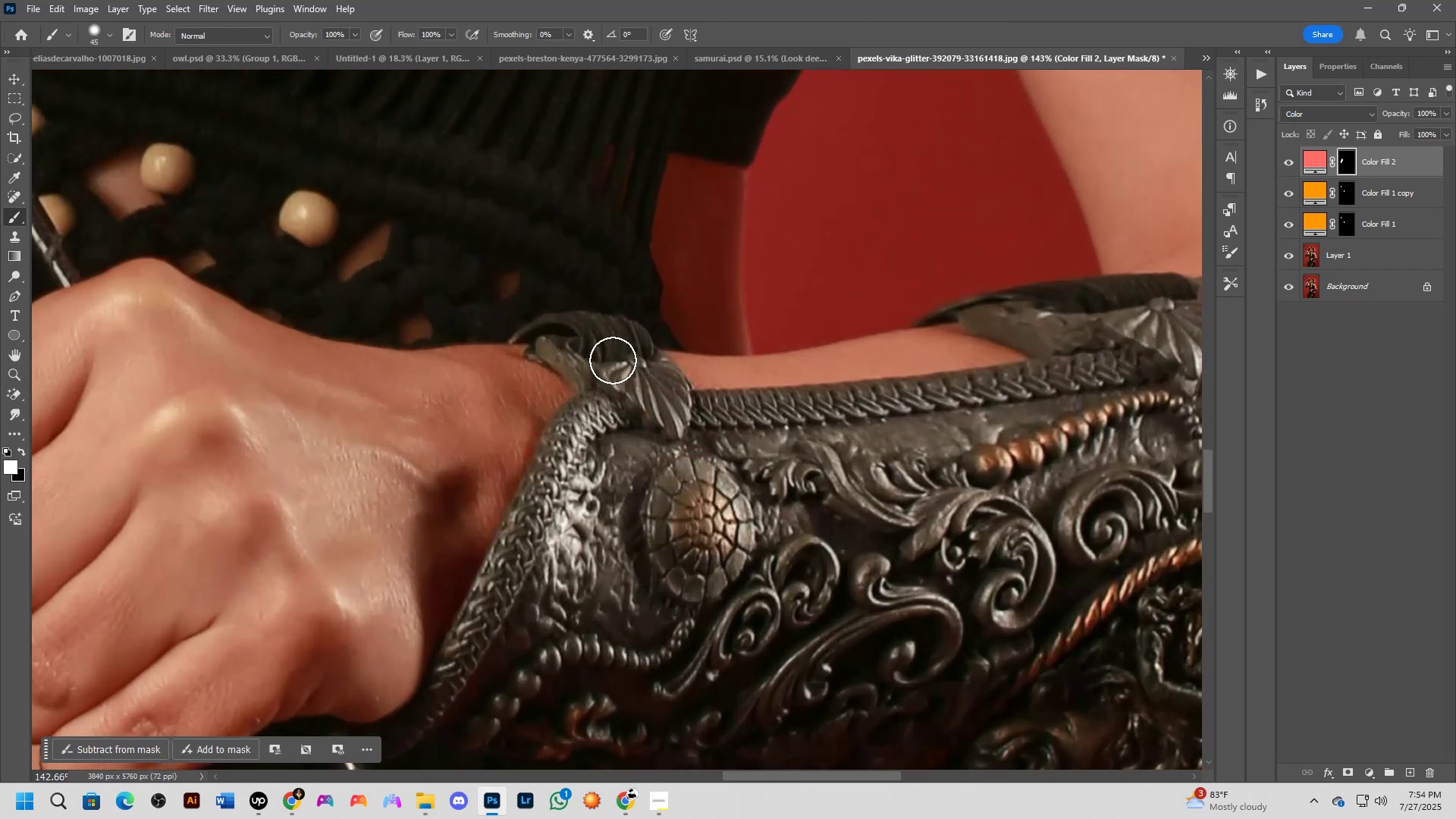 
key(Alt+AltLeft)
 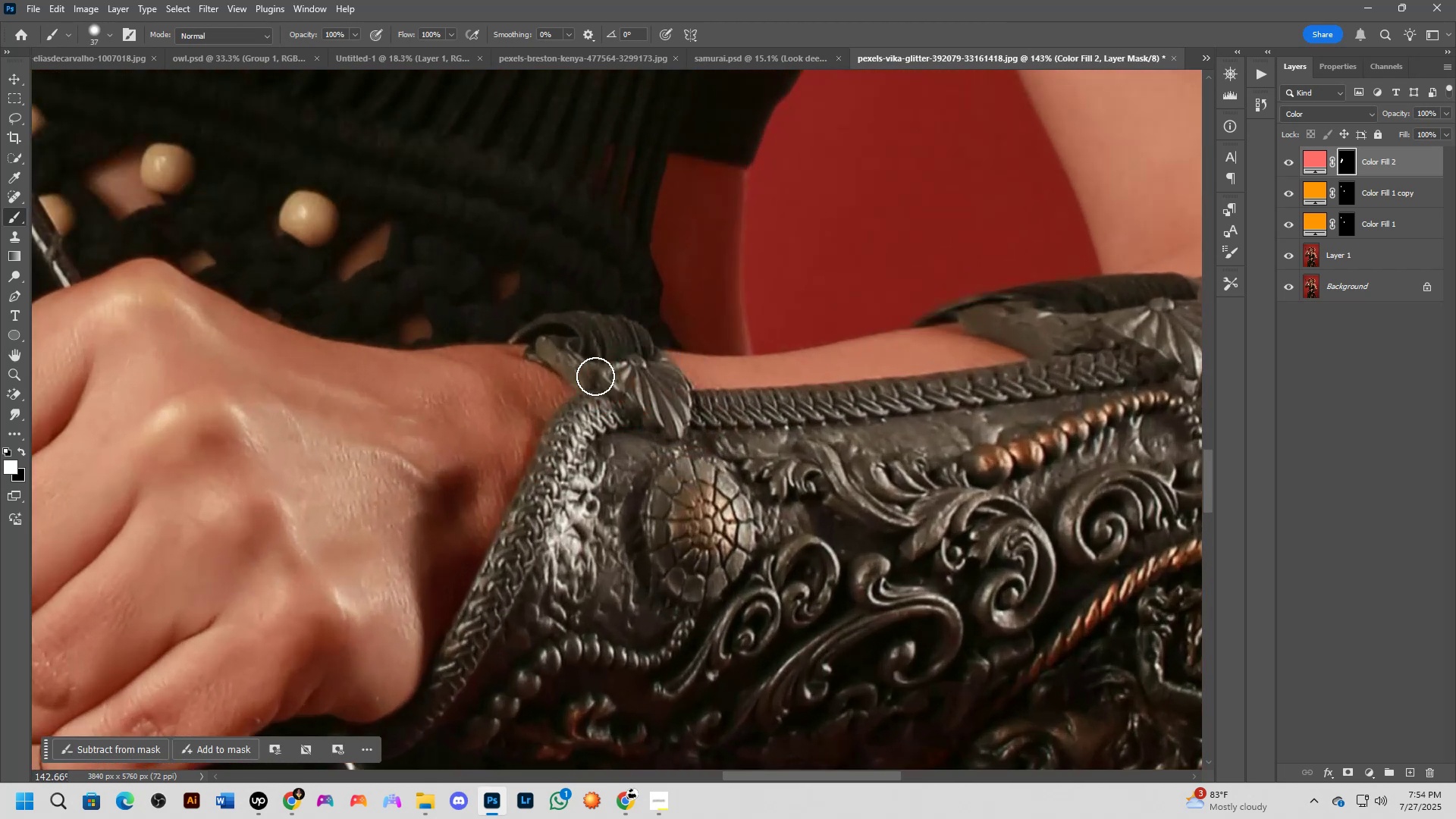 
key(Alt+AltLeft)
 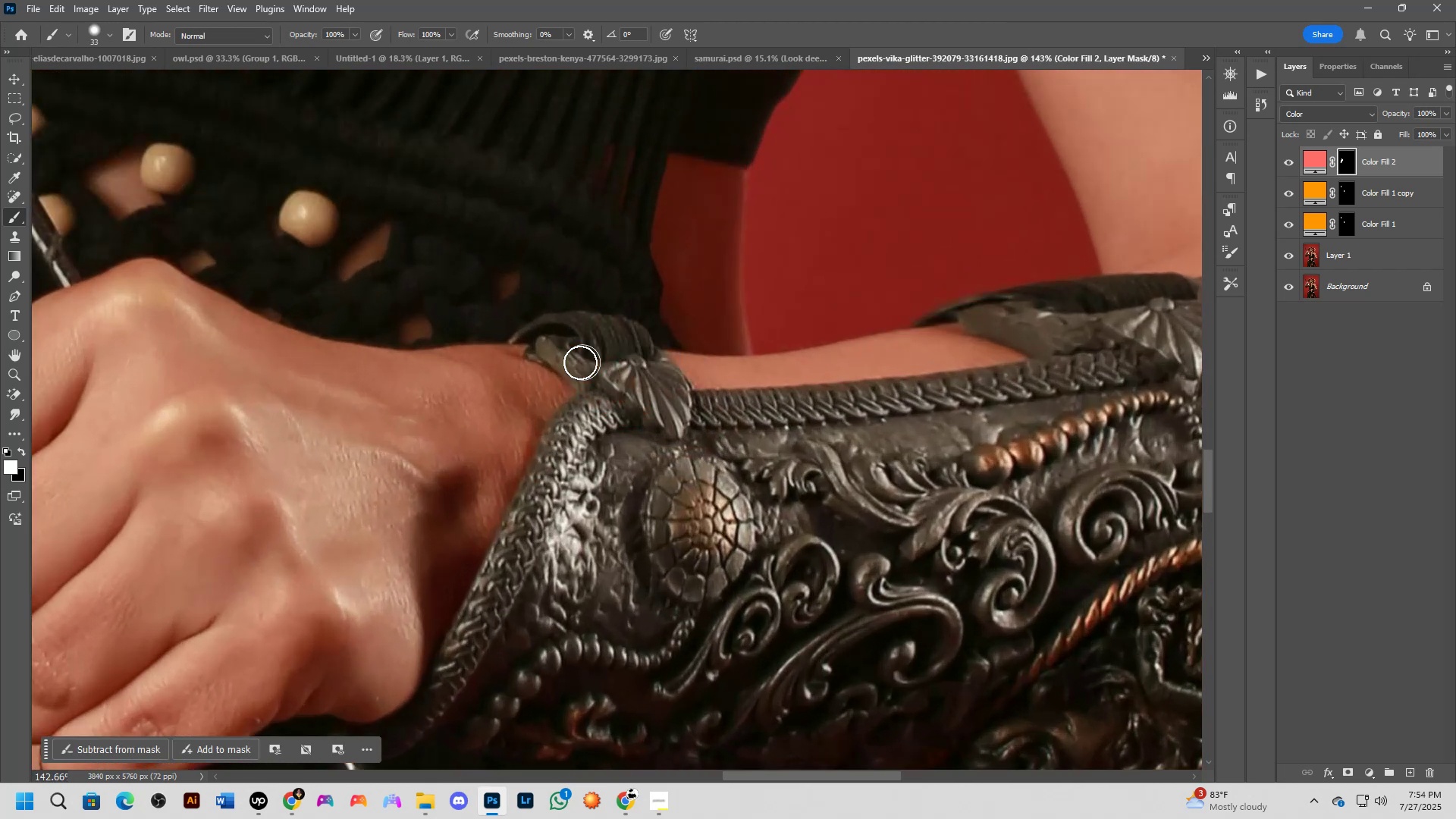 
key(Alt+AltLeft)
 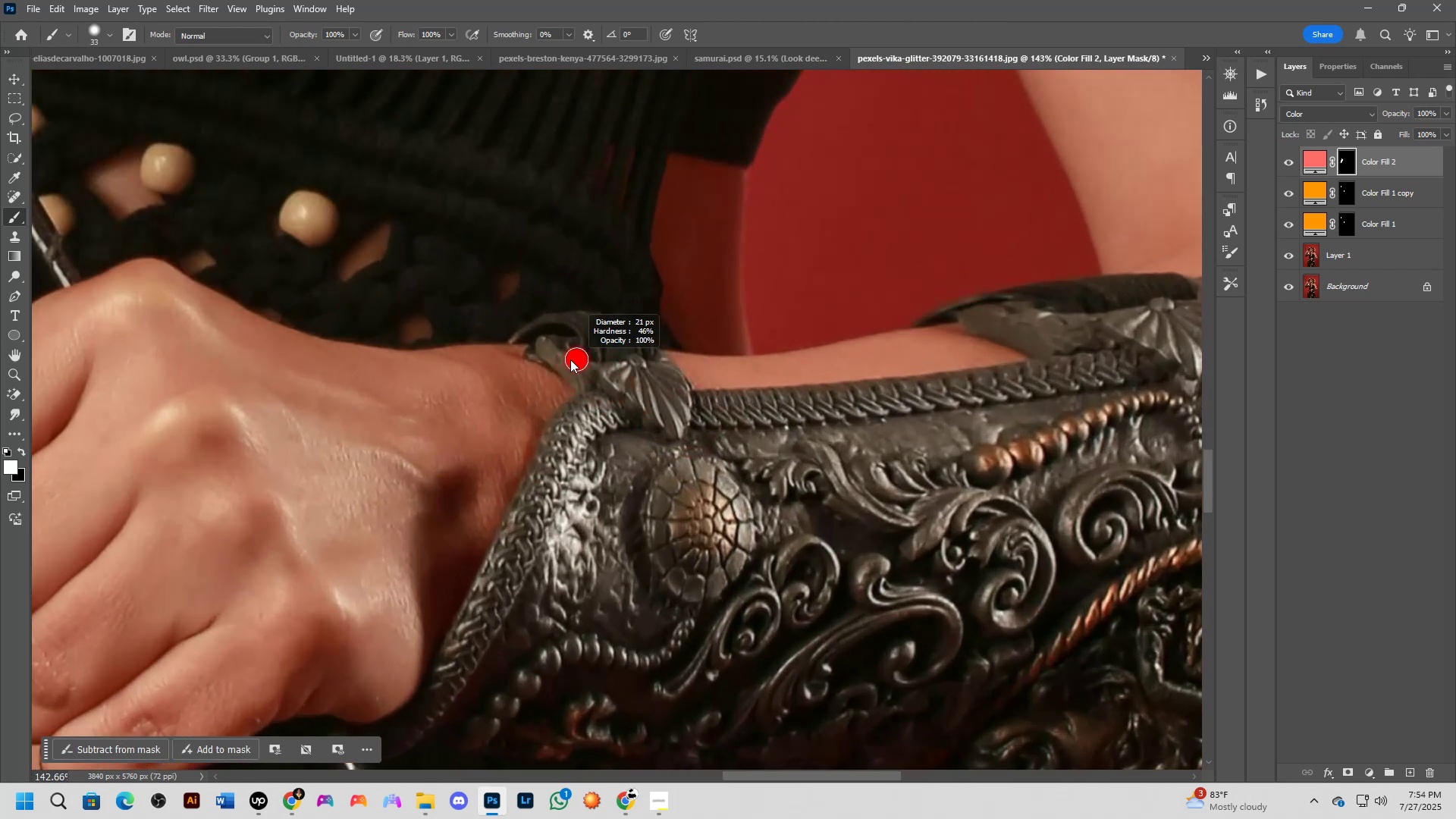 
scroll: coordinate [576, 350], scroll_direction: up, amount: 8.0
 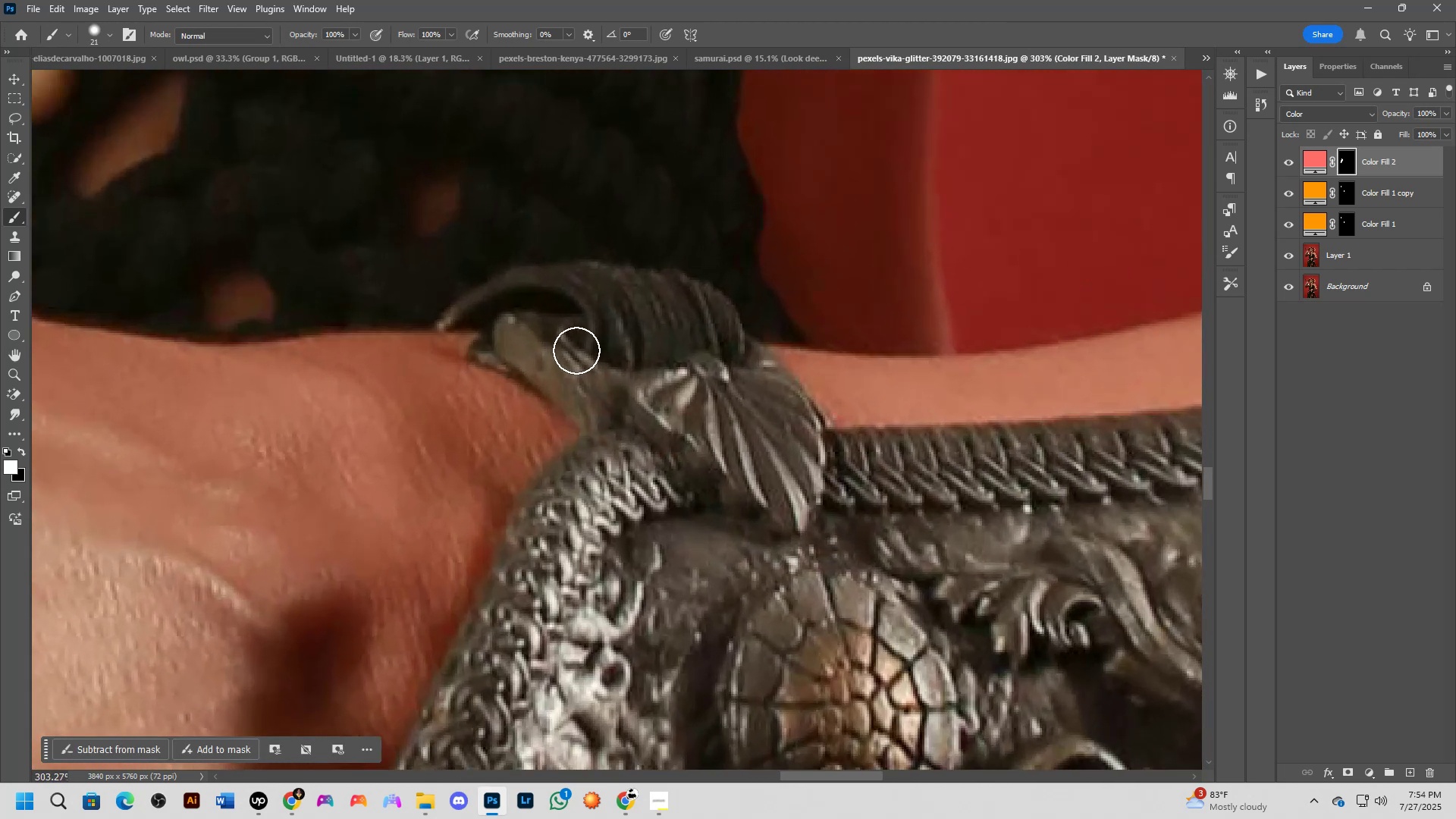 
key(Alt+AltLeft)
 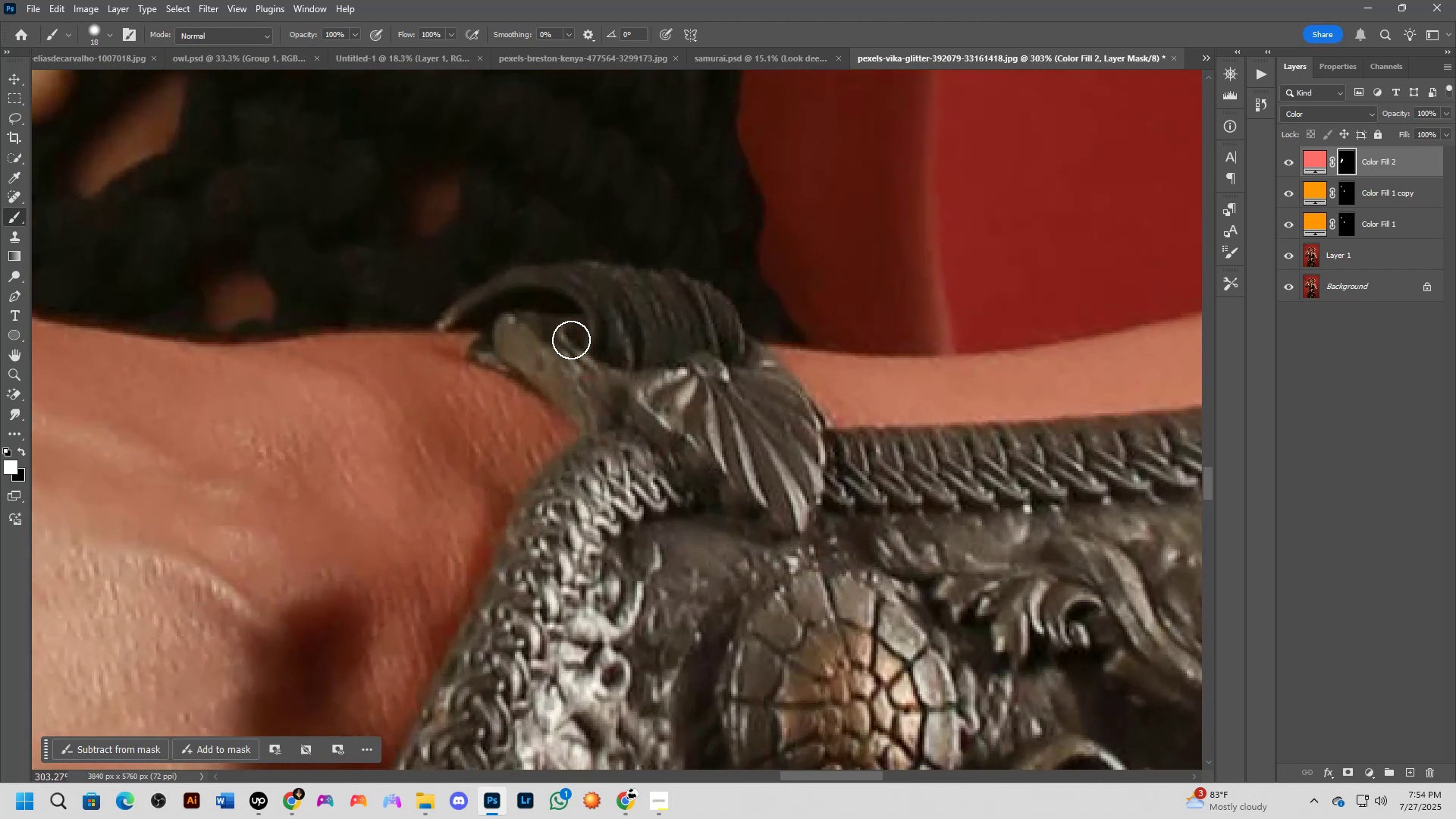 
left_click_drag(start_coordinate=[573, 336], to_coordinate=[550, 336])
 